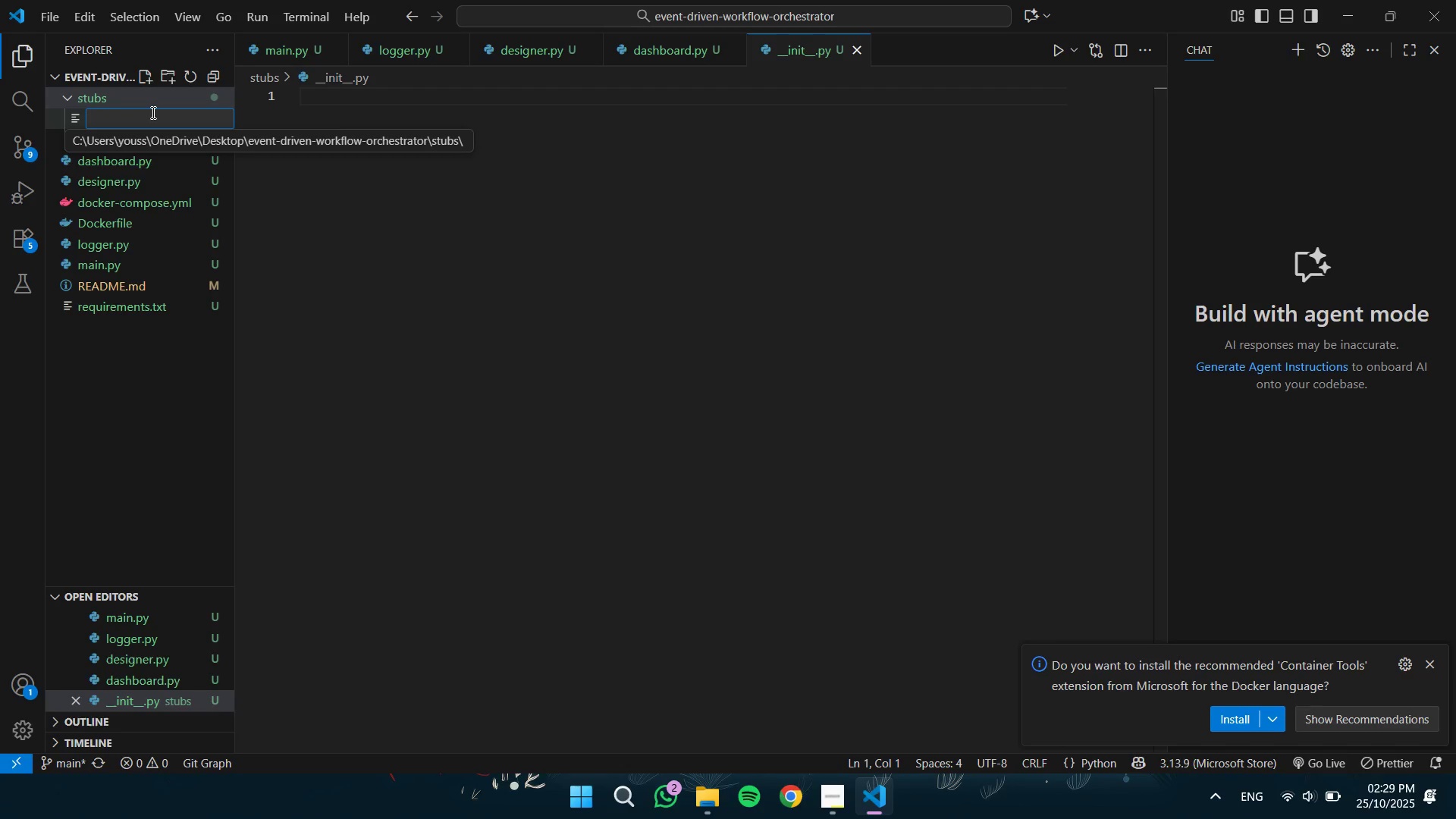 
type(order_service.py)
 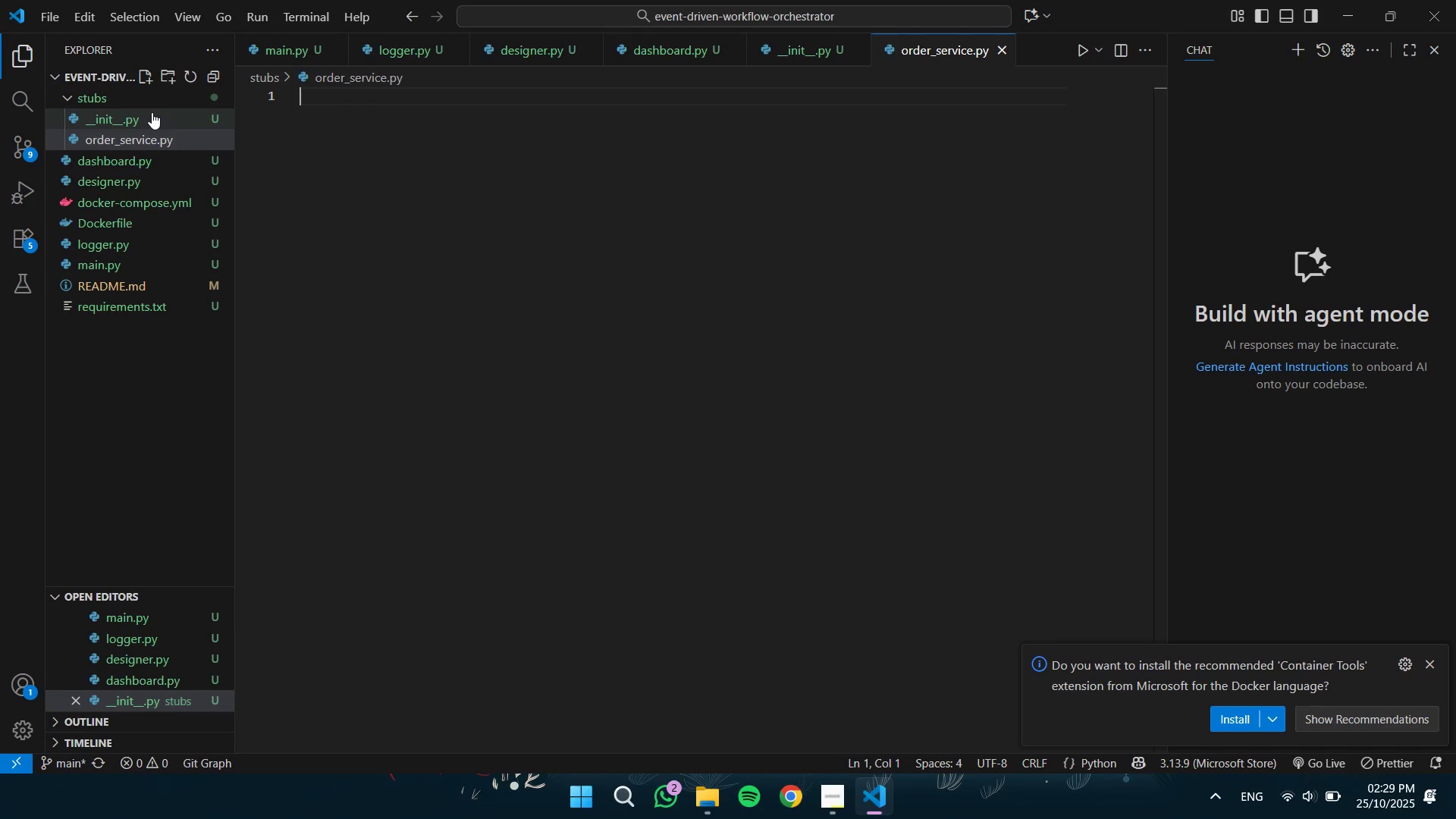 
 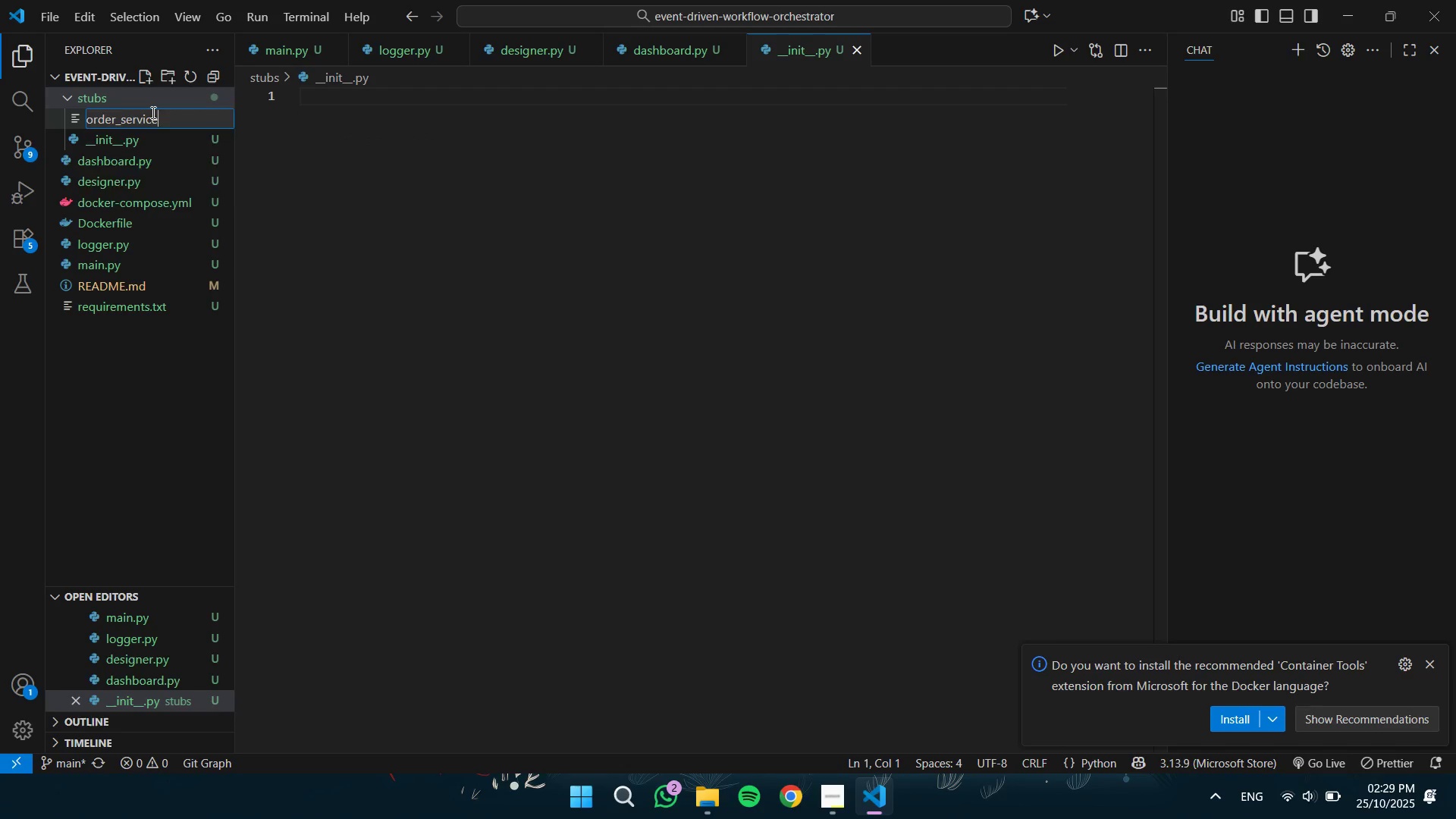 
key(Enter)
 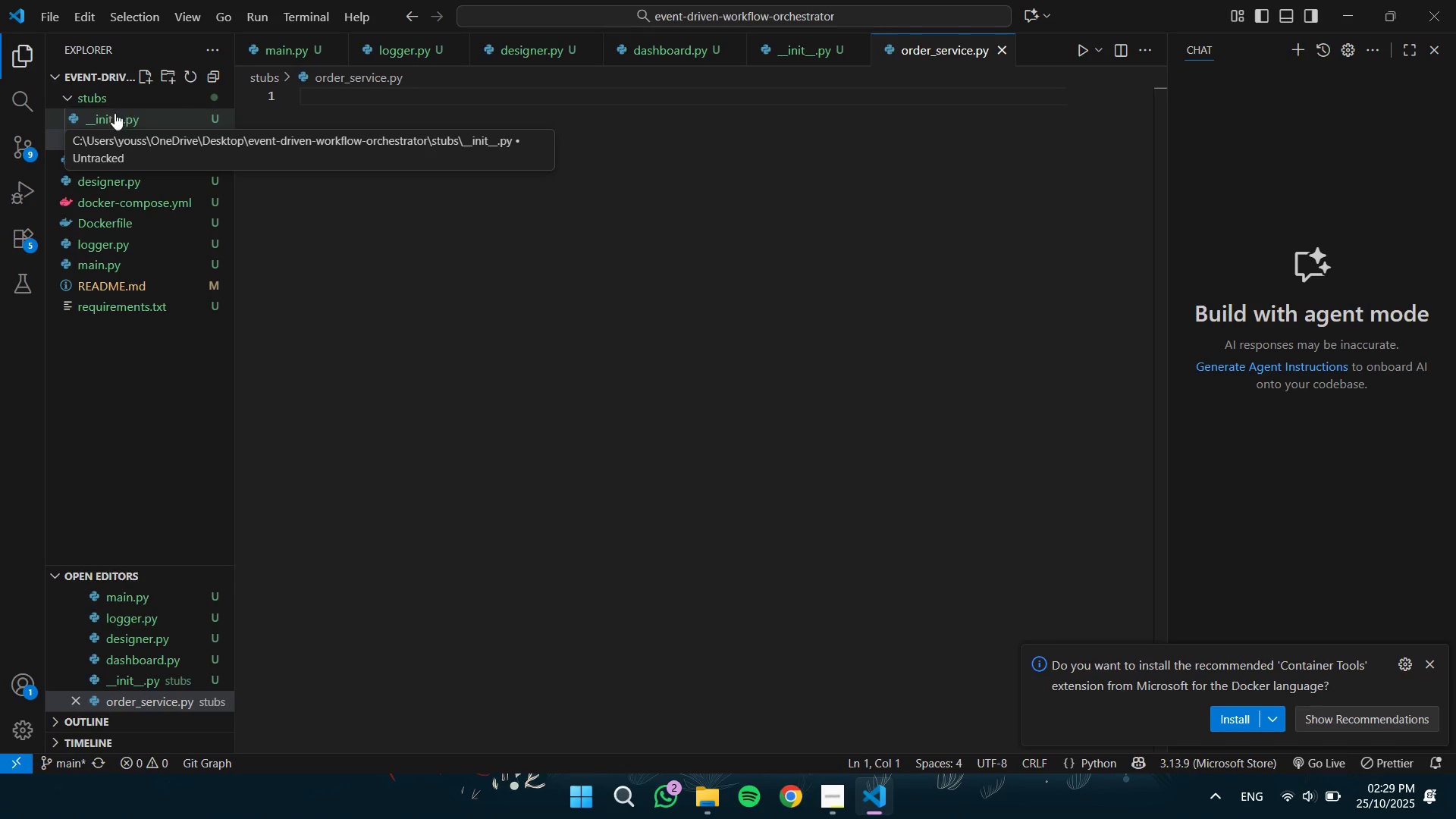 
left_click([88, 93])
 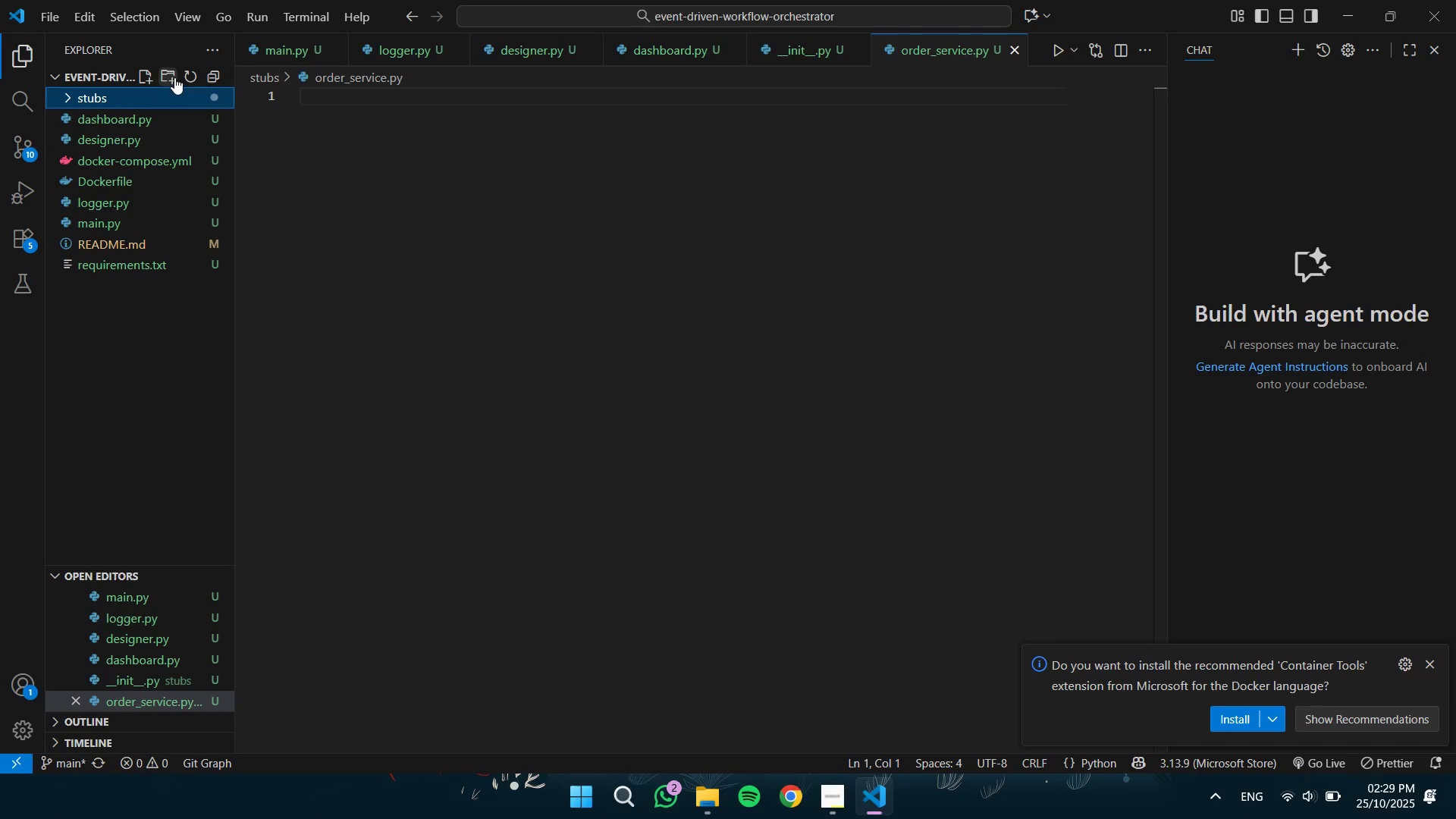 
left_click([174, 77])
 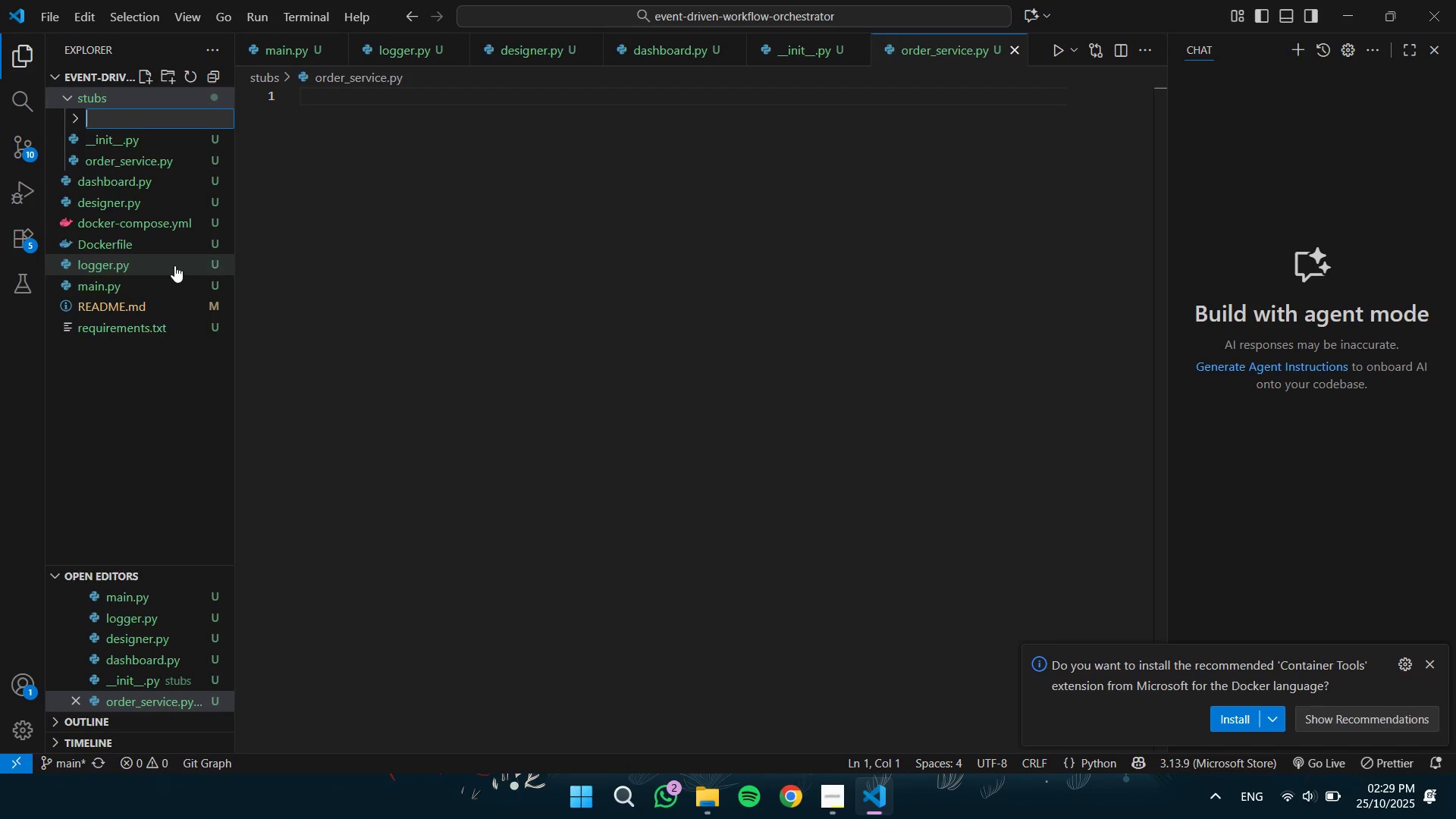 
left_click_drag(start_coordinate=[152, 401], to_coordinate=[151, 405])
 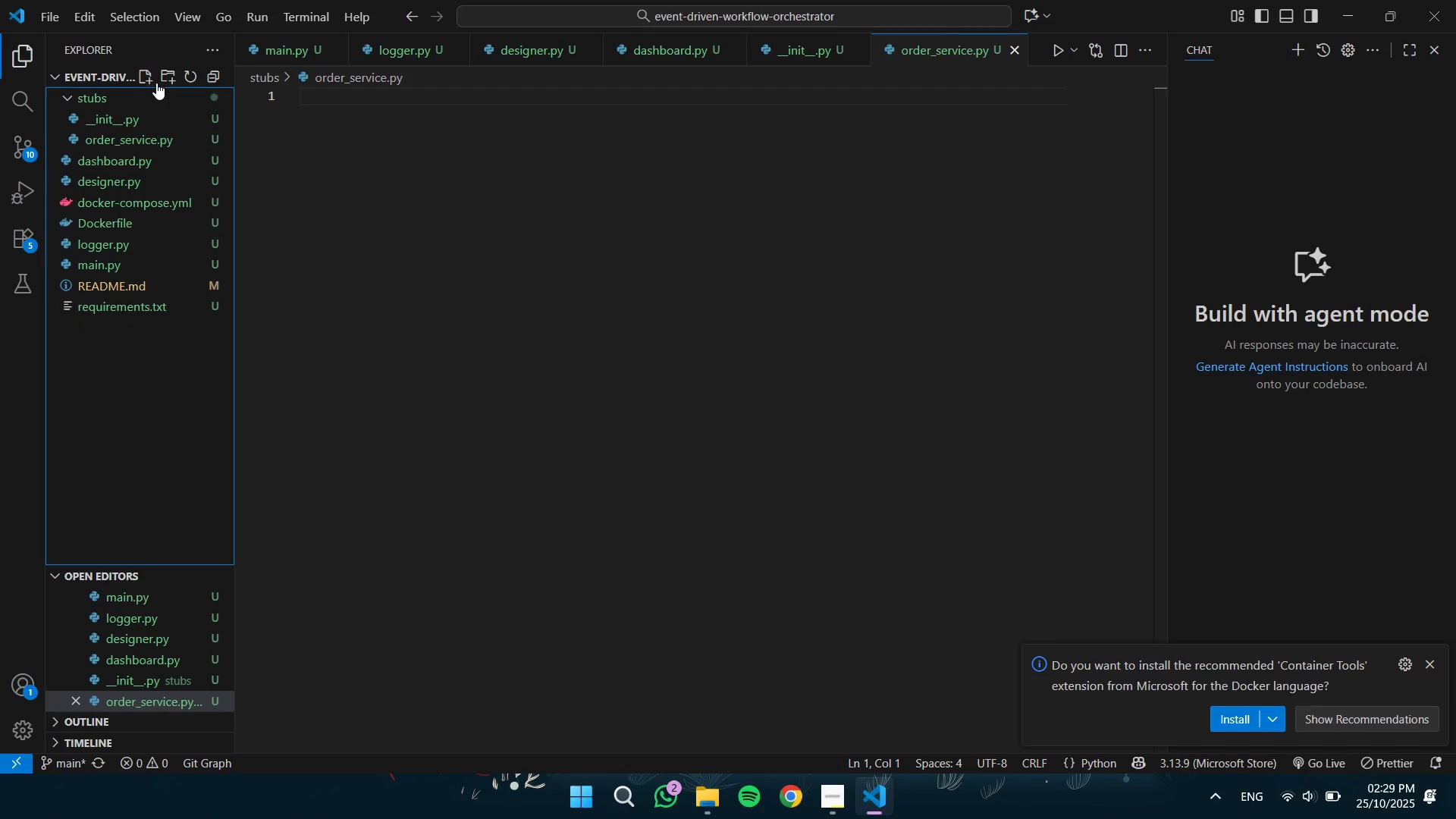 
left_click([166, 74])
 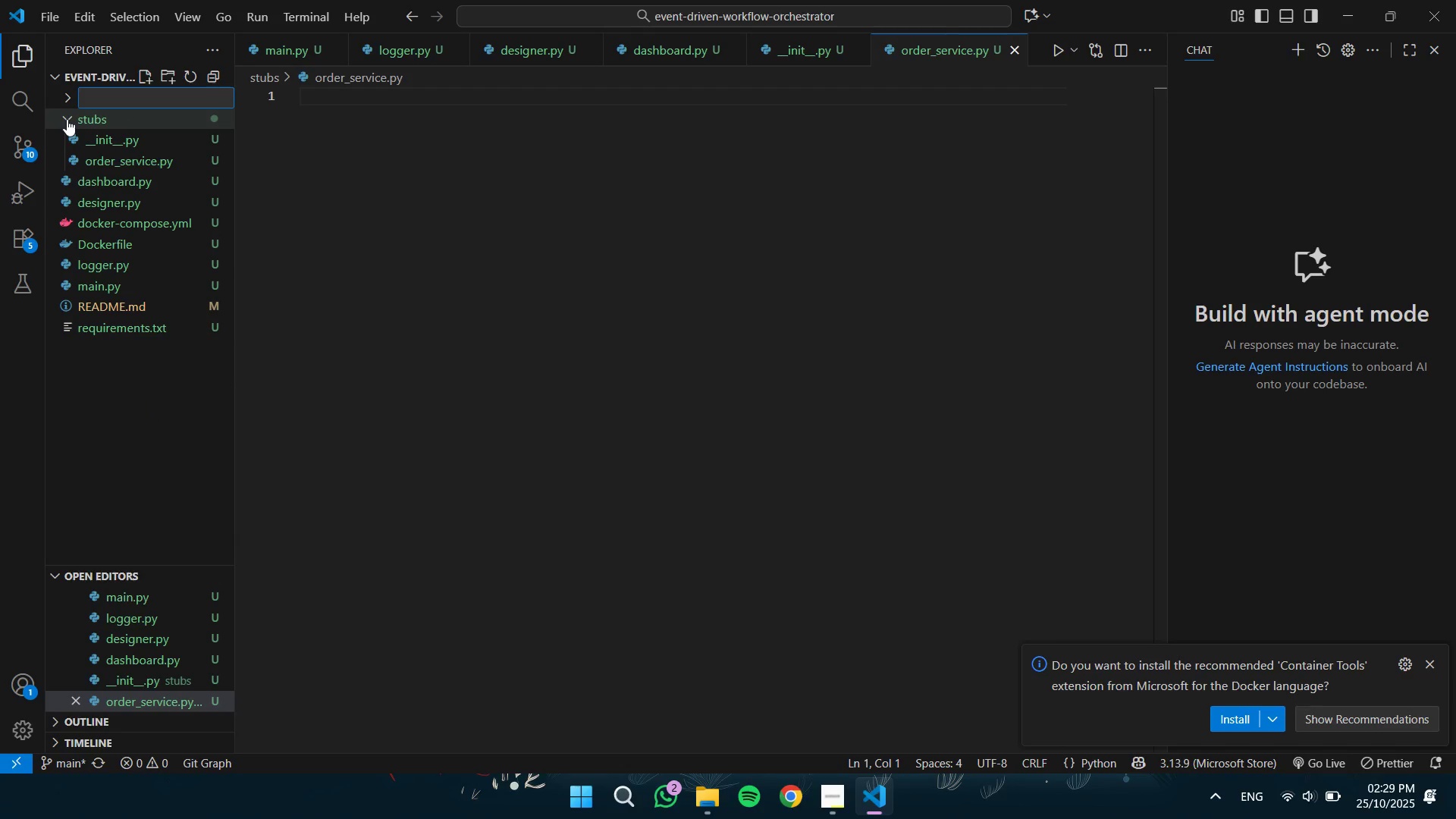 
wait(5.45)
 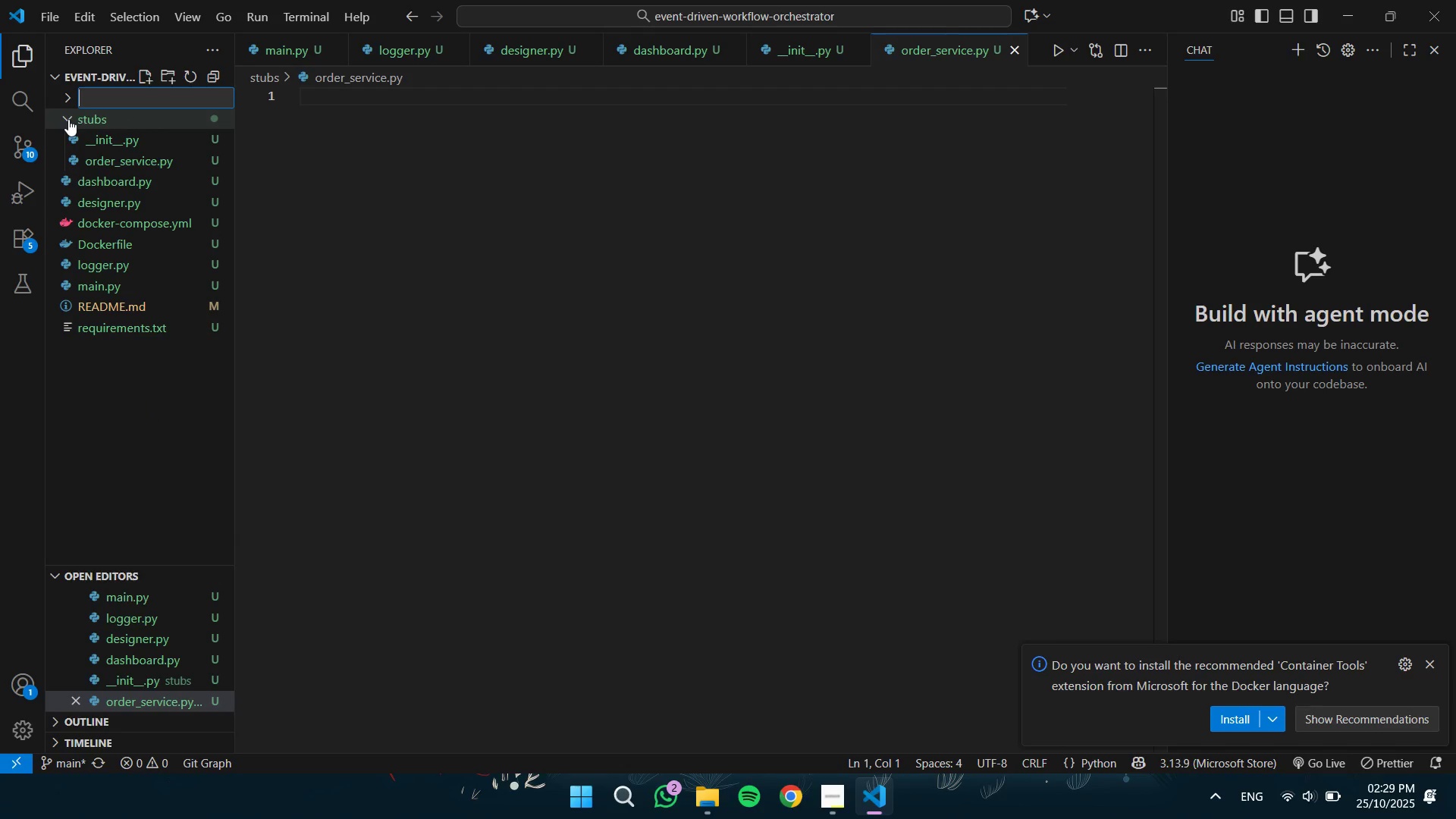 
type(workflows)
 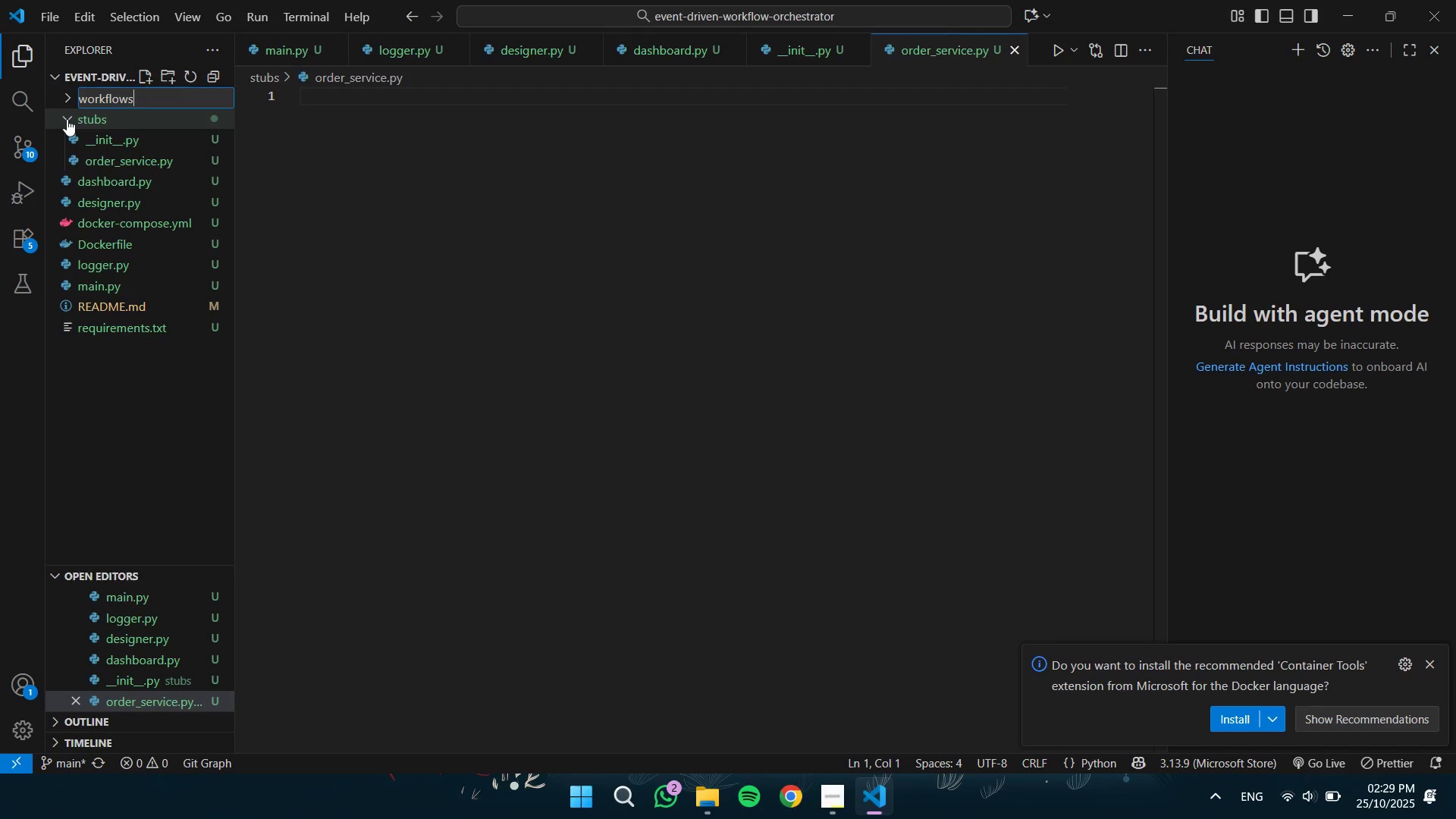 
key(Enter)
 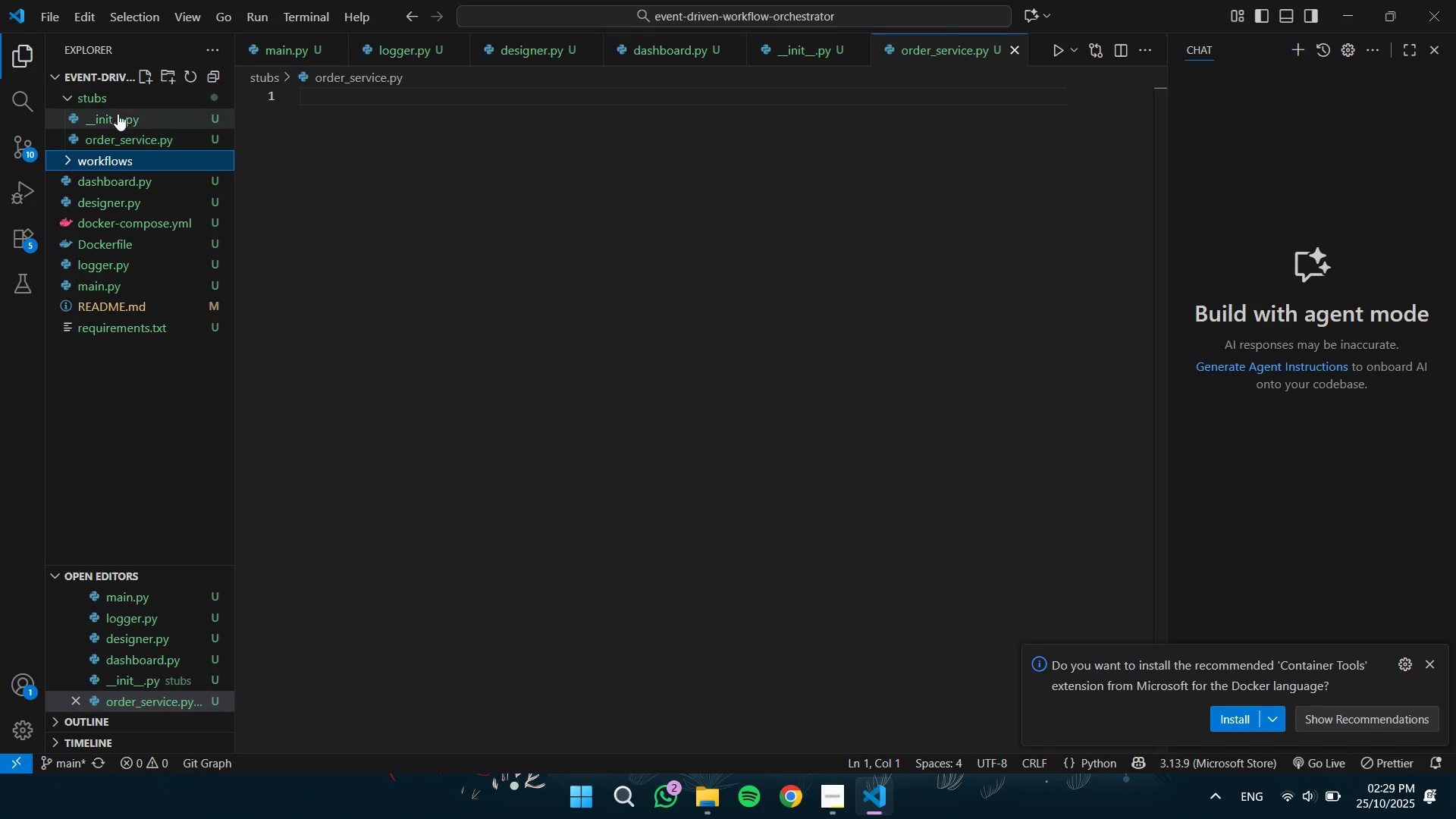 
left_click([127, 102])
 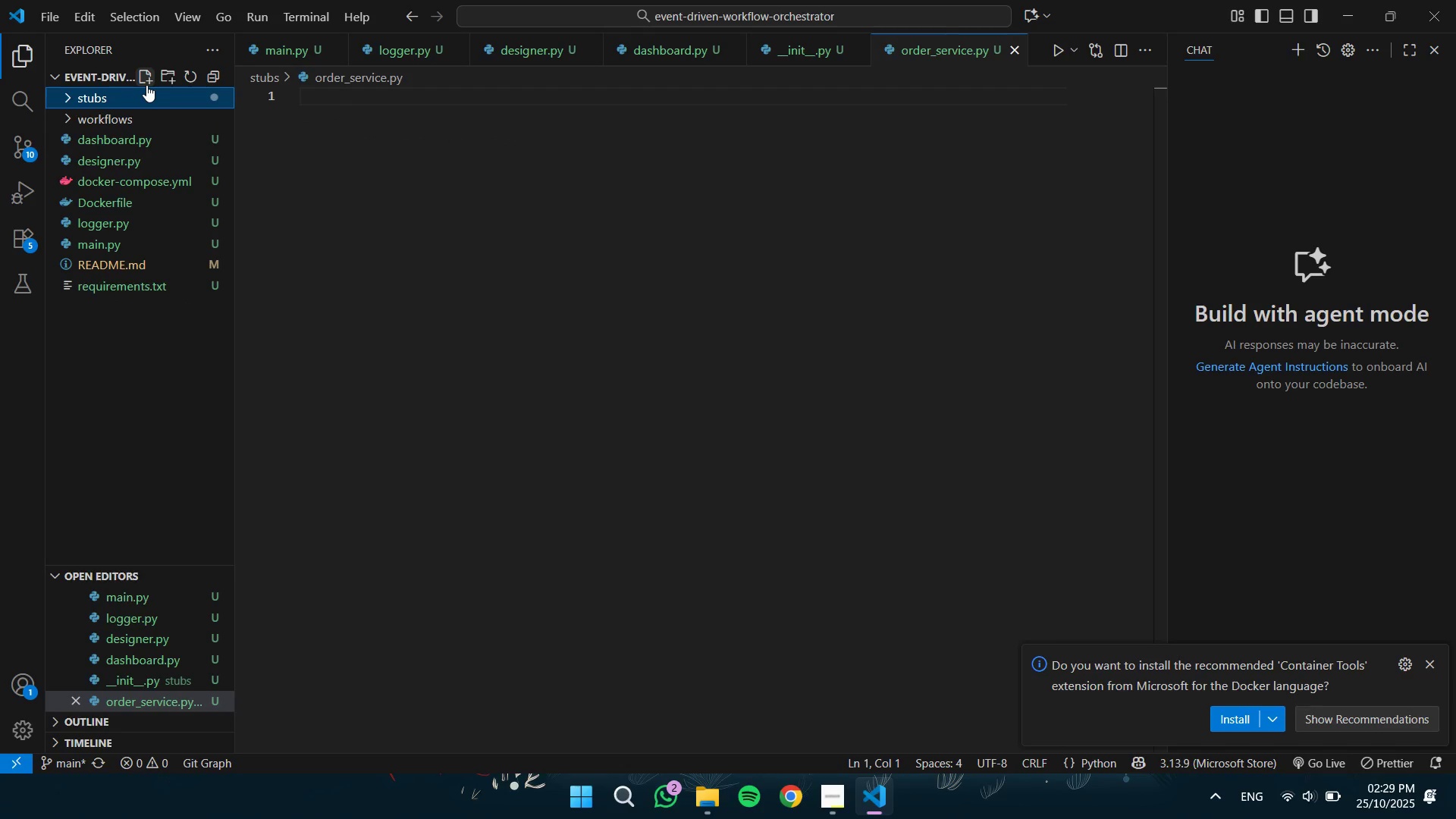 
left_click([147, 84])
 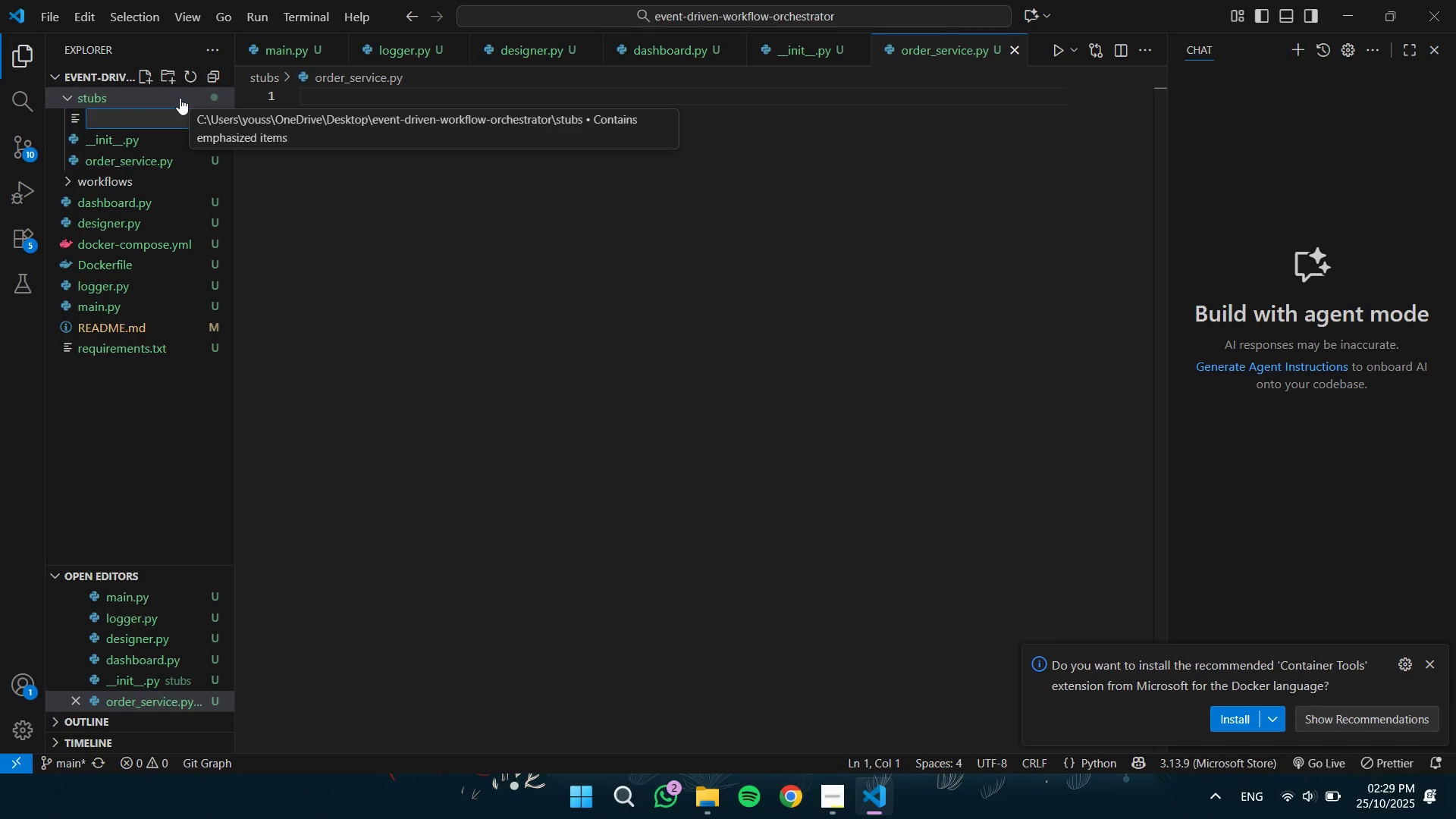 
type(inventory_service.py)
 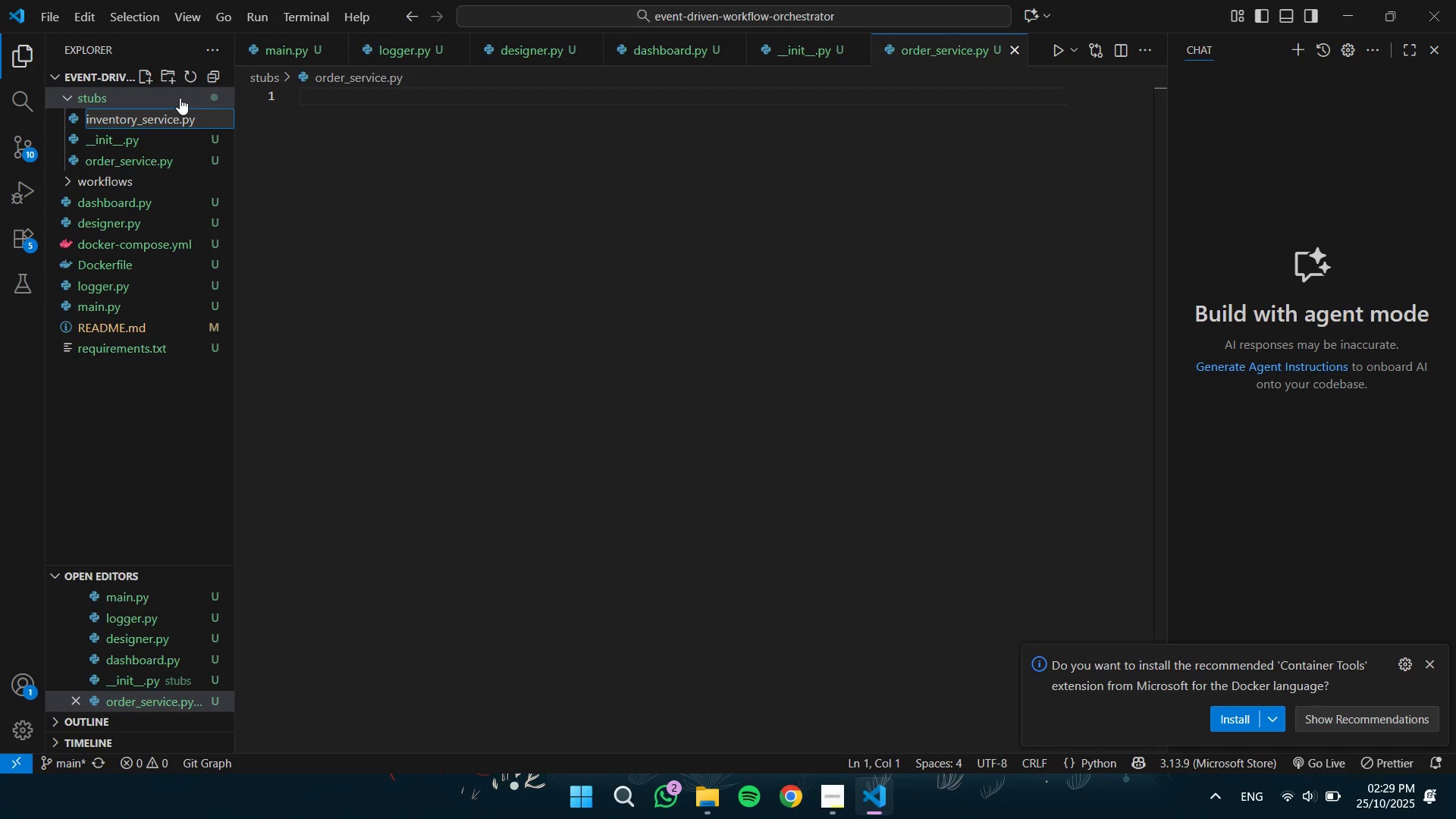 
key(Enter)
 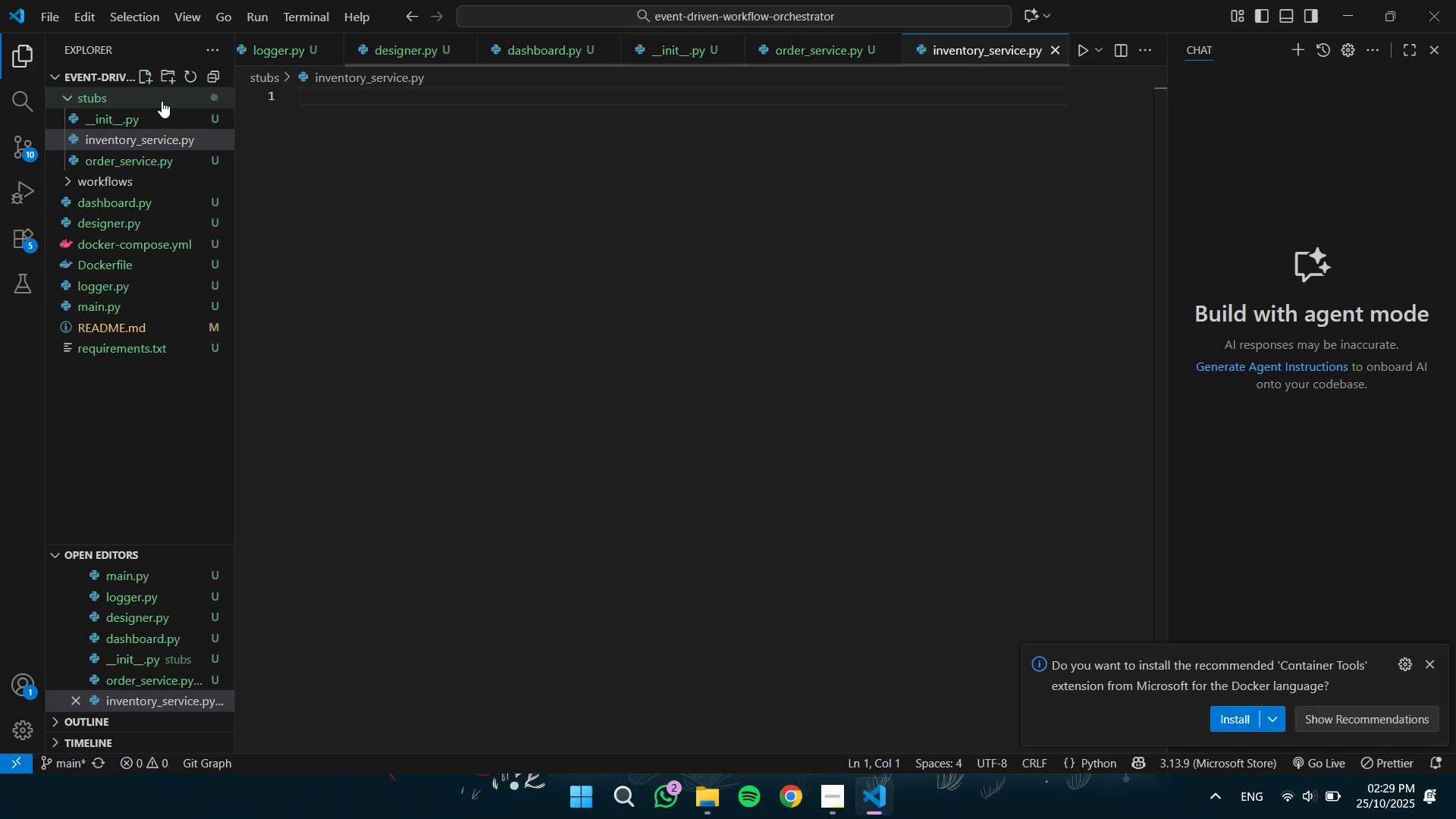 
left_click([158, 101])
 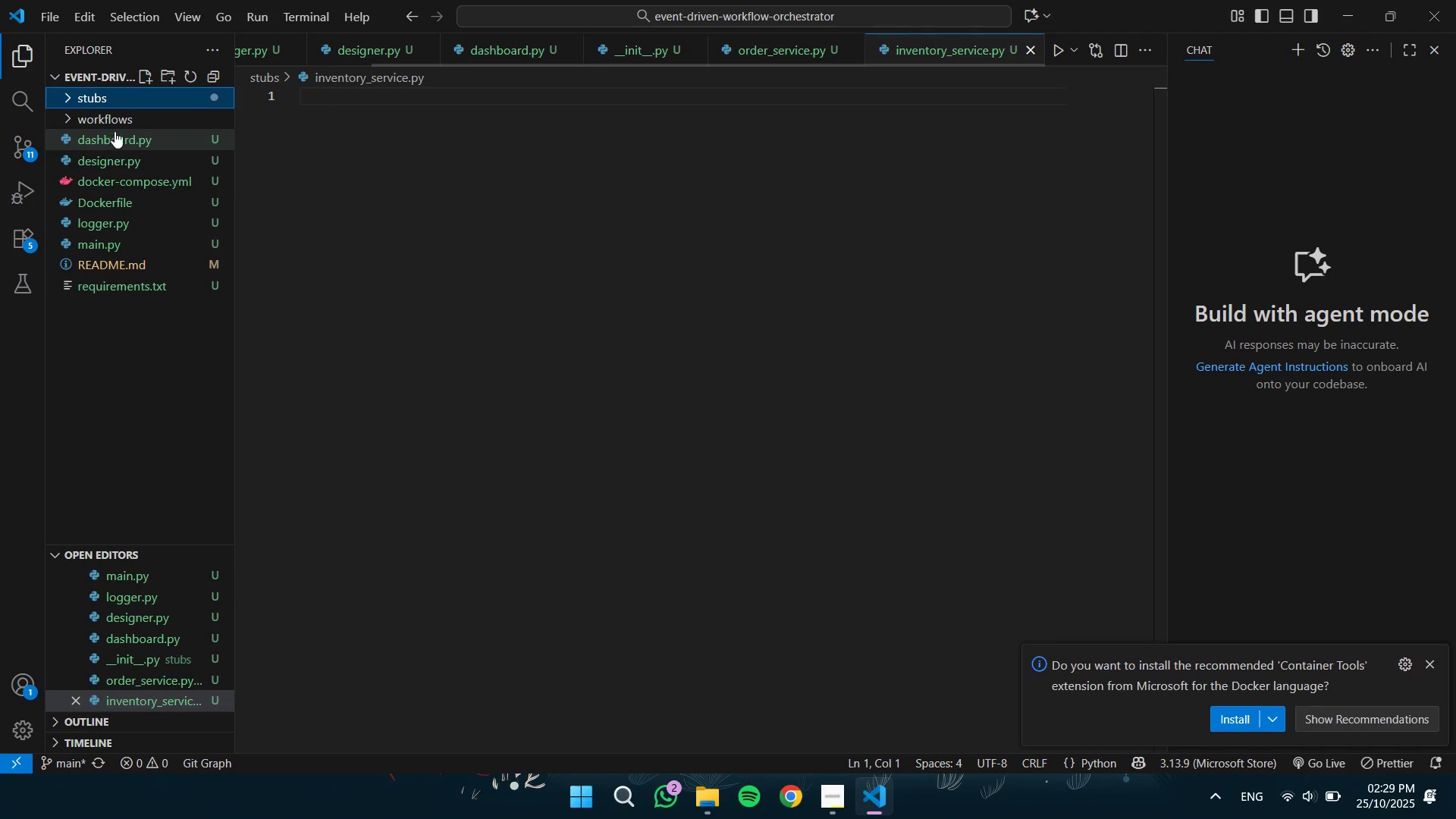 
left_click([122, 122])
 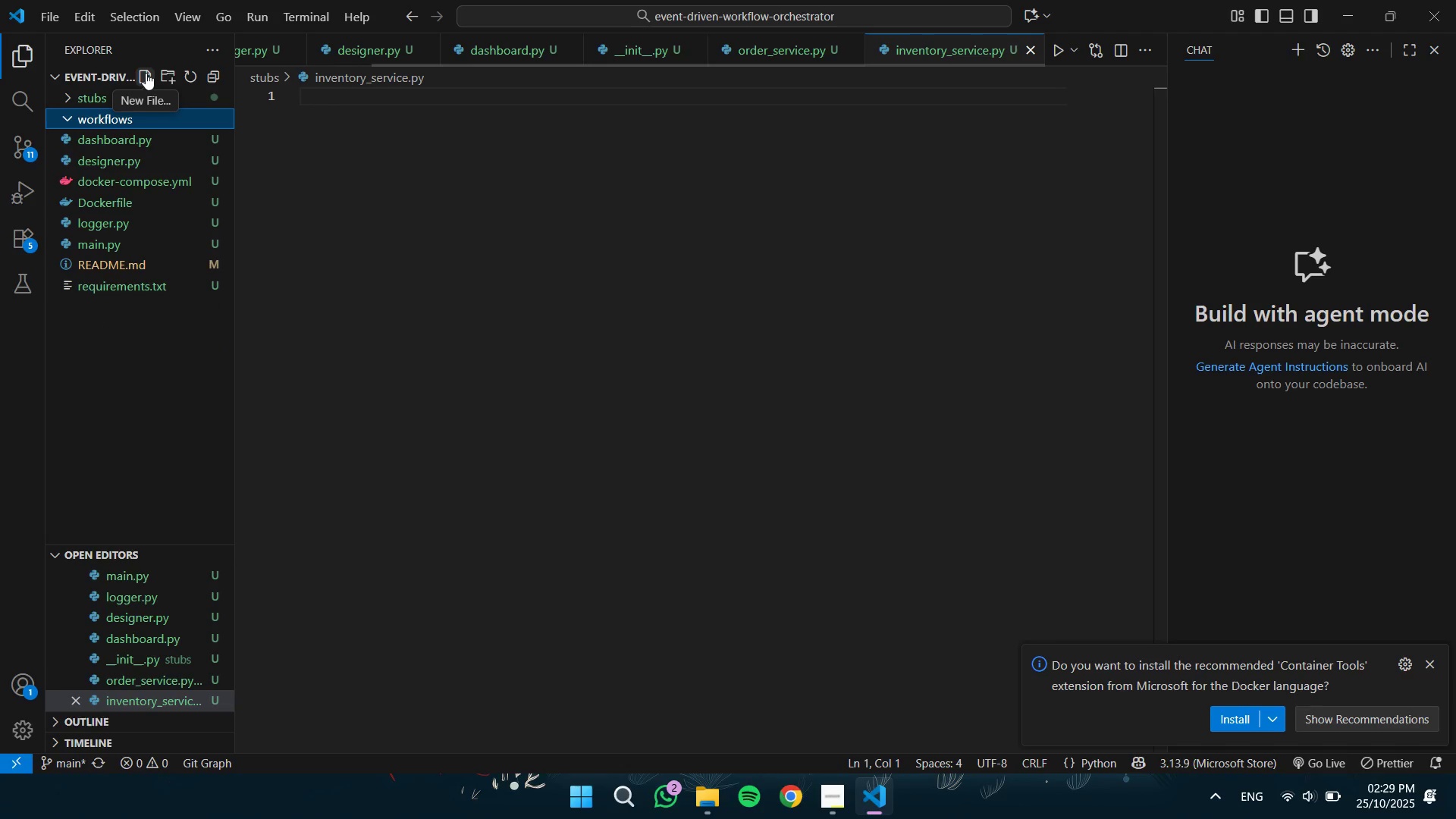 
left_click([146, 73])
 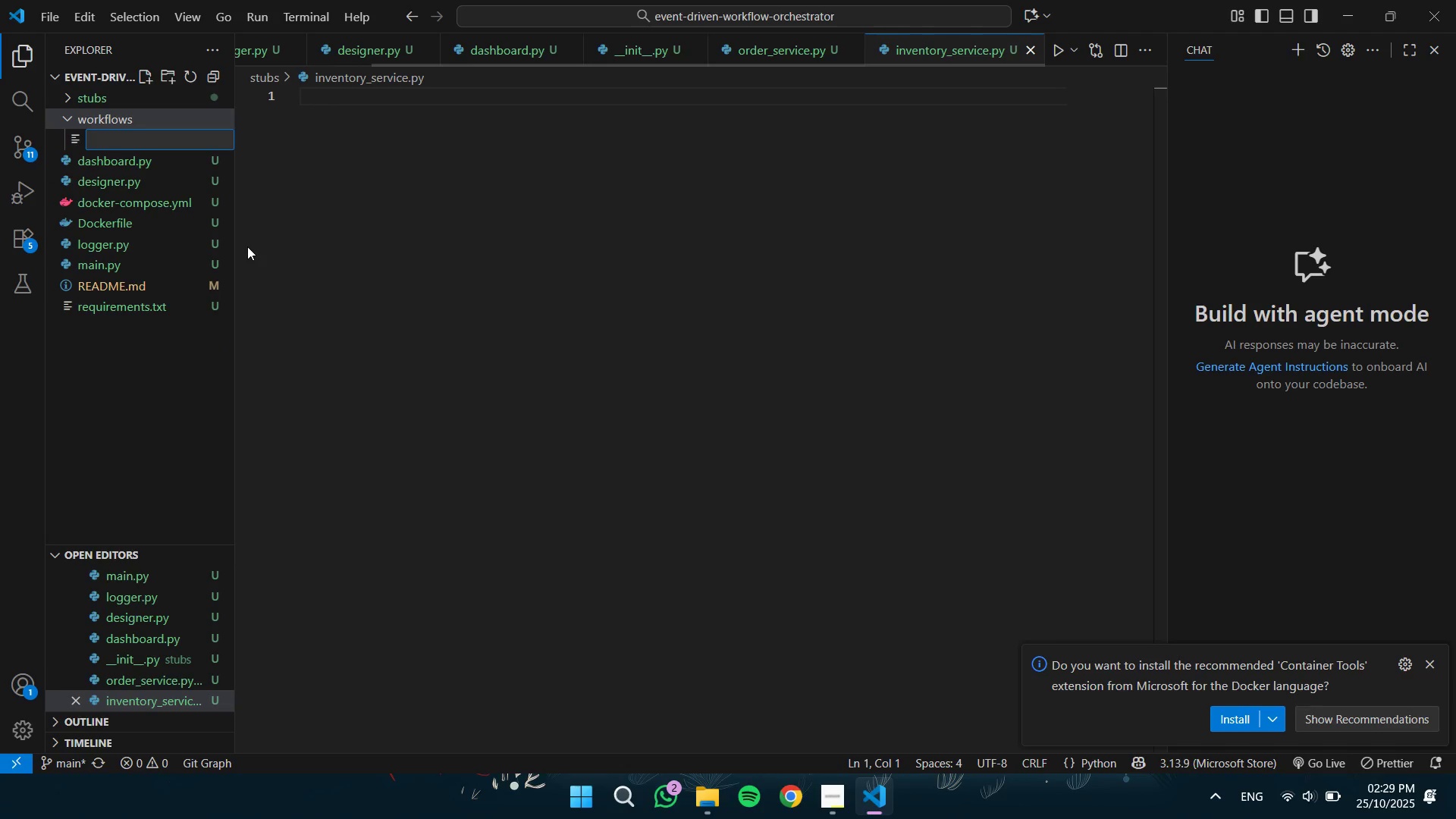 
type(post_flash_sale)
 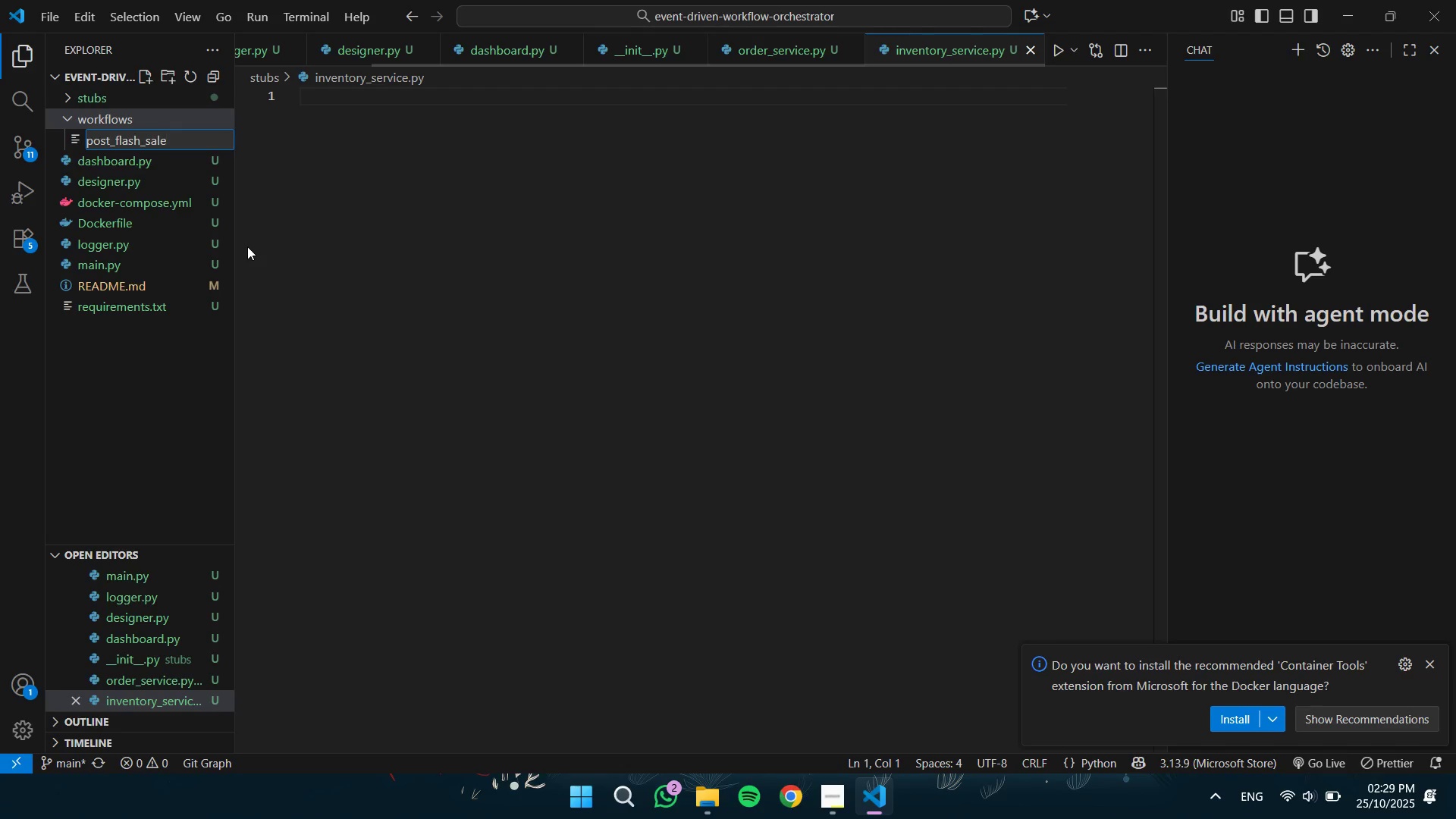 
type(.yaml)
 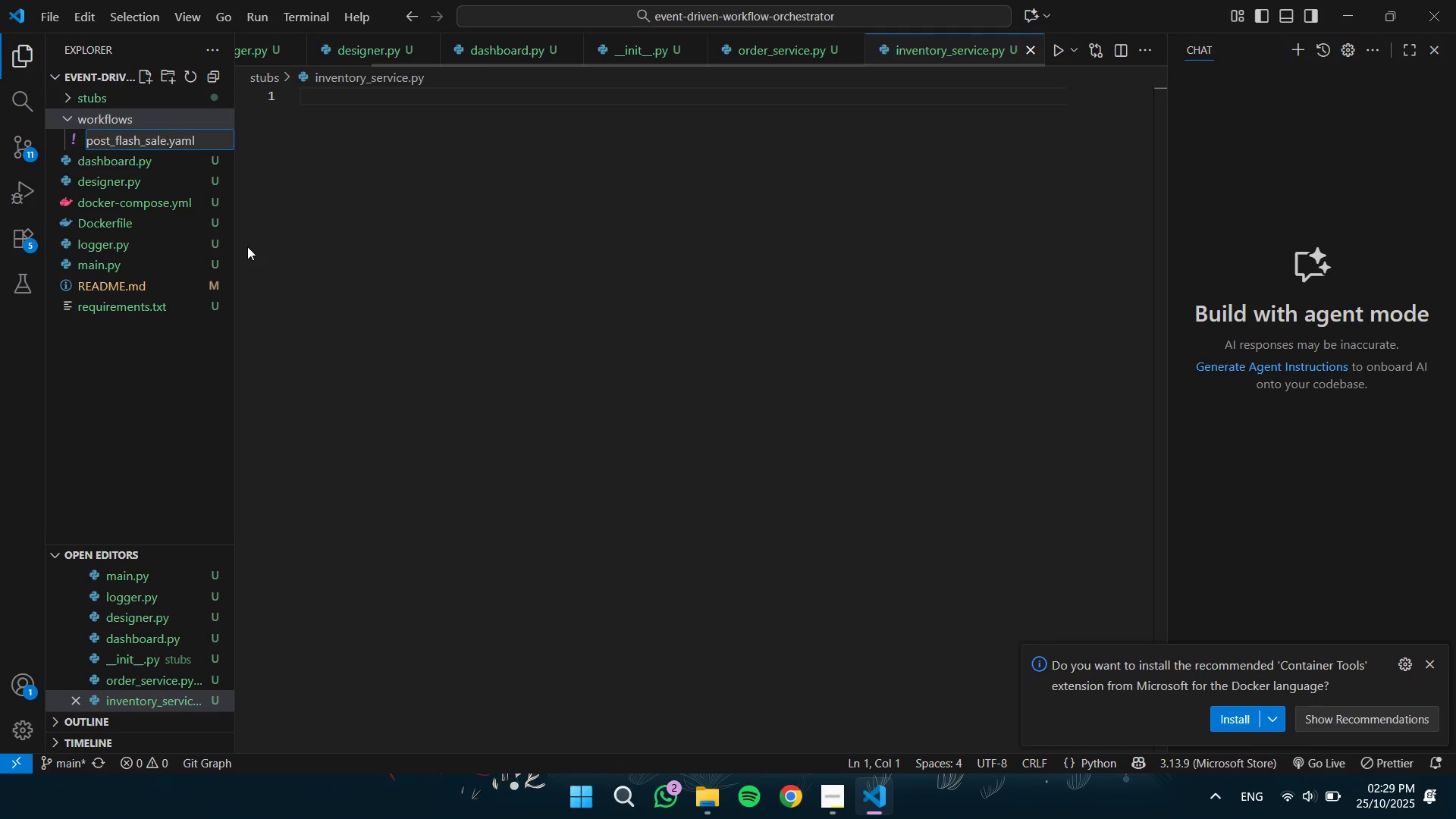 
key(Enter)
 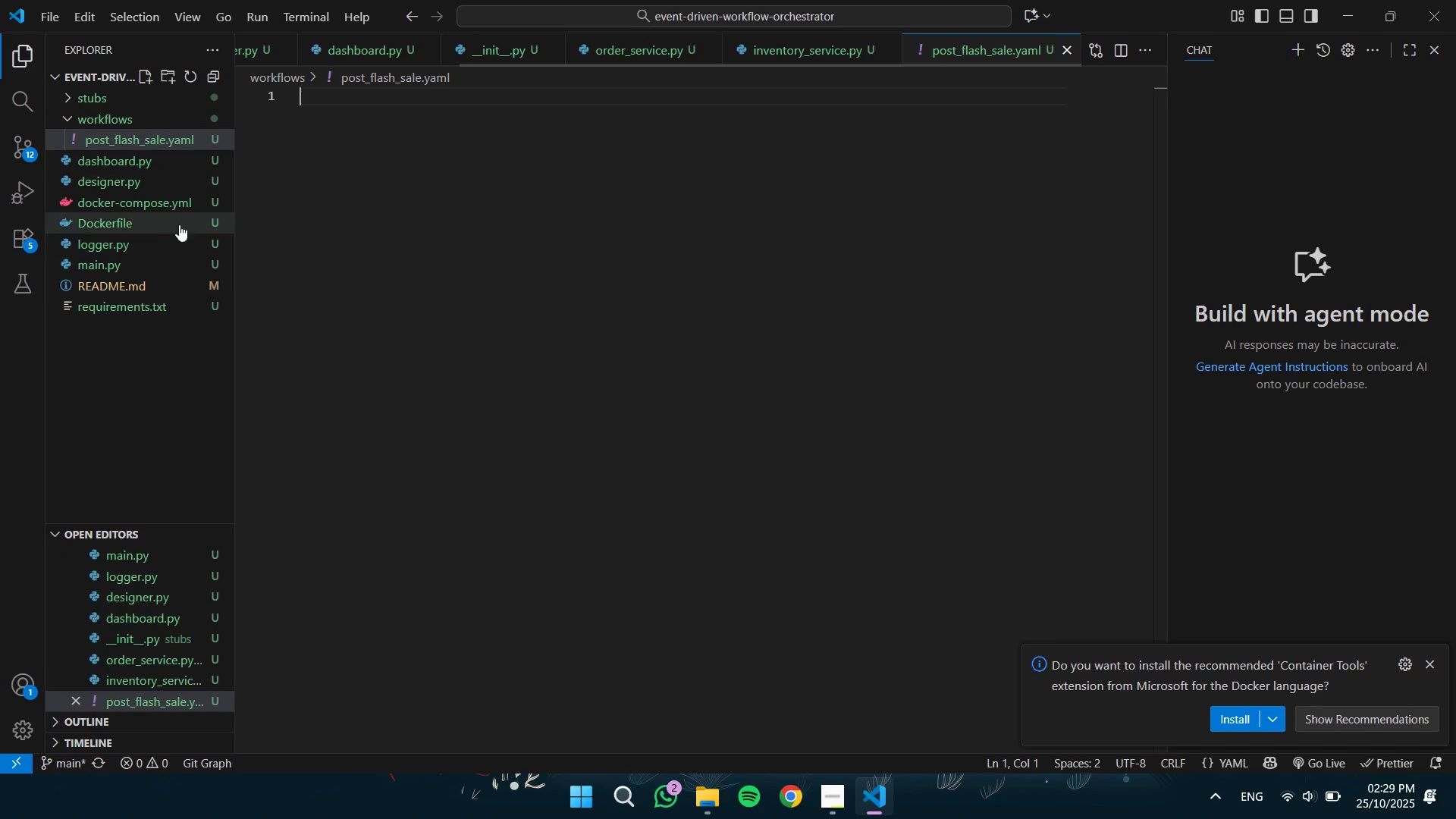 
left_click([99, 115])
 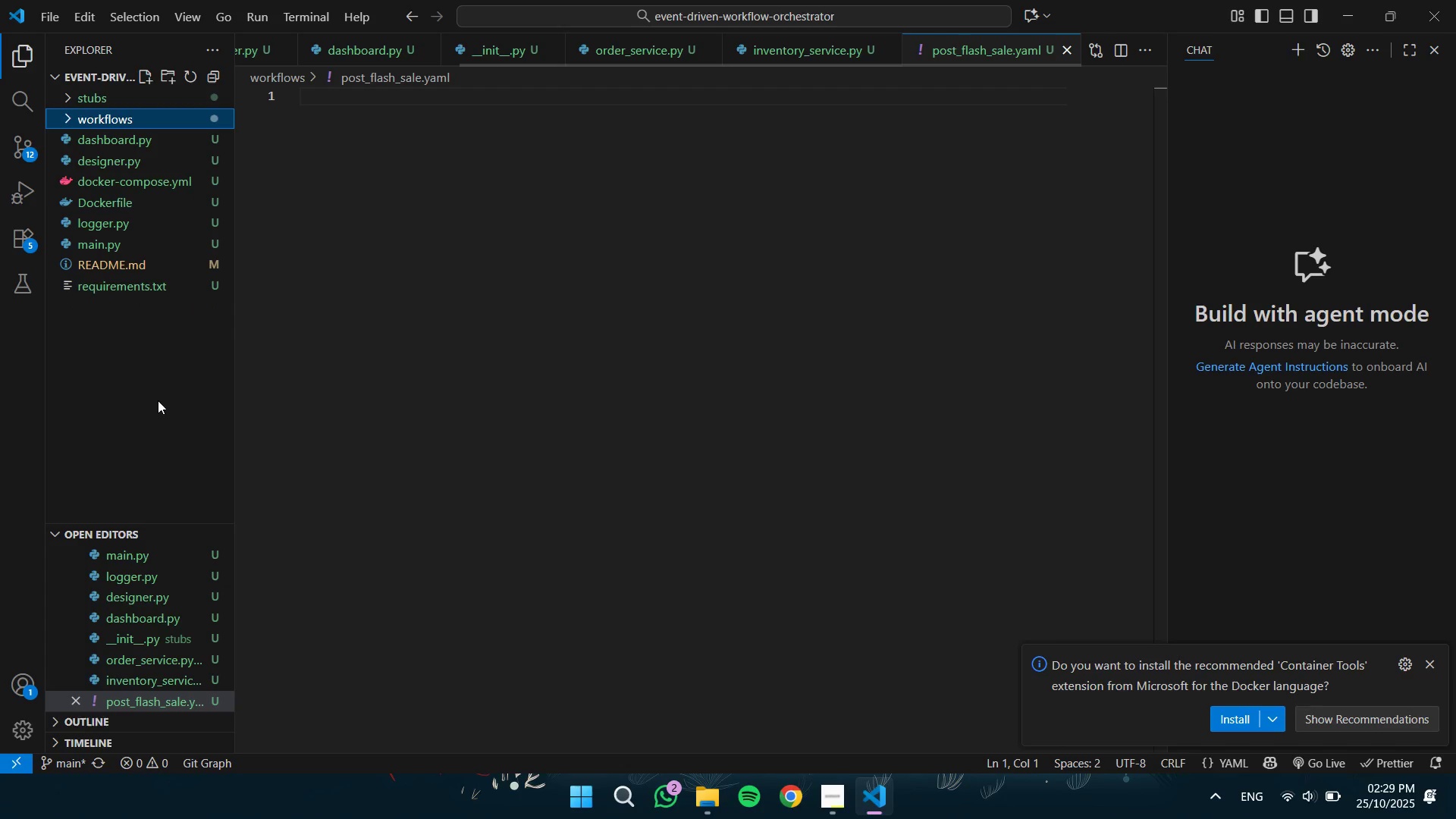 
left_click_drag(start_coordinate=[158, 400], to_coordinate=[158, 393])
 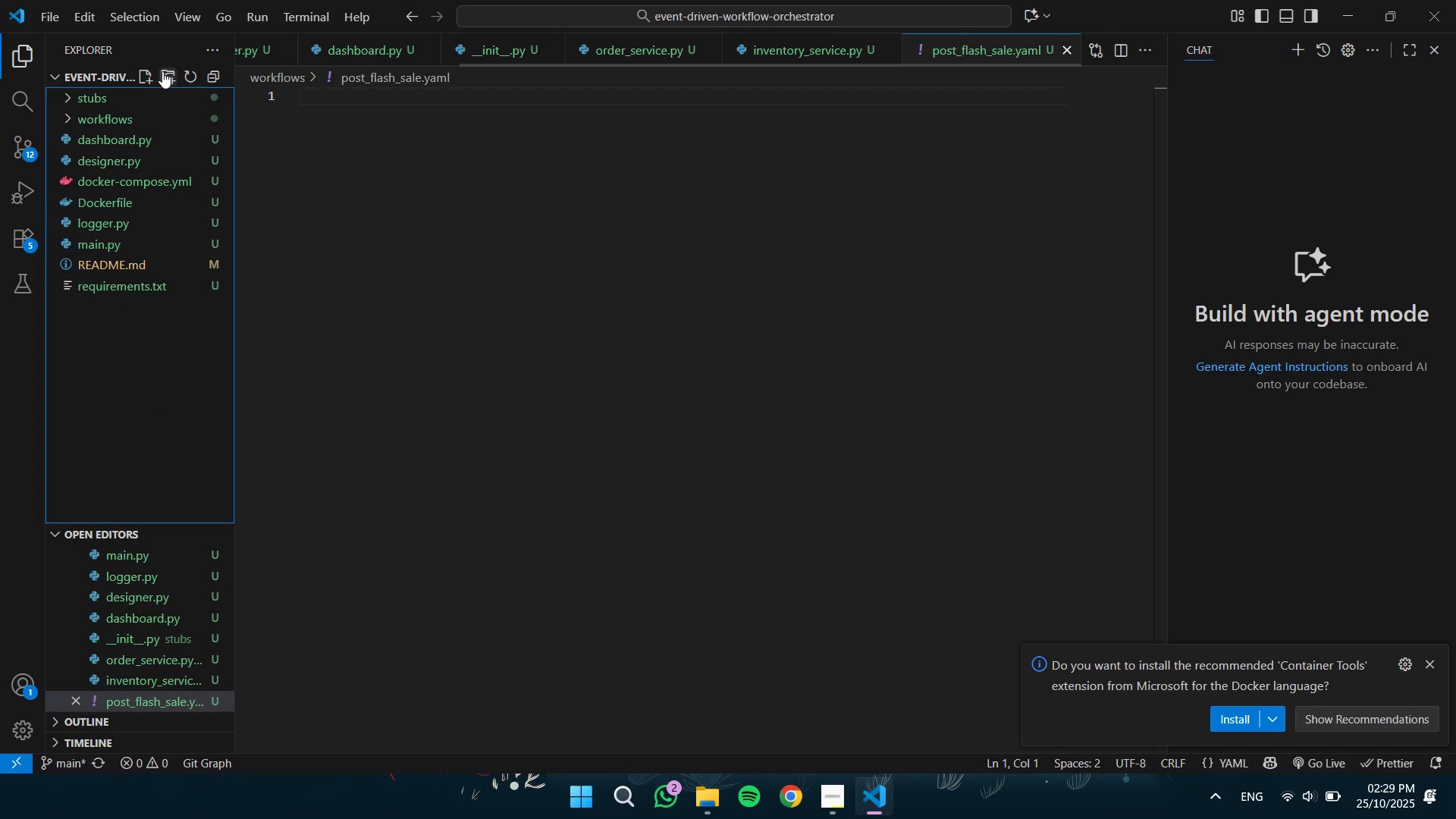 
left_click([165, 80])
 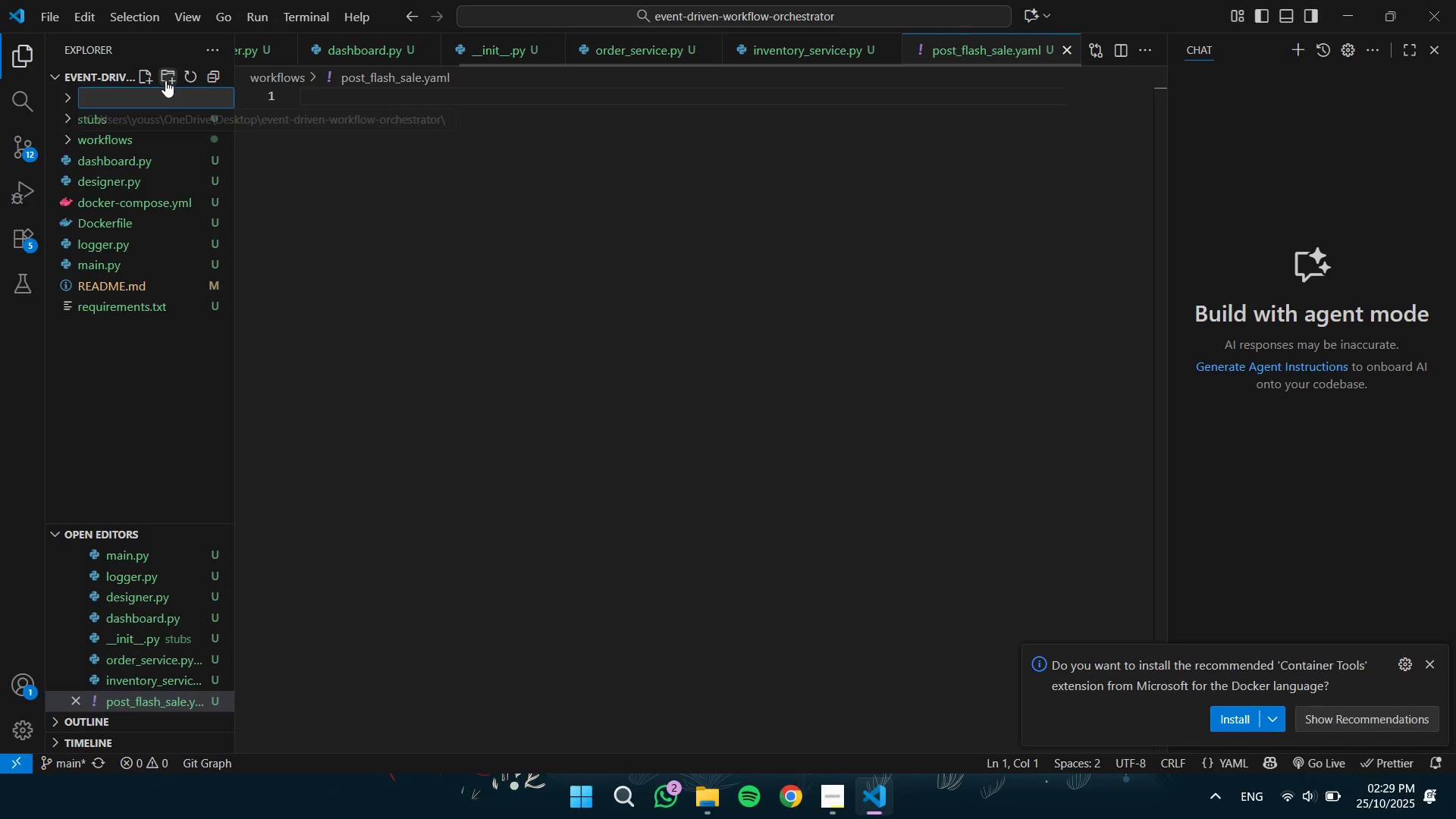 
type(scripts)
 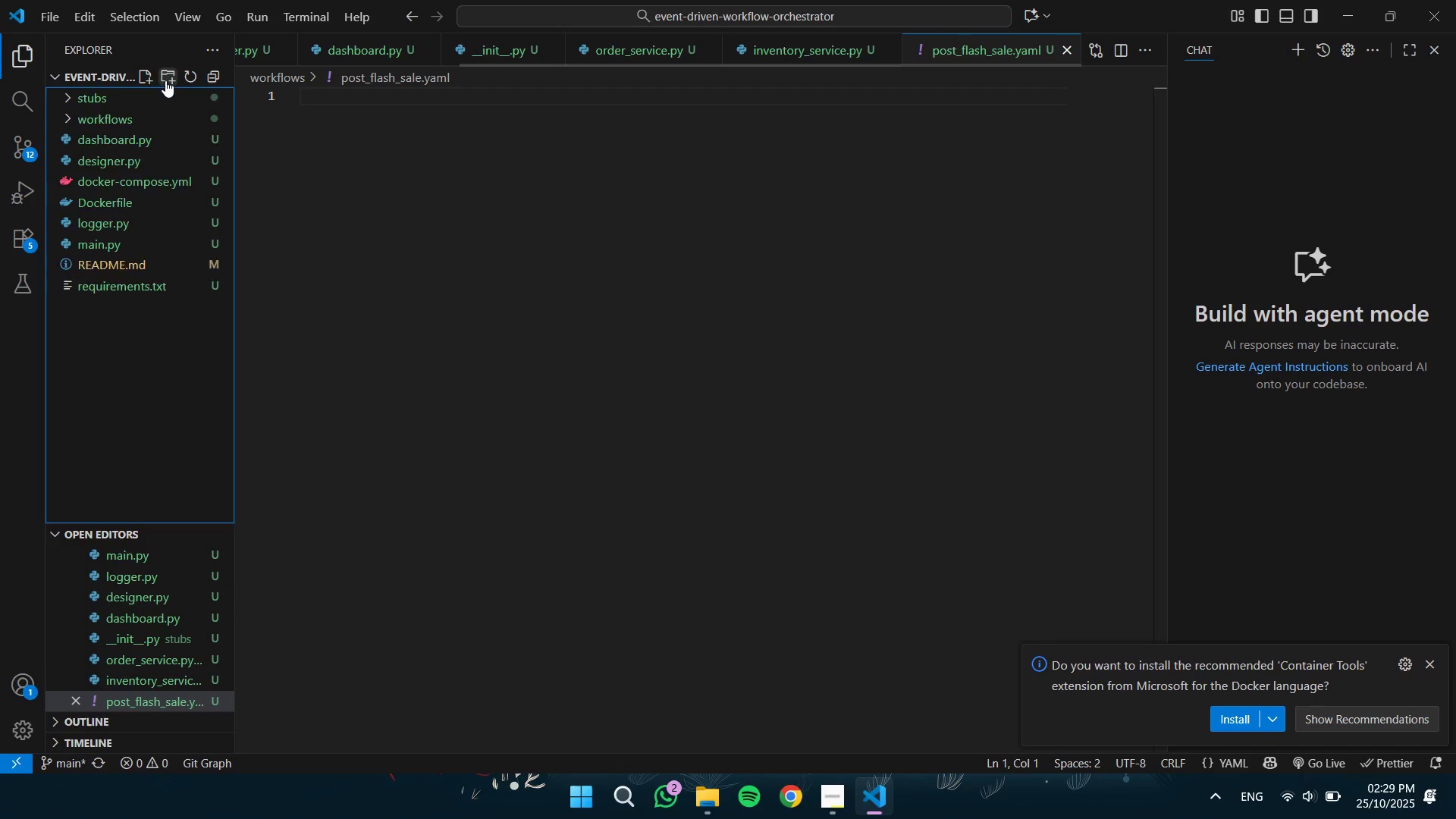 
key(Enter)
 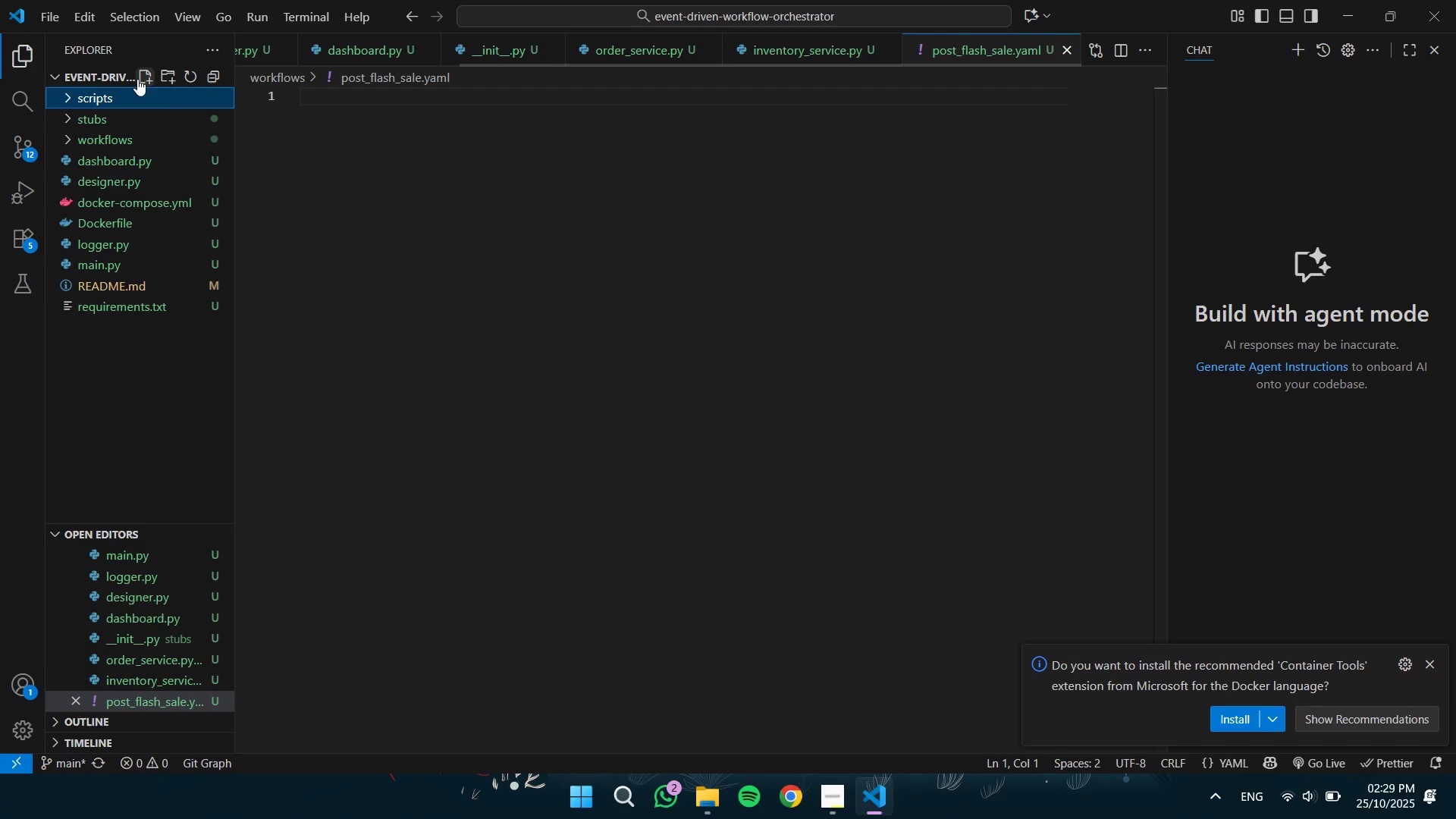 
left_click([144, 79])
 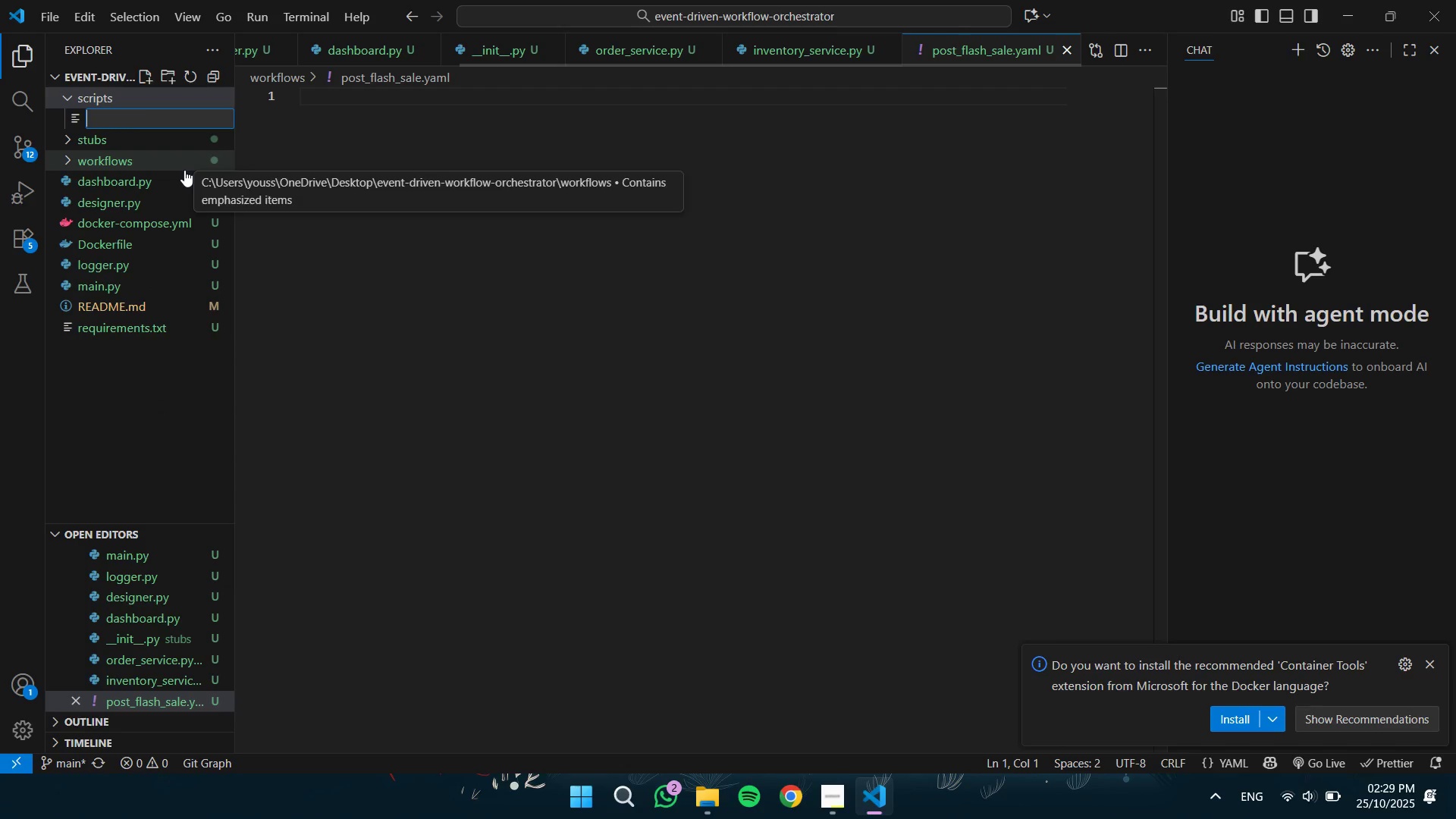 
type(simulate_events.py)
 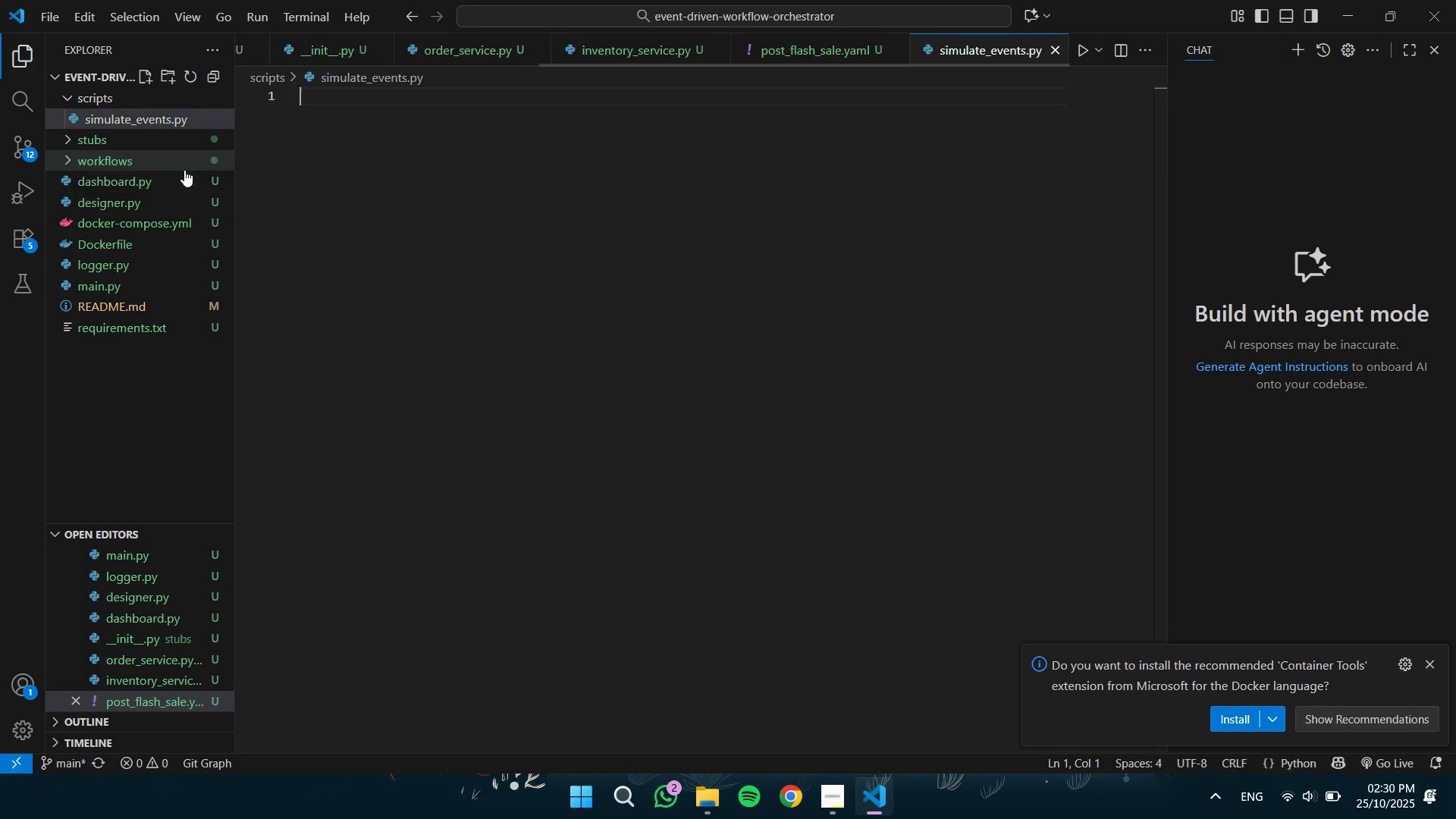 
 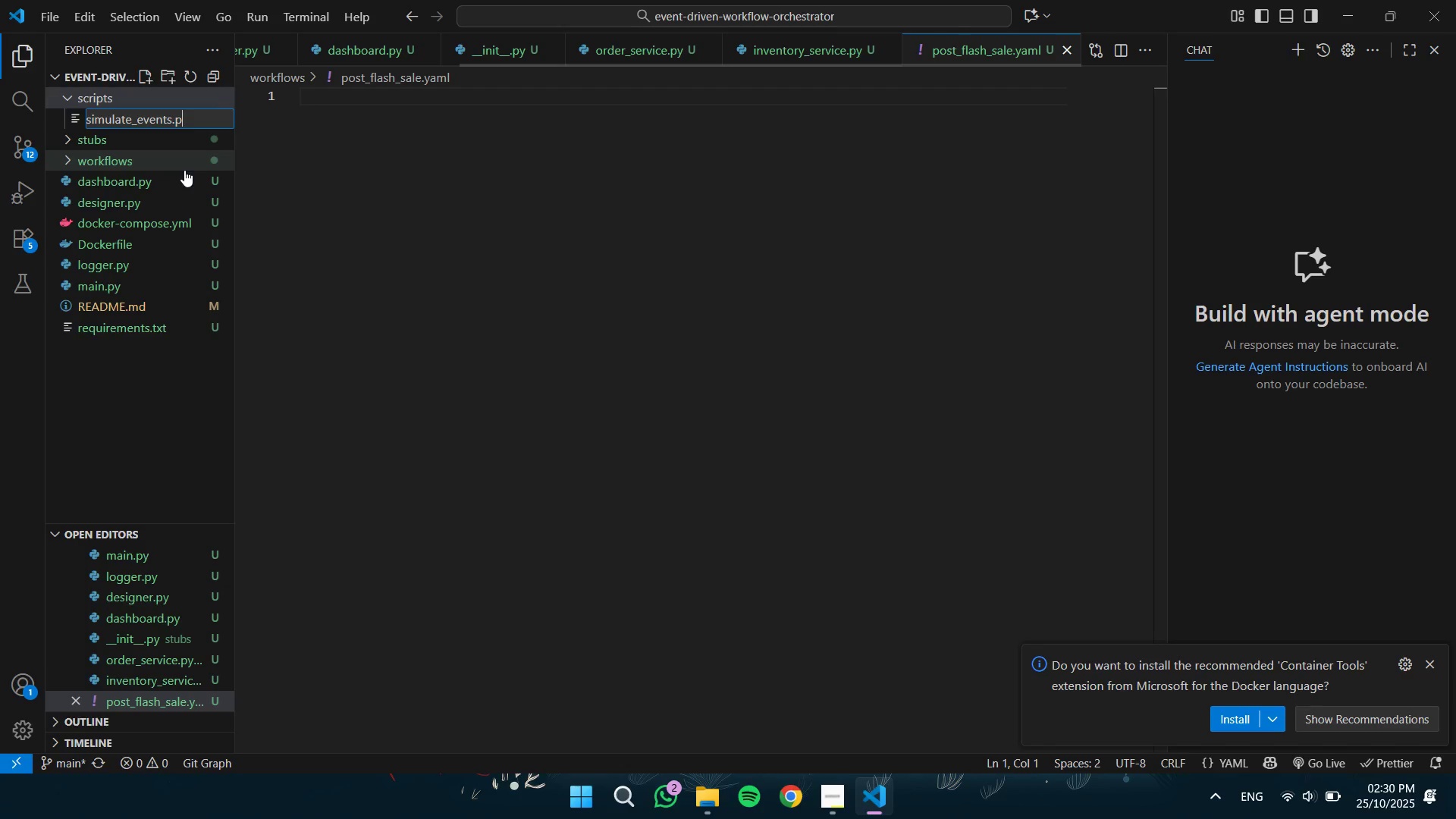 
key(Enter)
 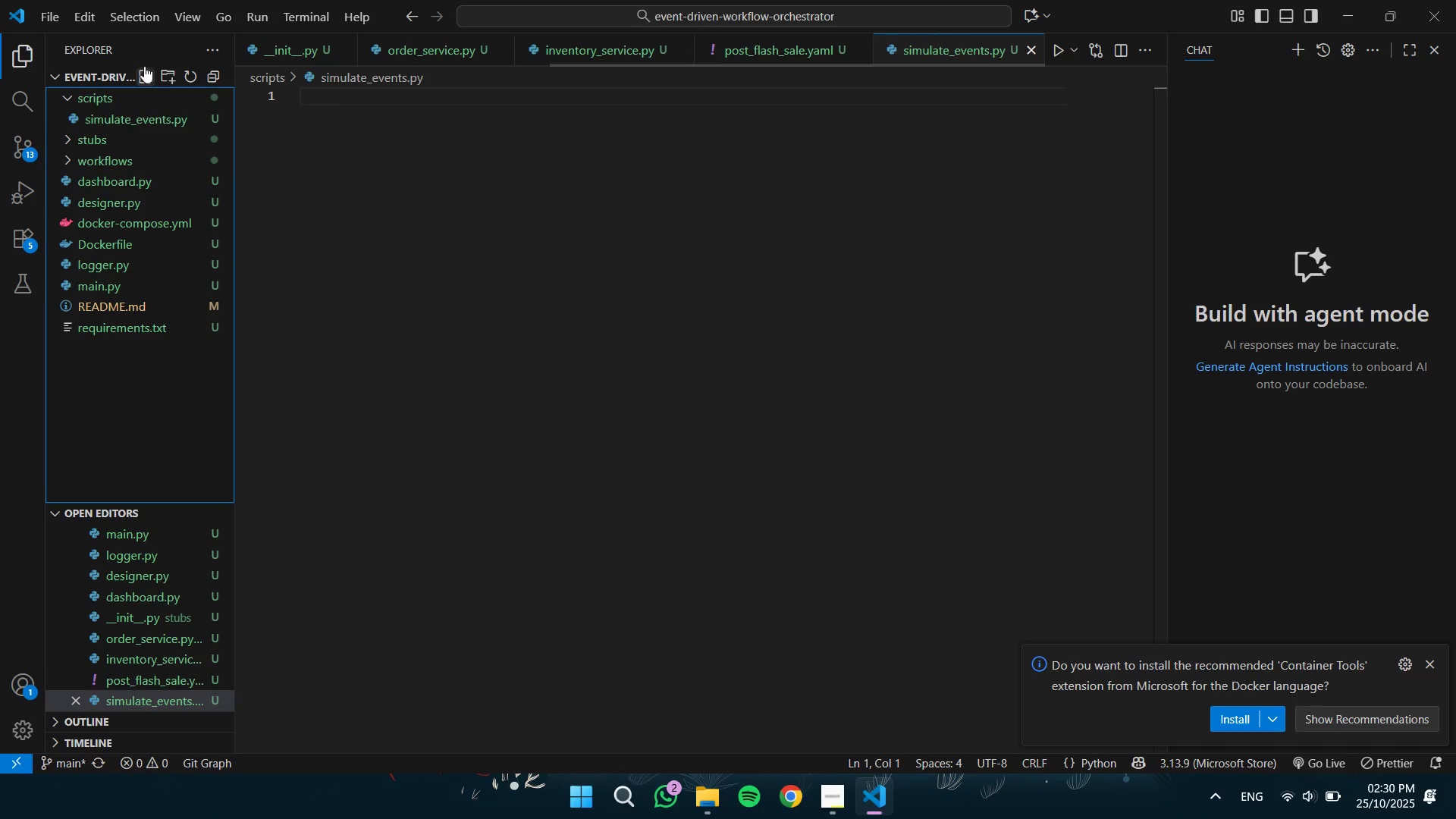 
left_click([159, 83])
 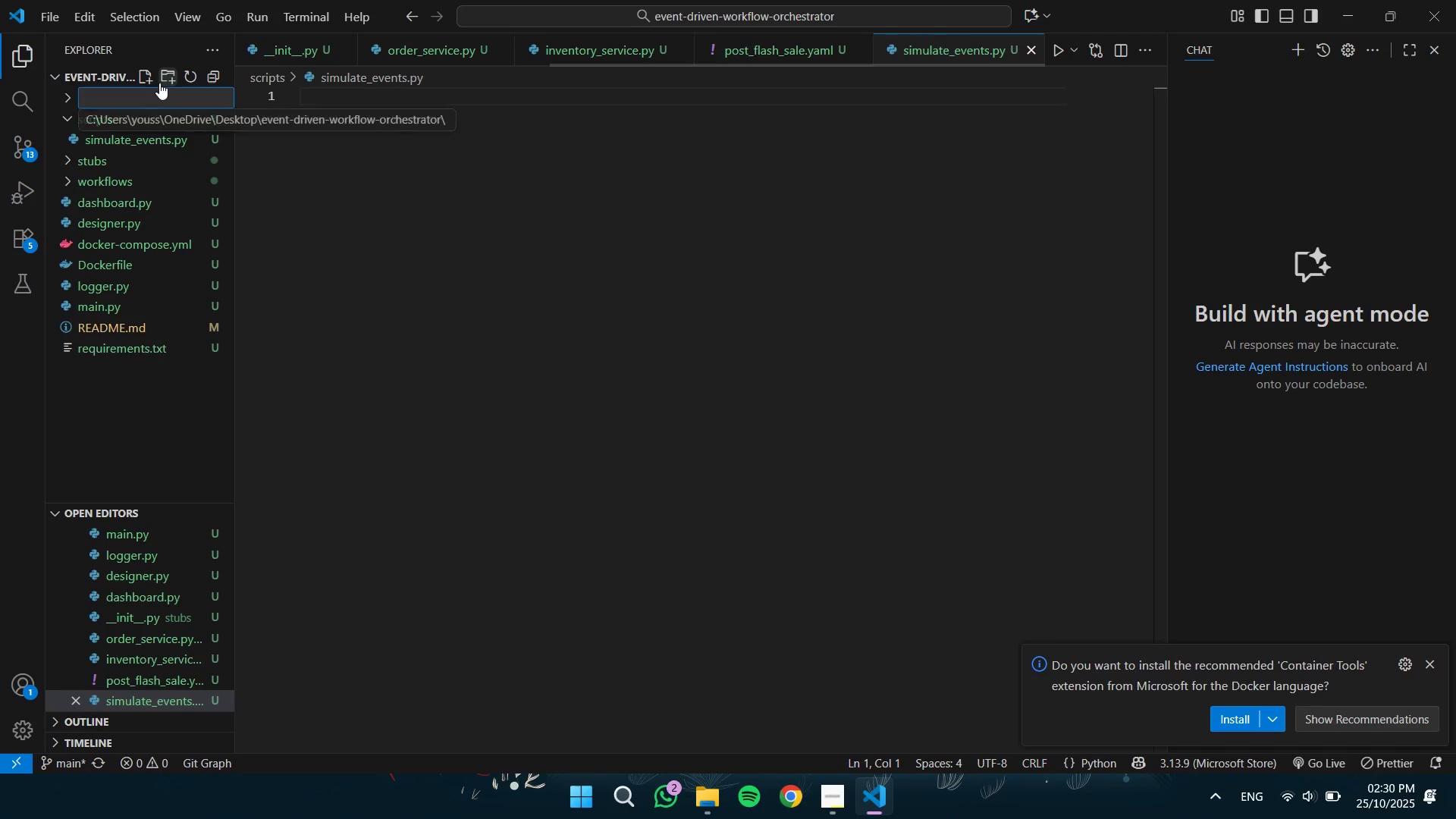 
type(tests)
 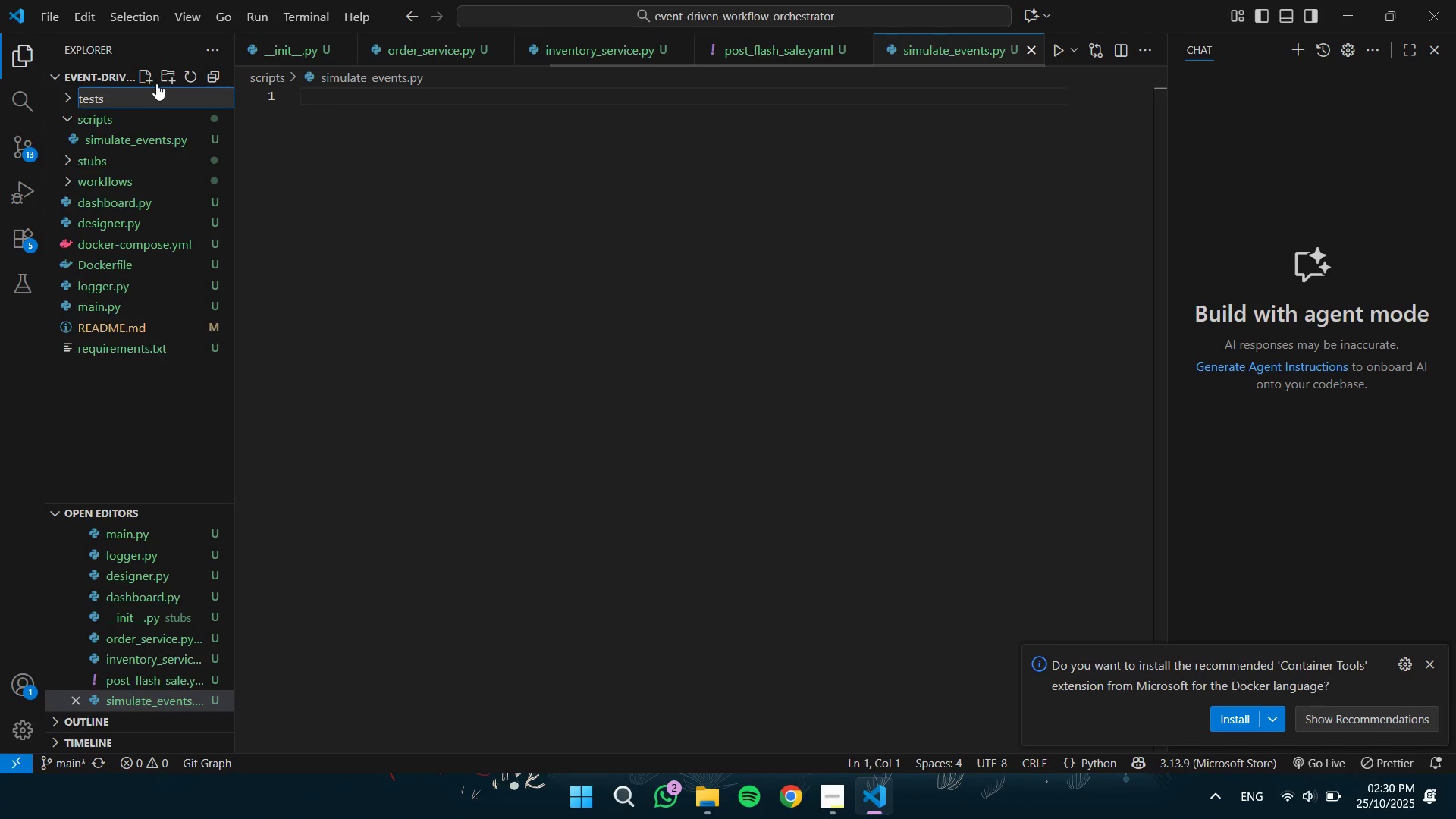 
key(Enter)
 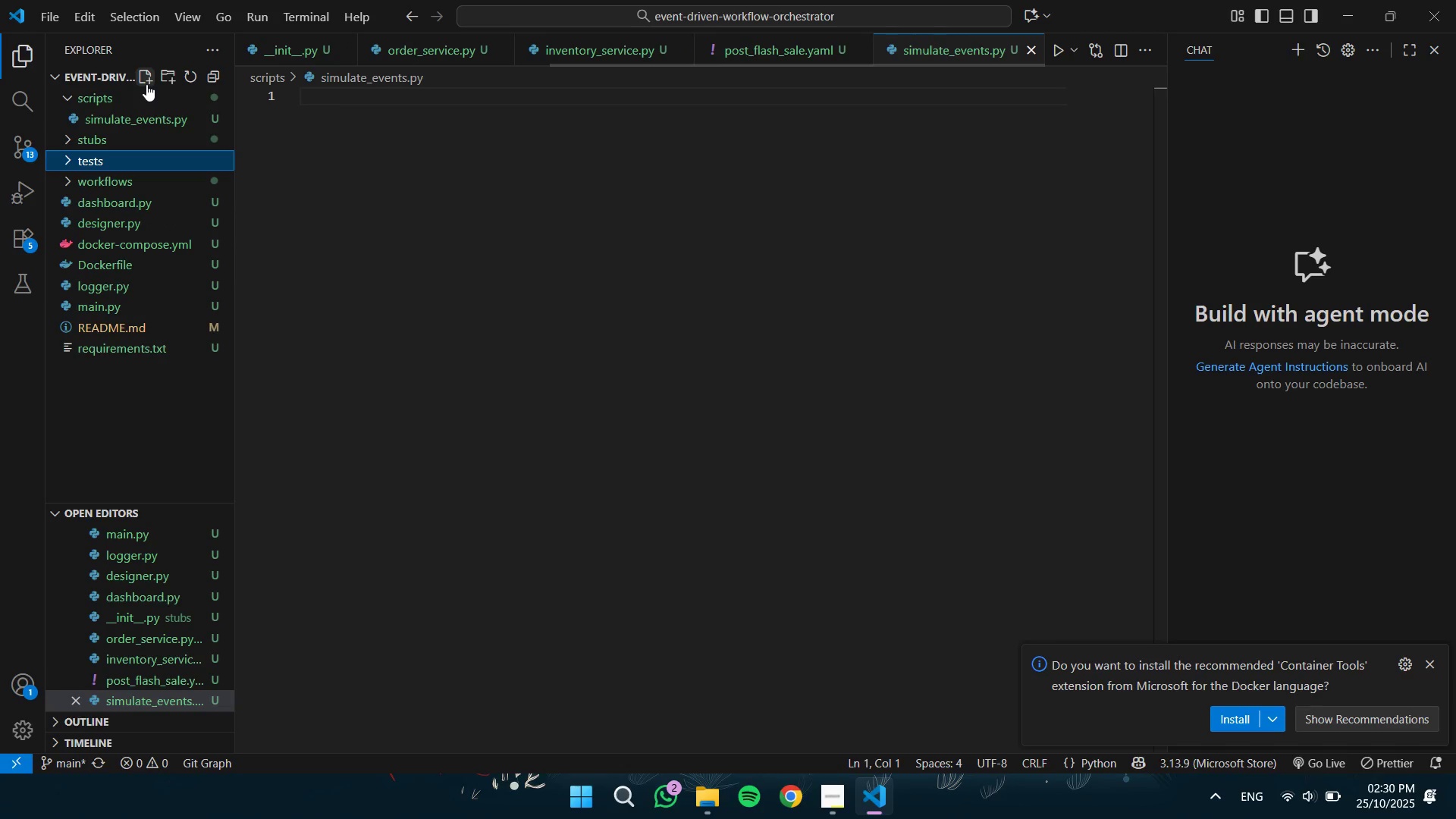 
left_click([146, 81])
 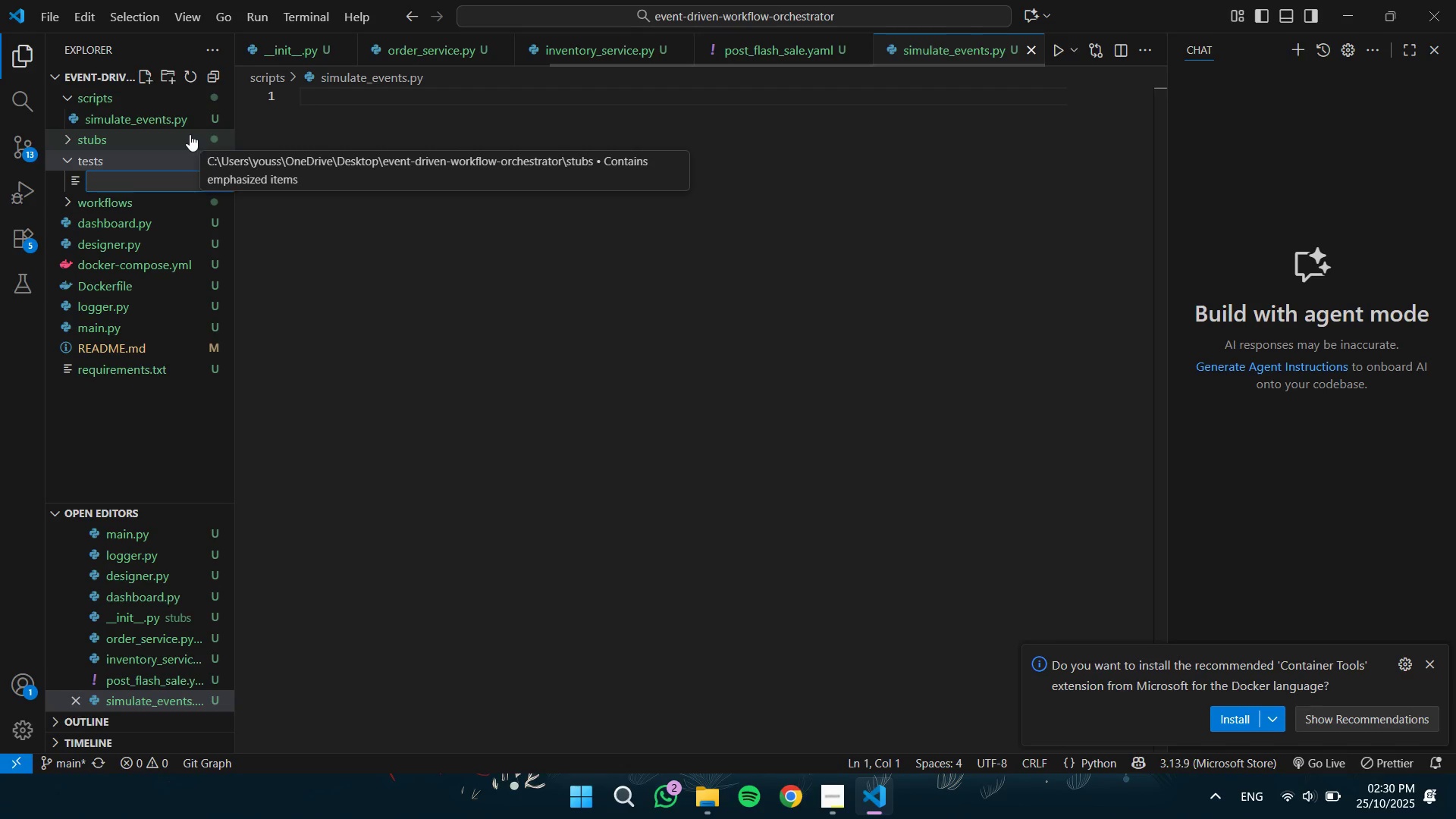 
type(__init__.py)
 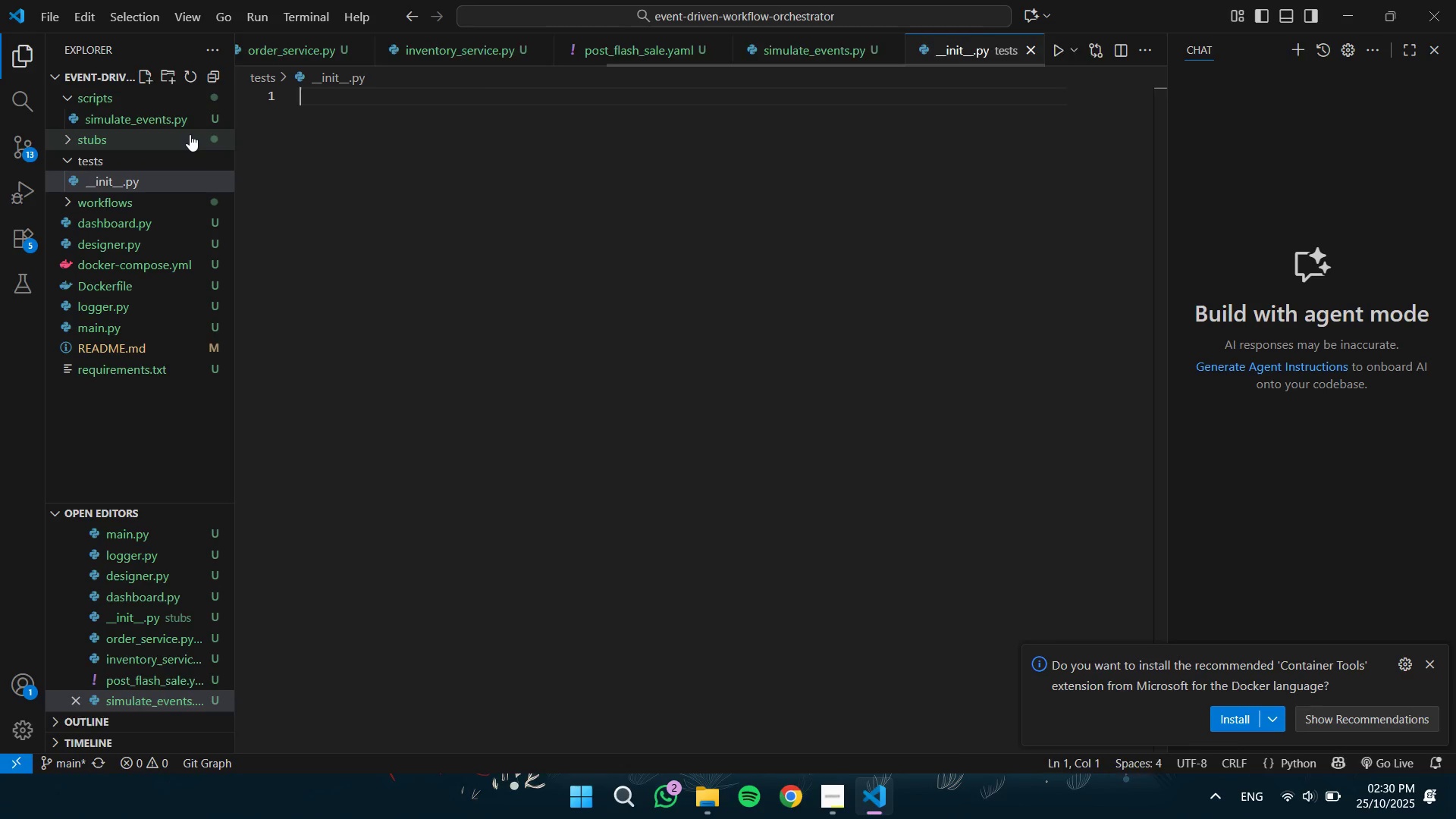 
 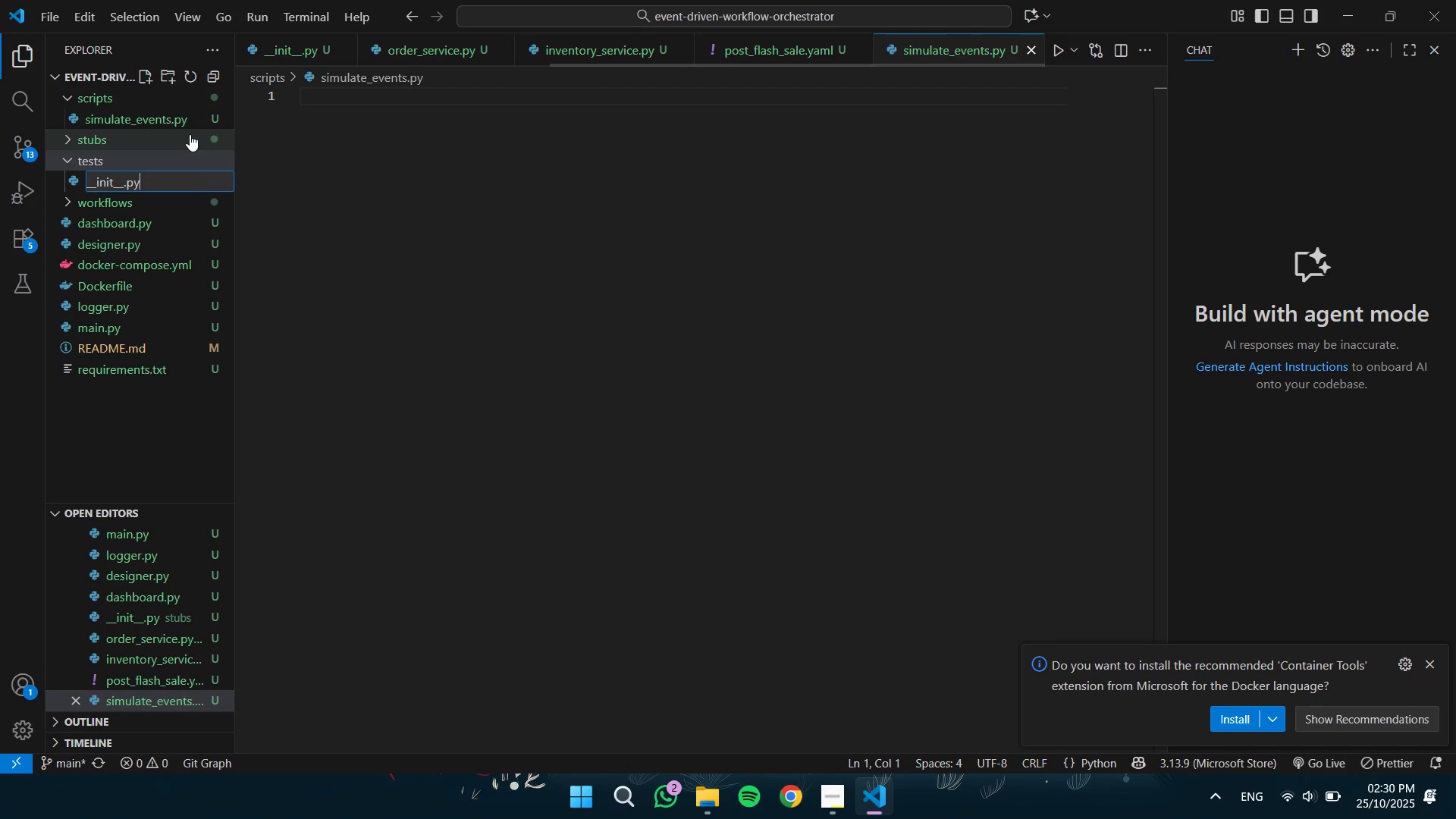 
key(Enter)
 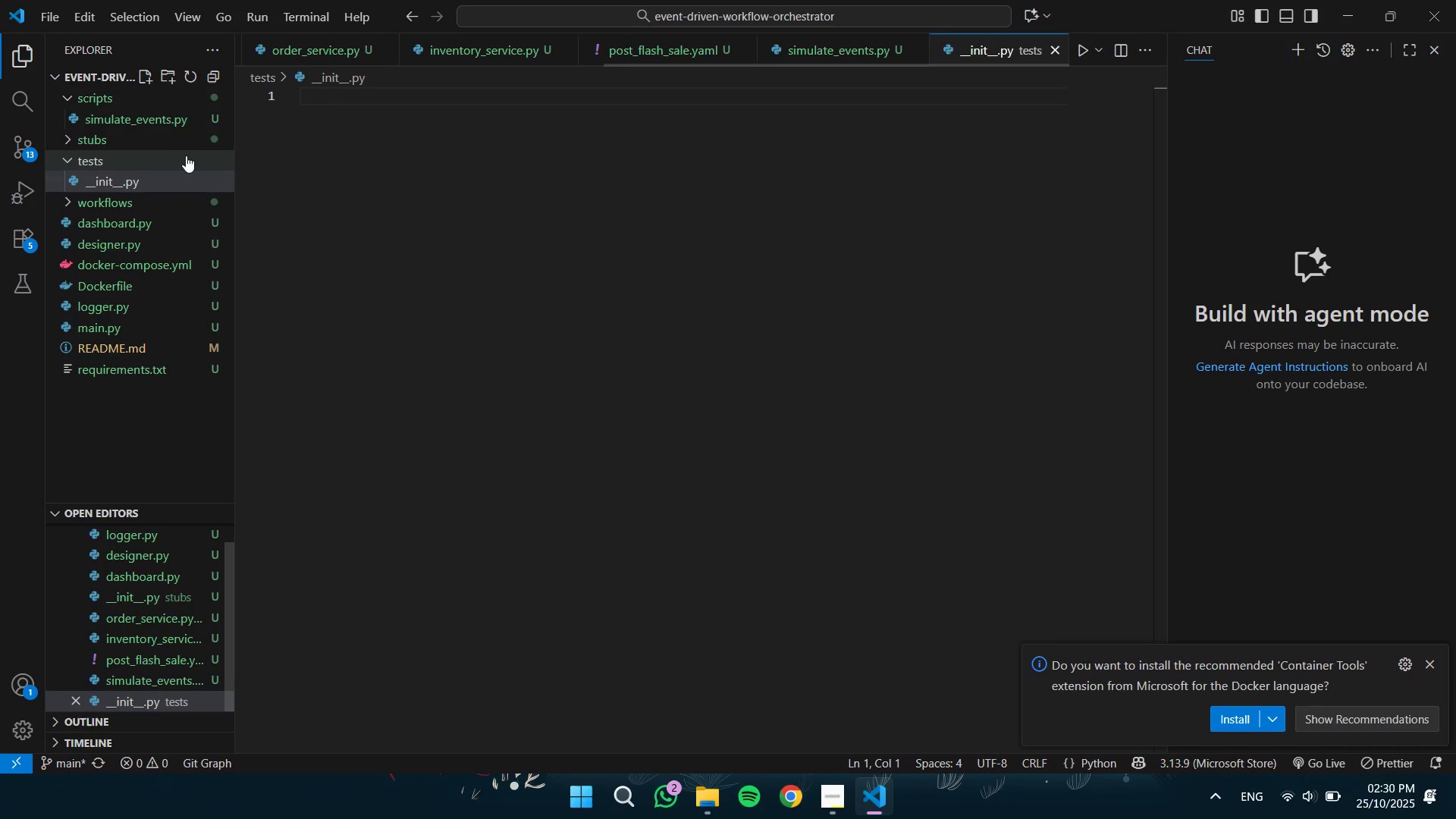 
left_click([182, 159])
 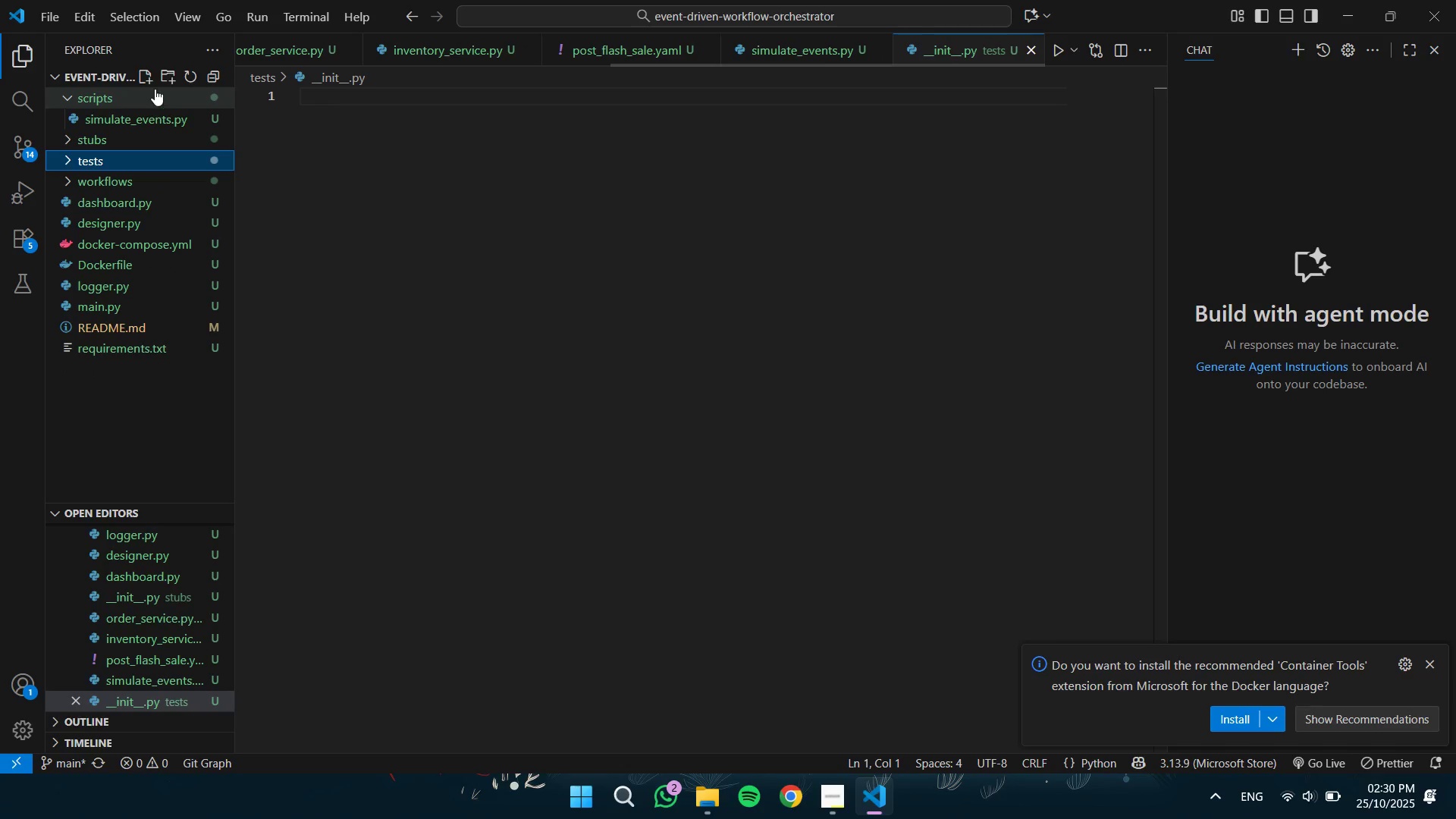 
left_click([153, 76])
 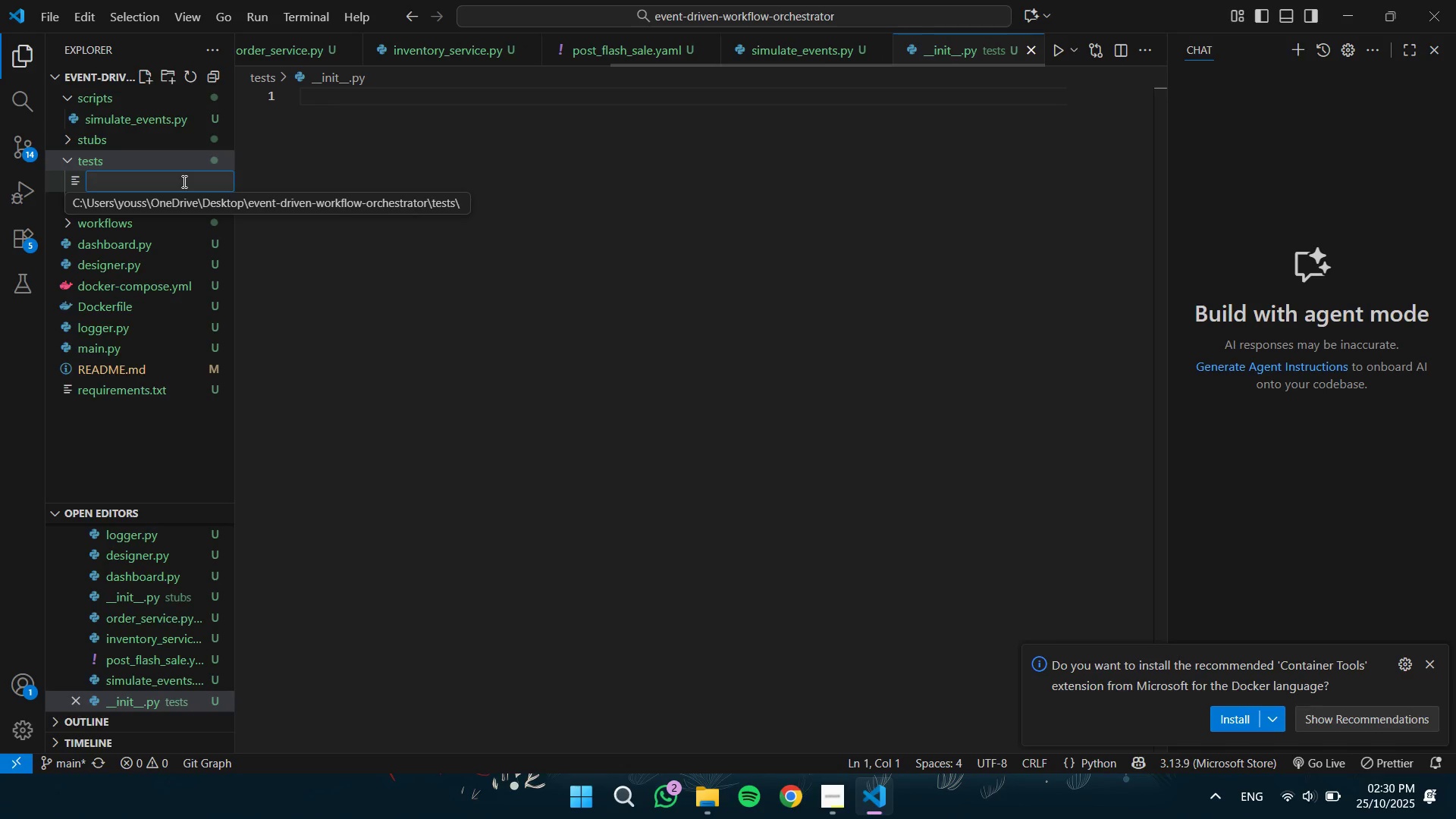 
type(test_engine.py)
 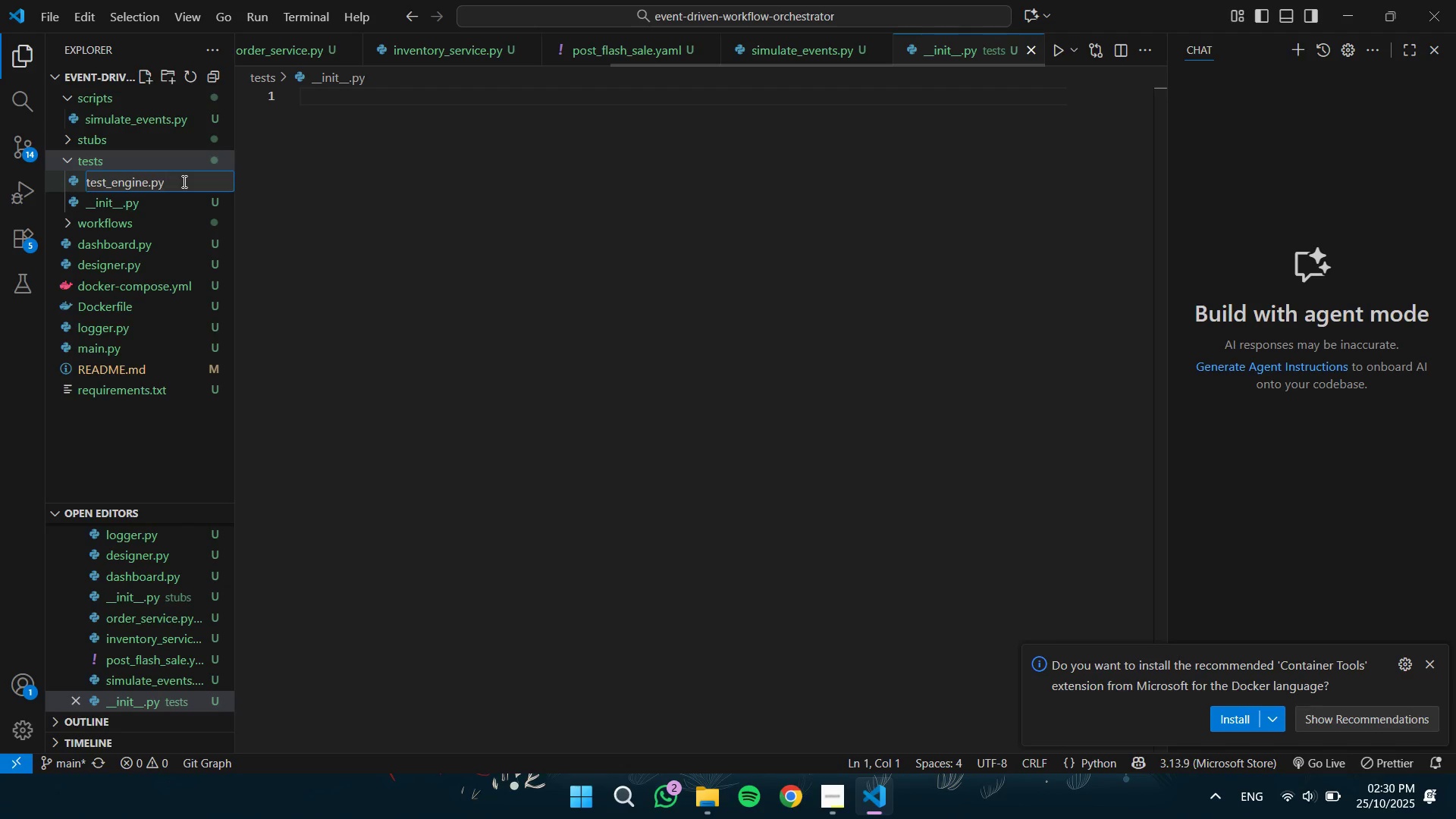 
key(Enter)
 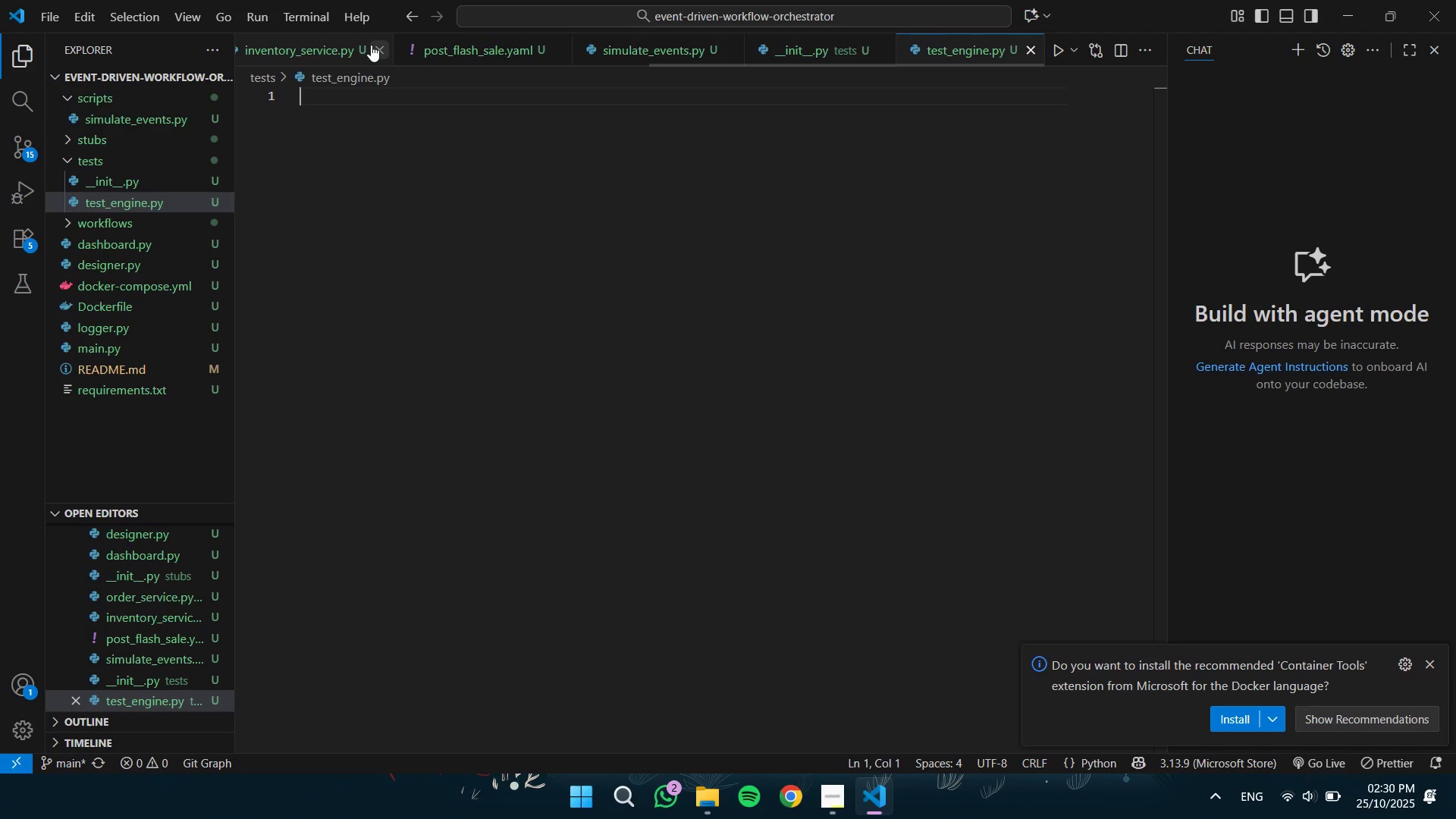 
double_click([378, 48])
 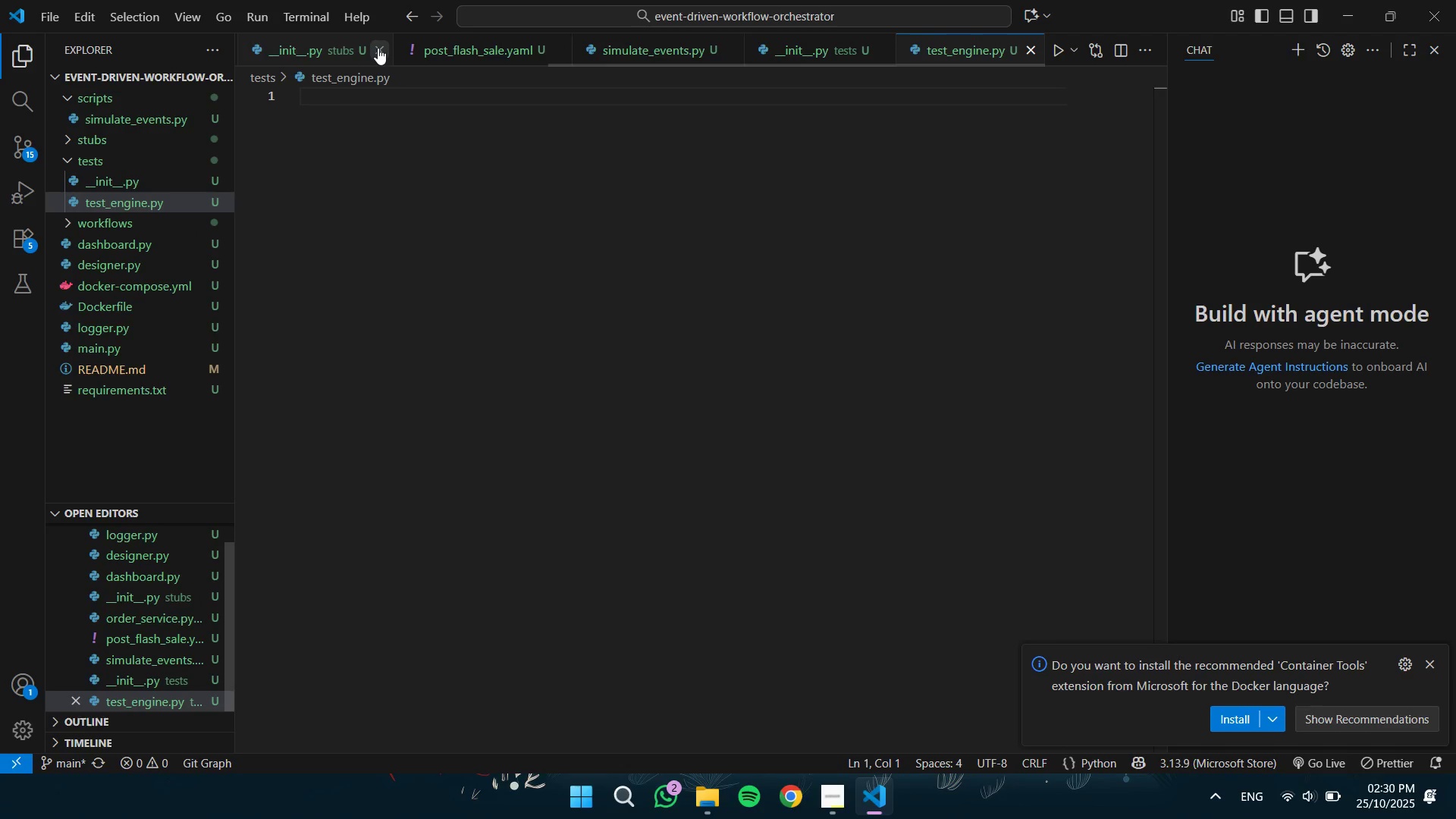 
triple_click([378, 48])
 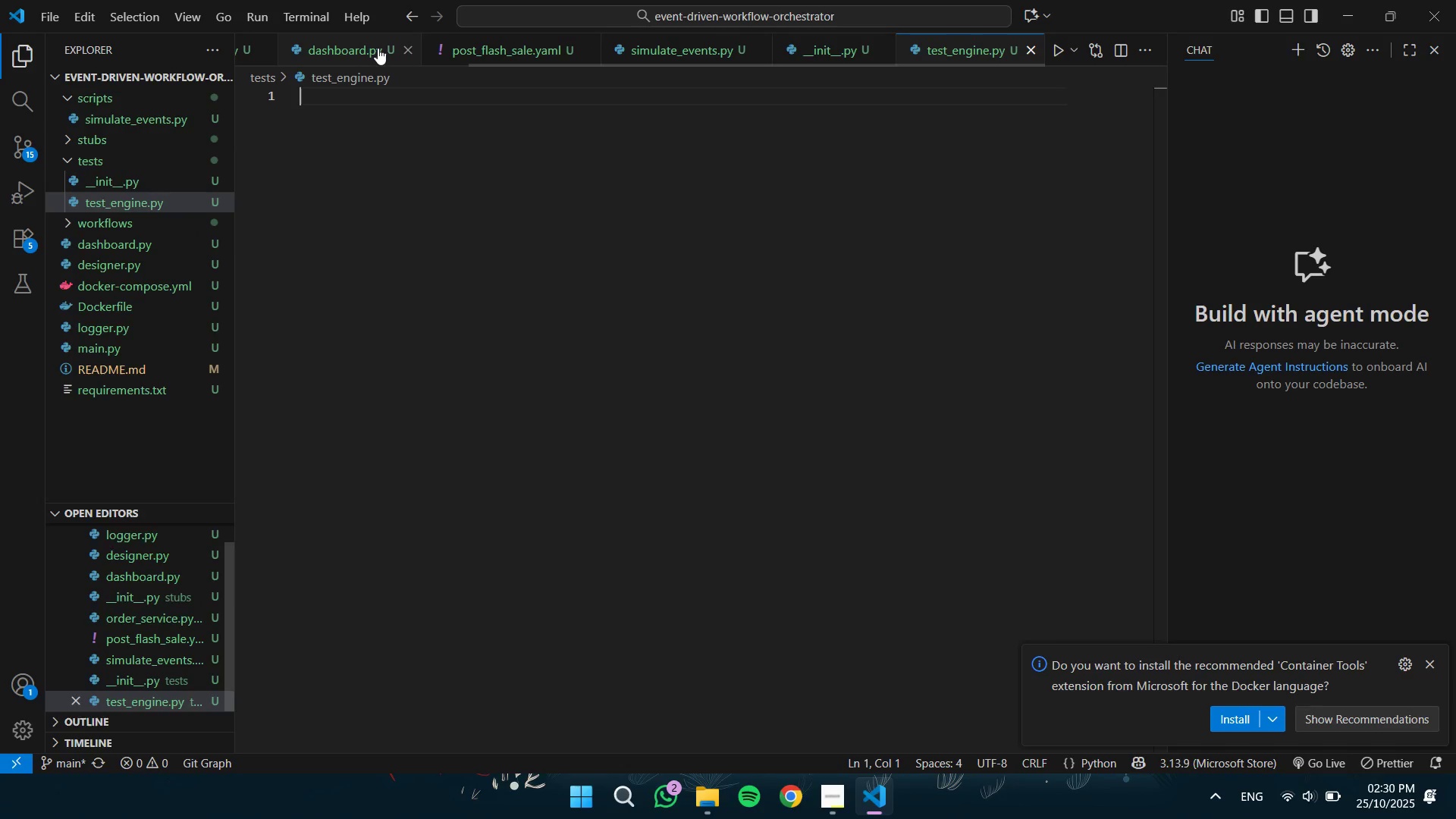 
triple_click([378, 48])
 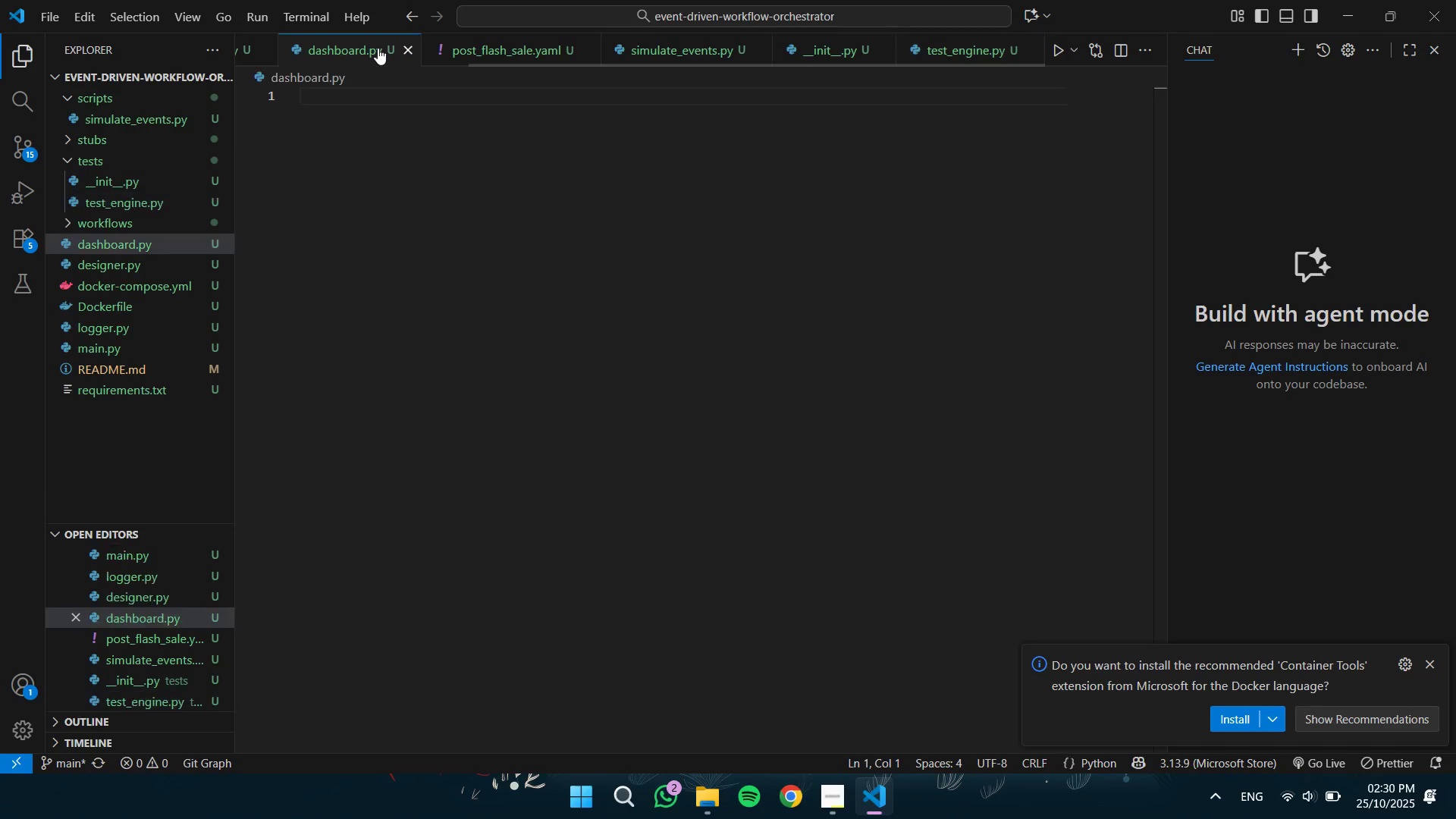 
triple_click([378, 48])
 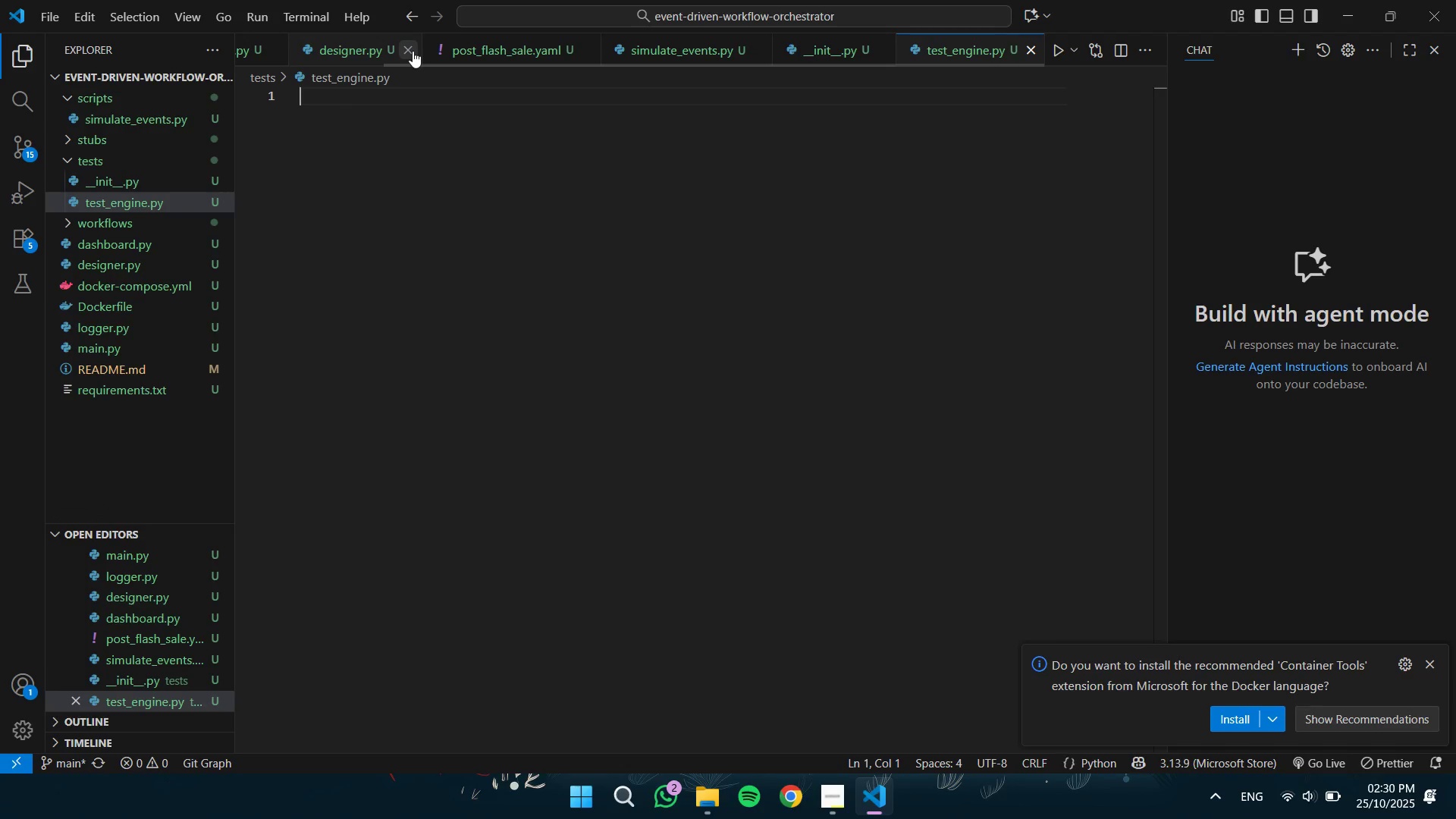 
double_click([413, 51])
 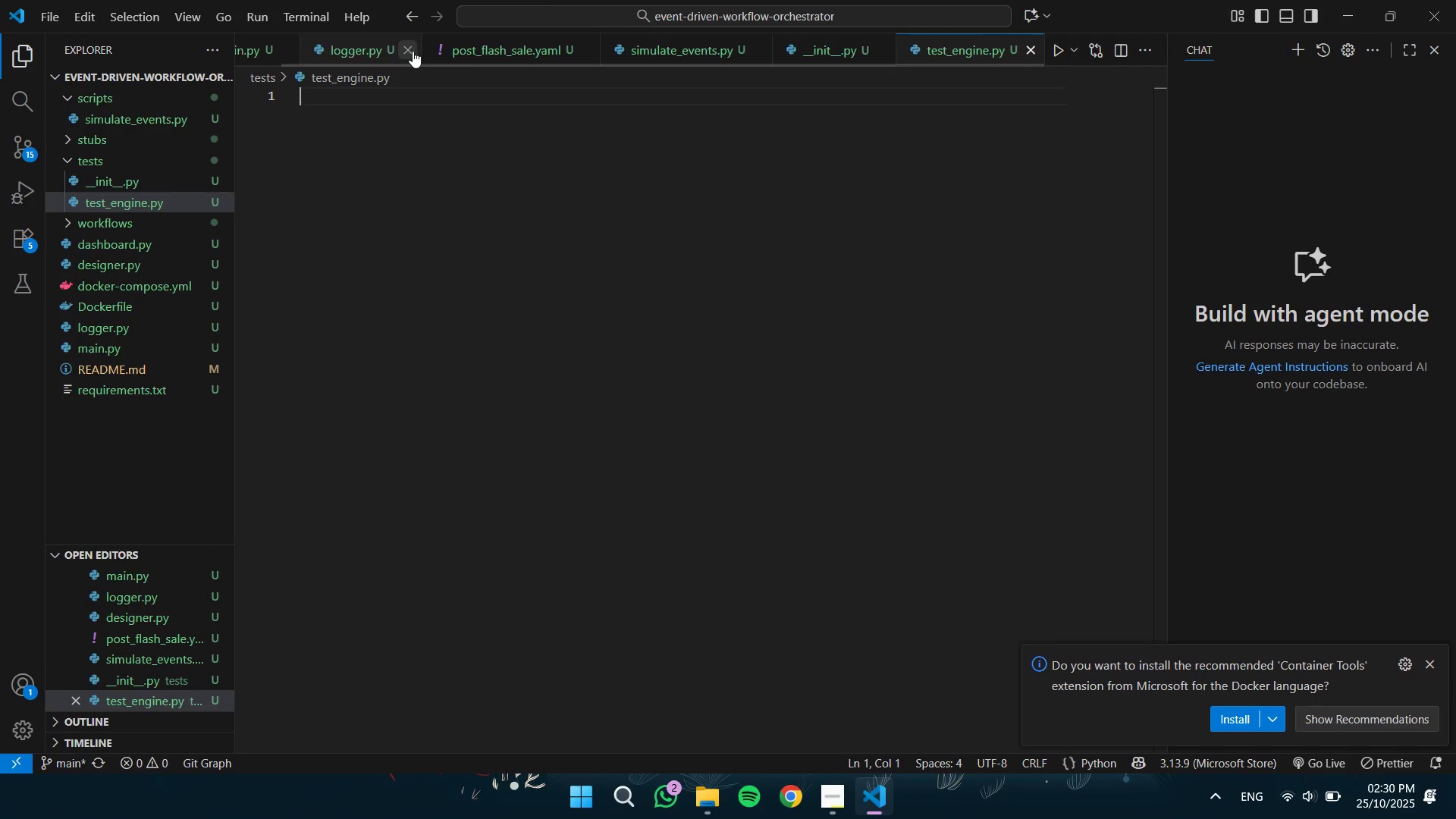 
triple_click([413, 51])
 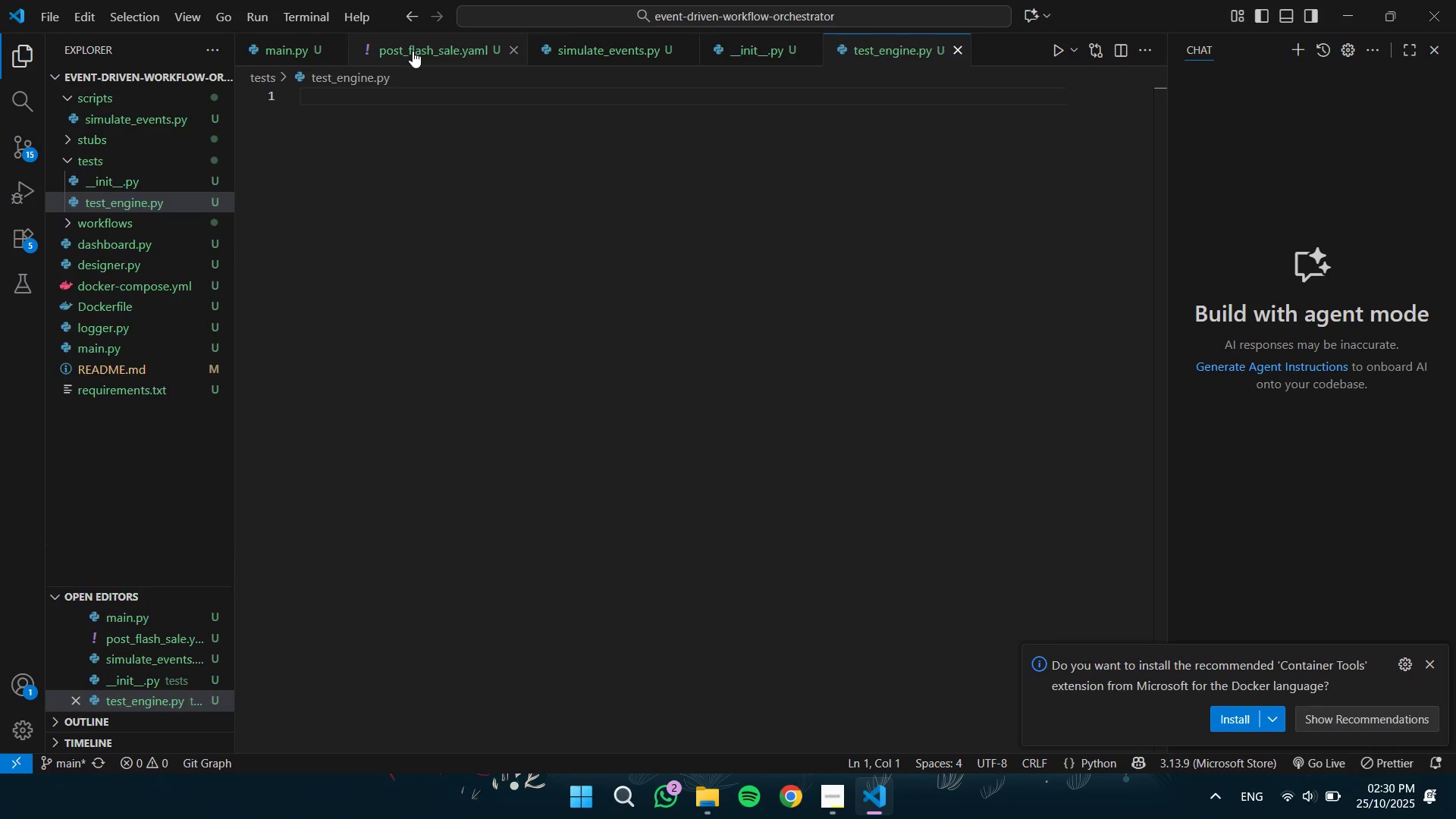 
triple_click([413, 51])
 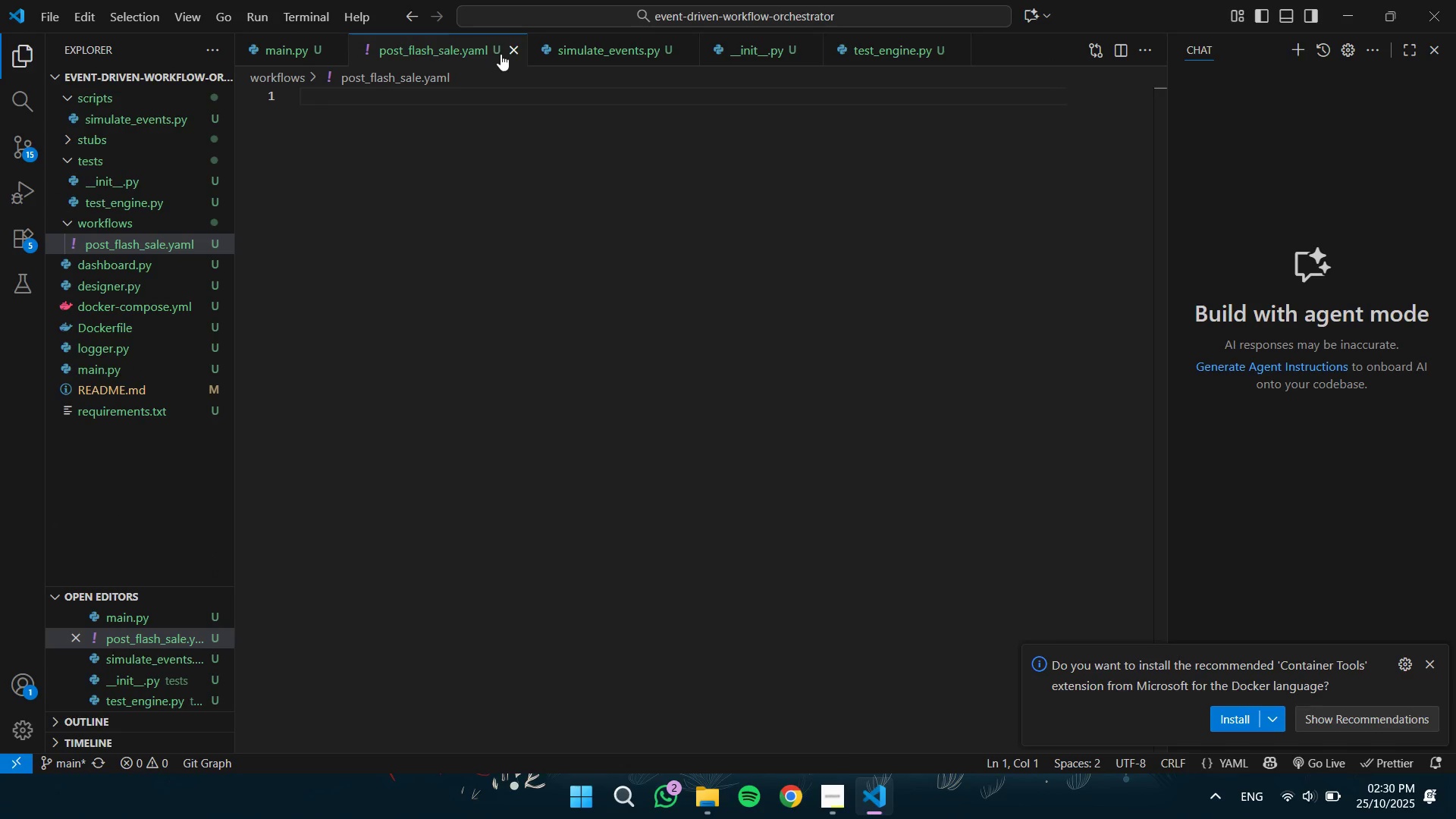 
left_click([513, 49])
 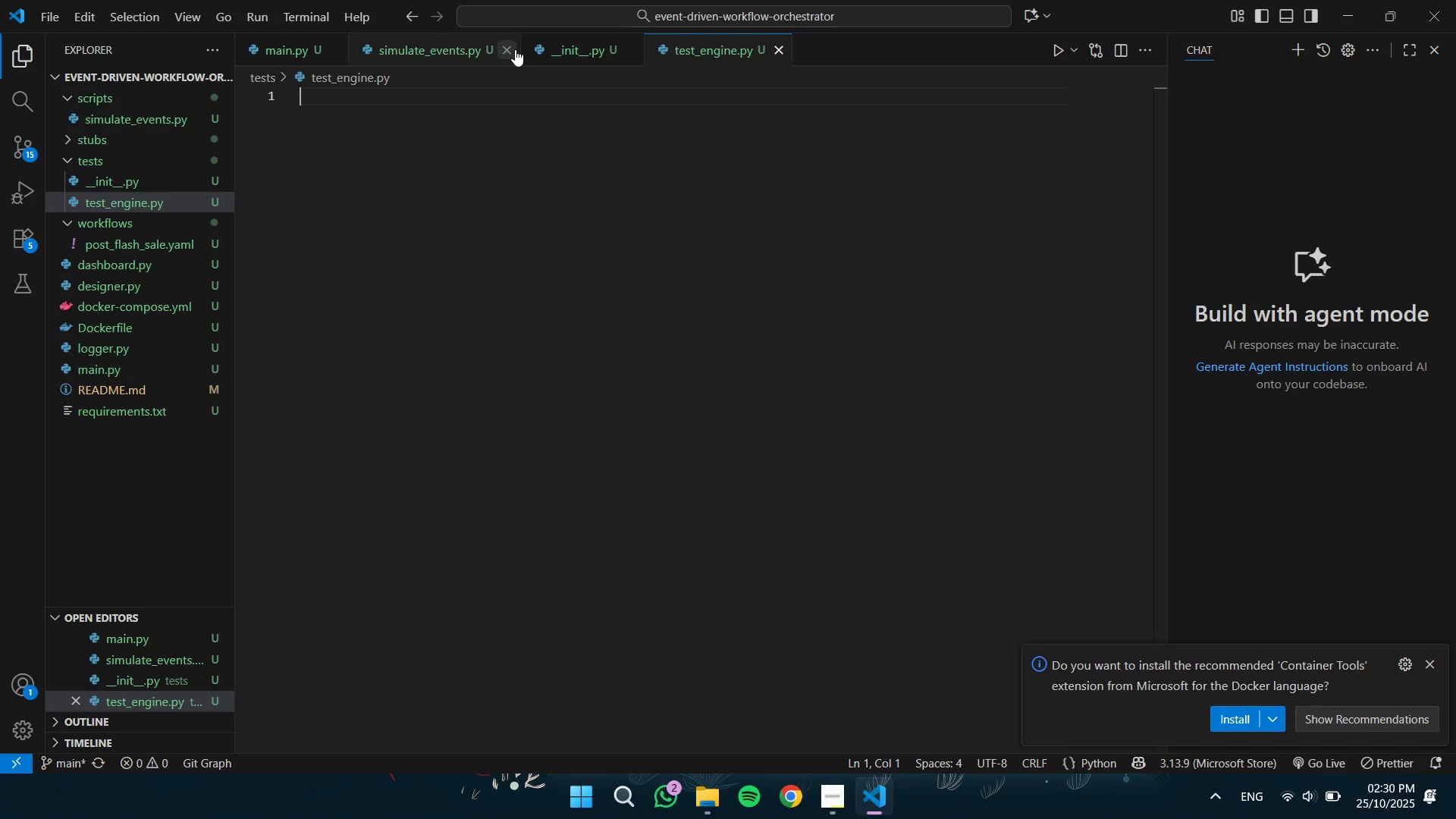 
double_click([514, 49])
 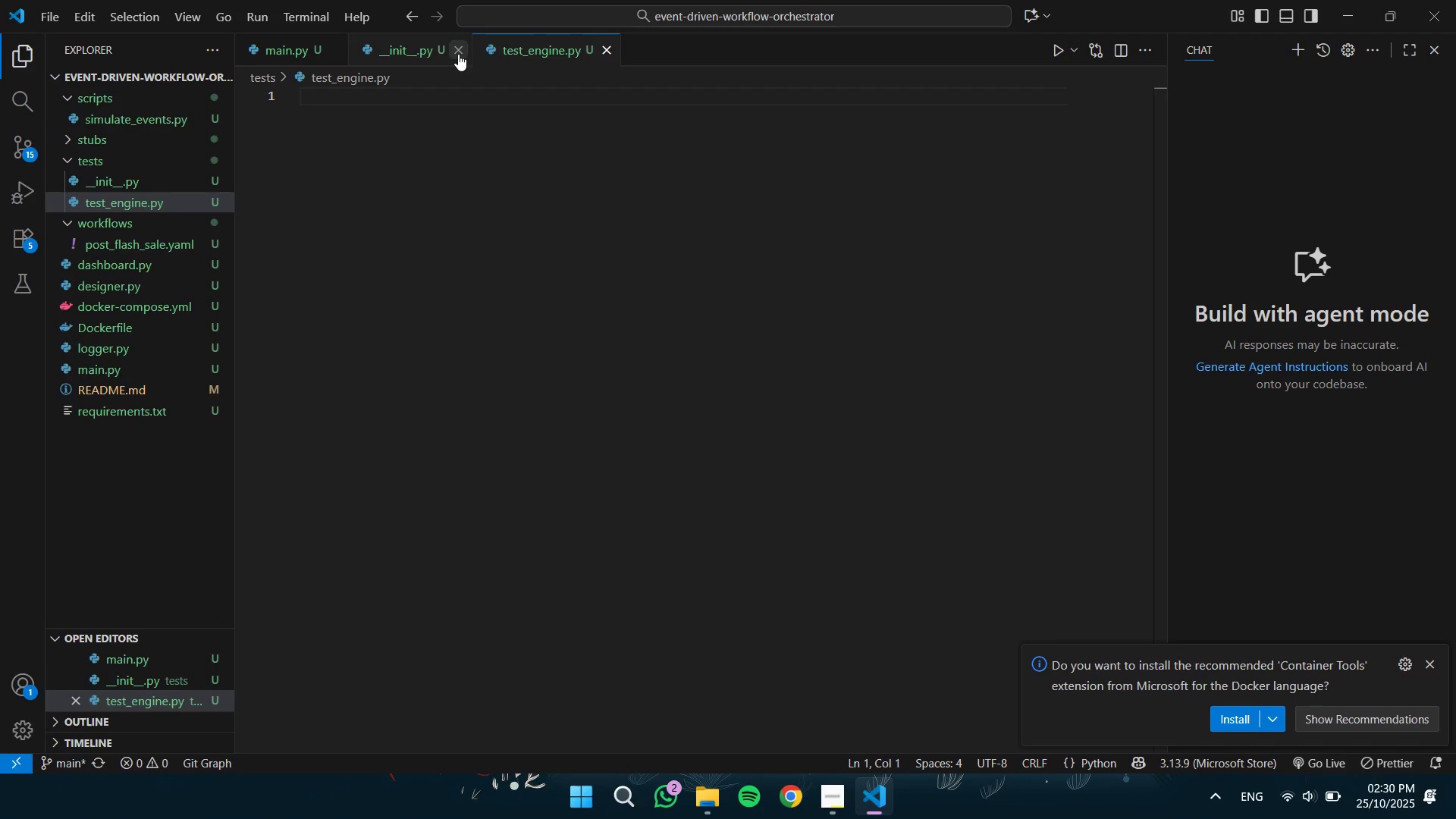 
left_click([458, 54])
 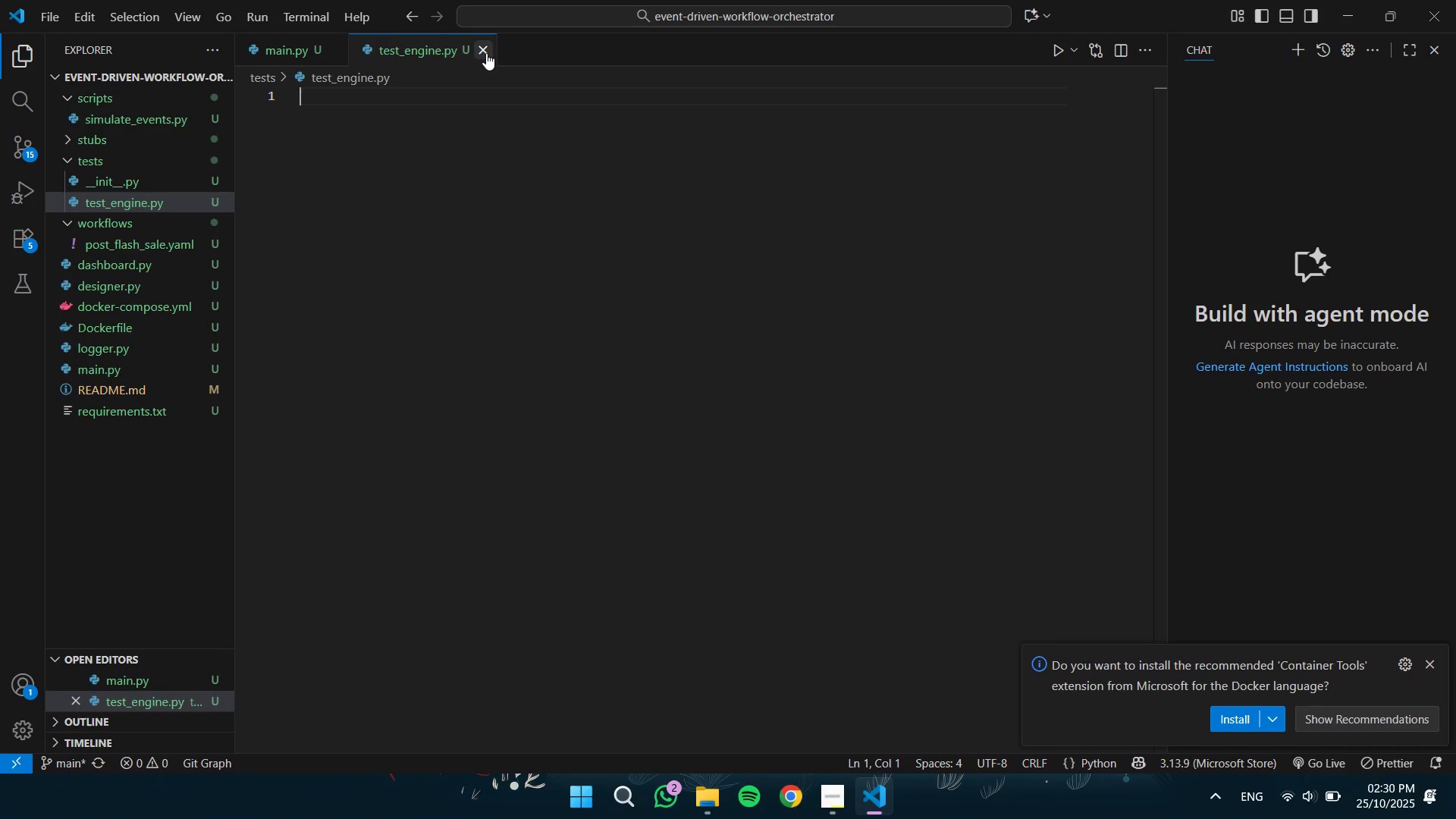 
left_click([486, 53])
 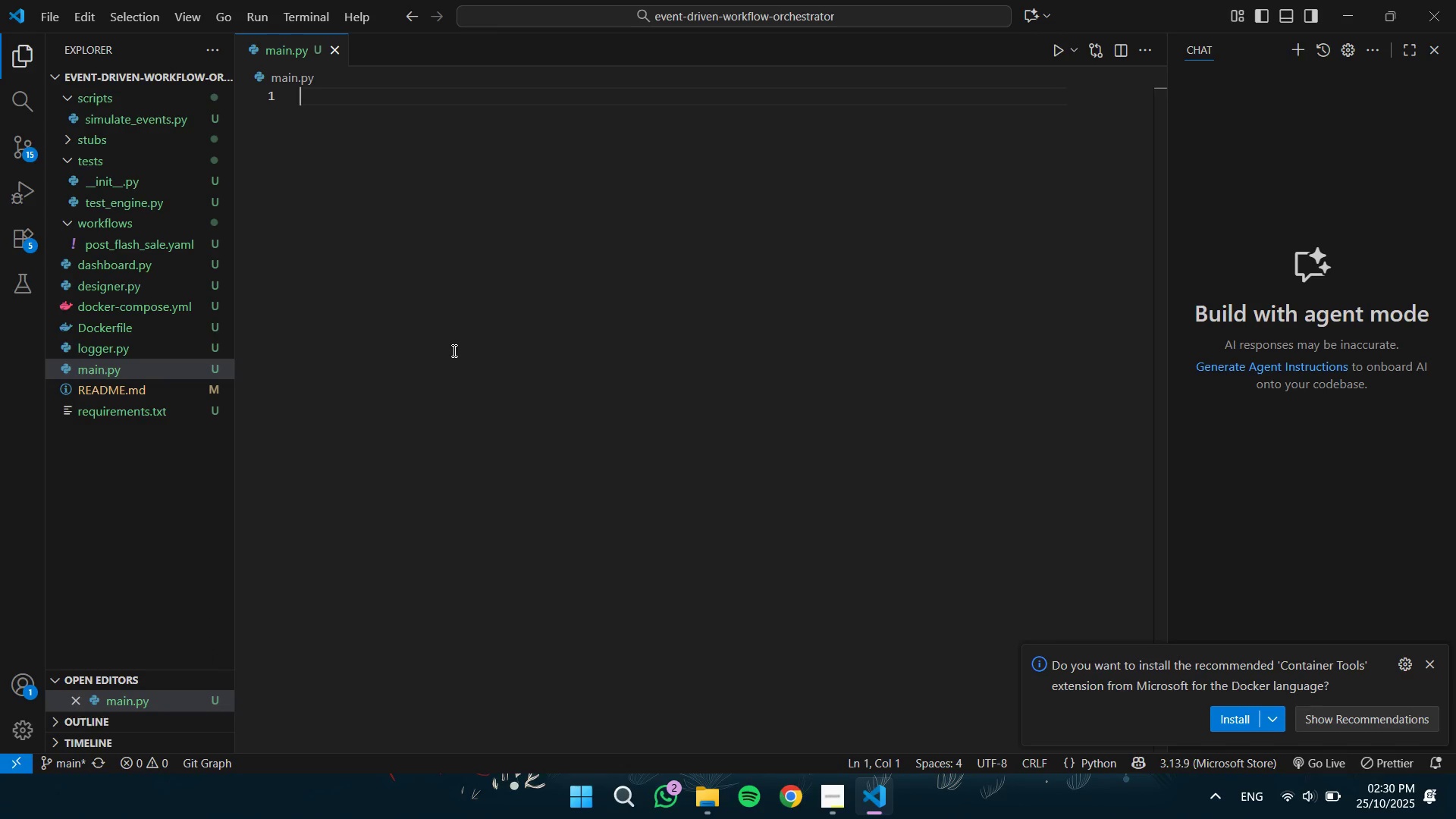 
wait(9.37)
 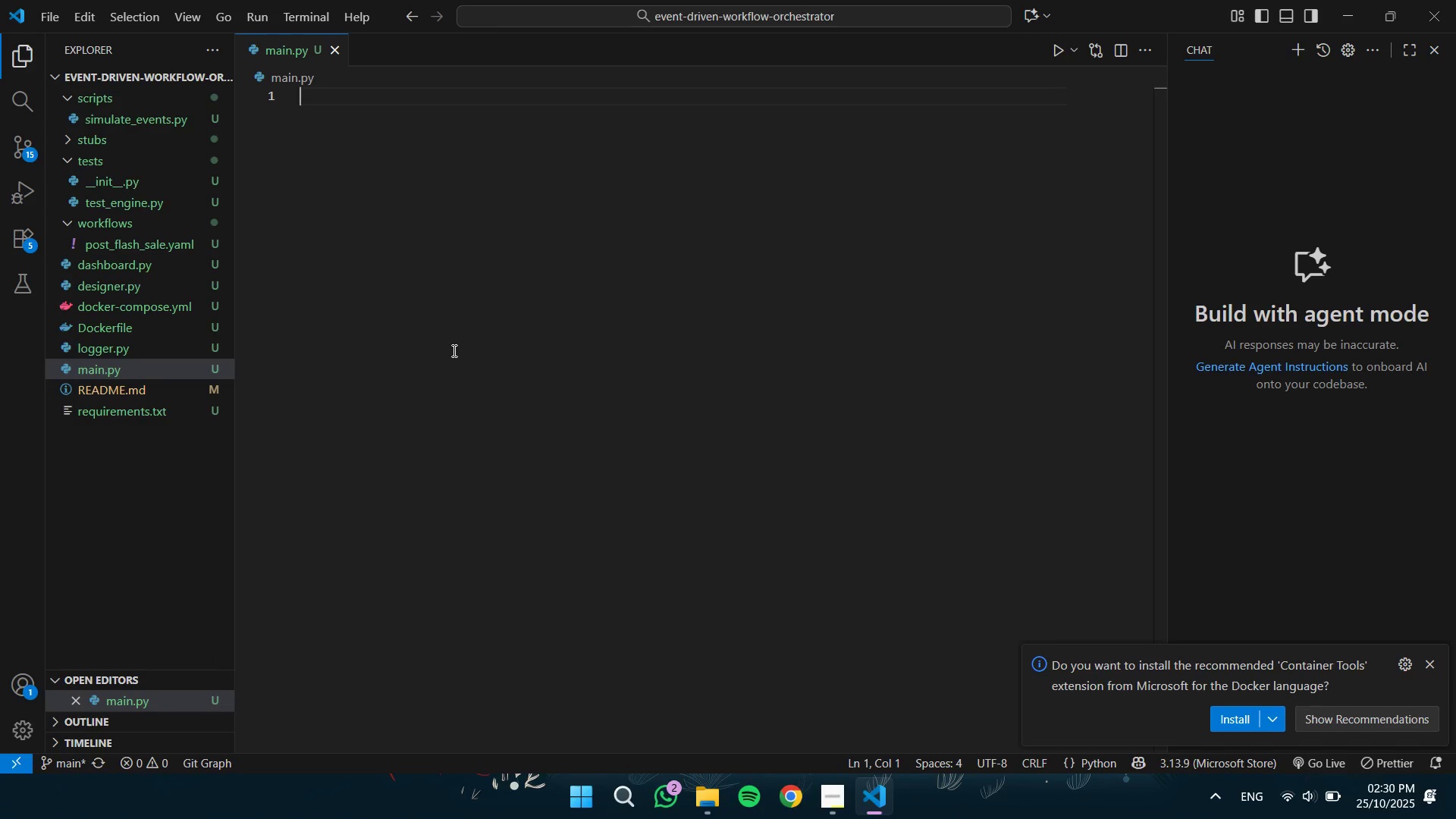 
type(from fastapi import )
key(Tab)
type(, WebS)
key(Tab)
 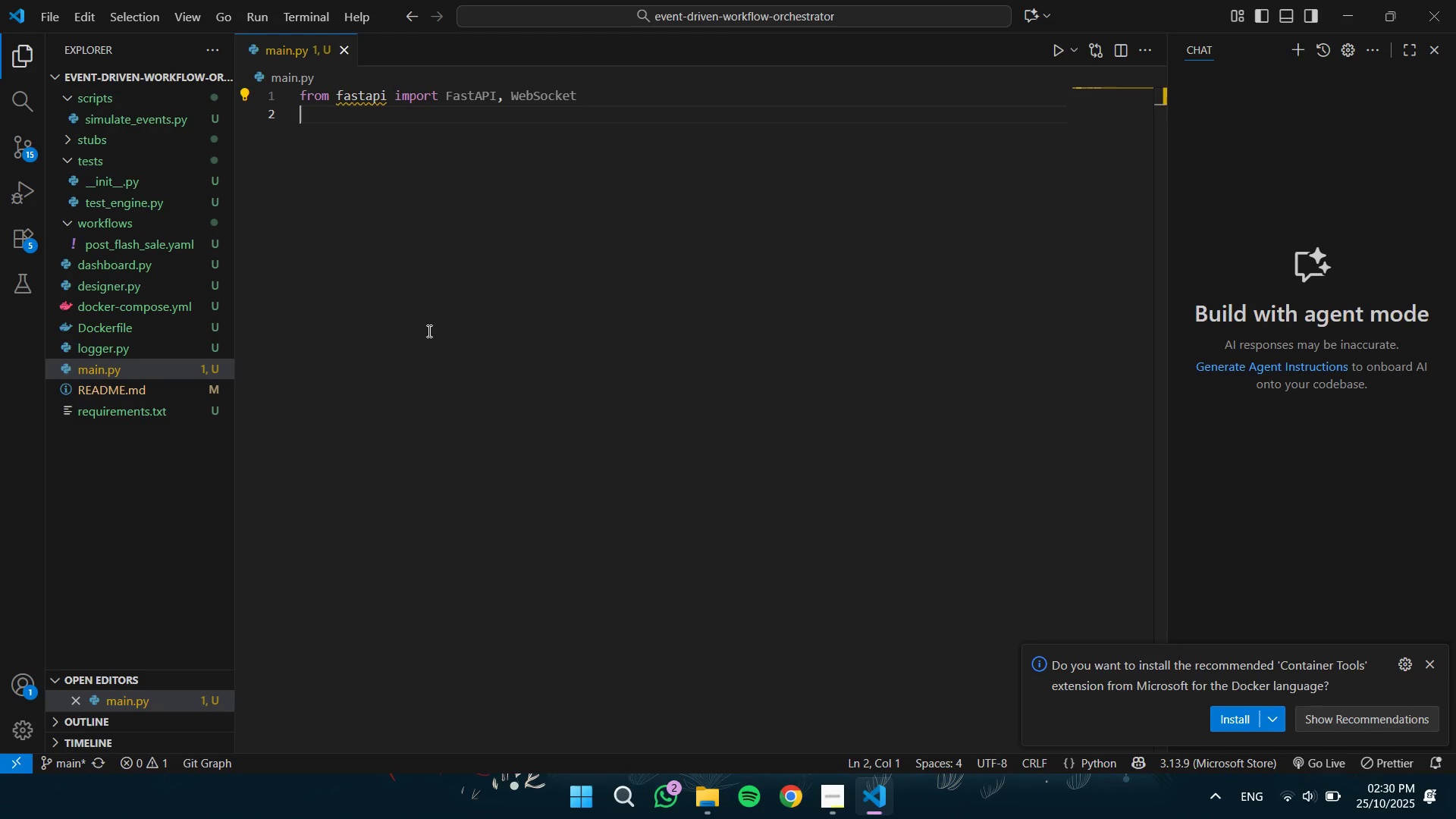 
 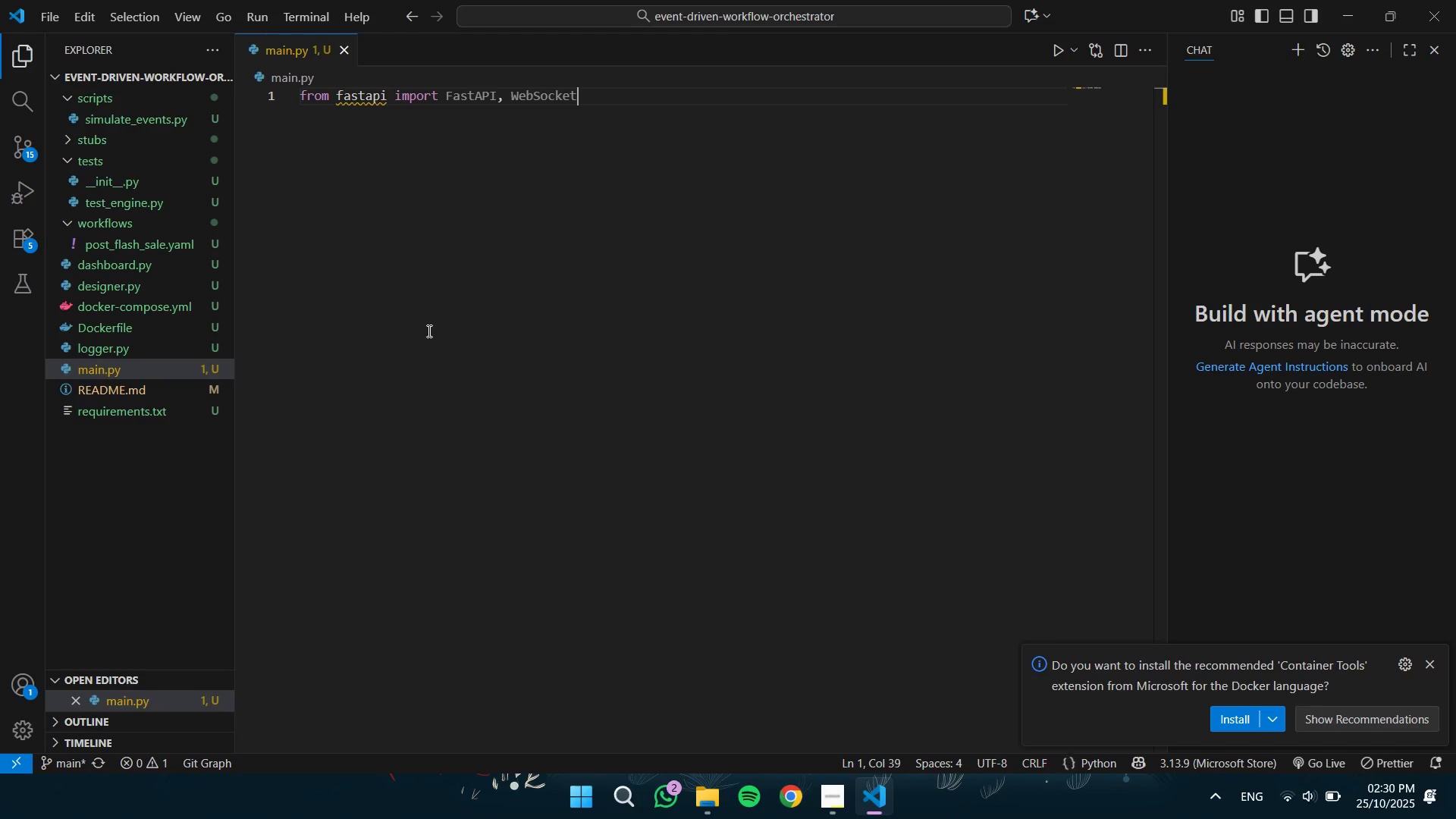 
key(Enter)
 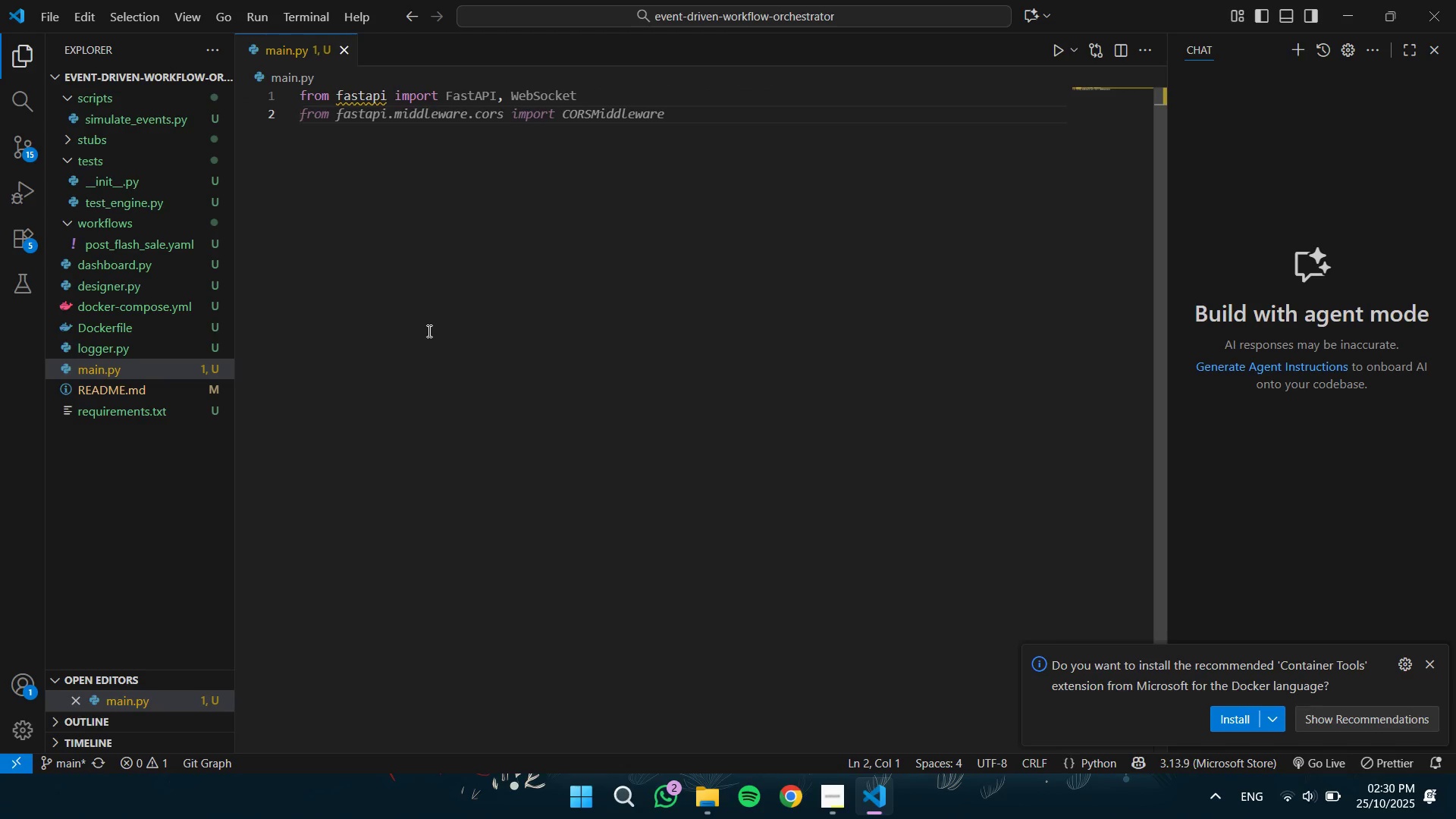 
key(Backspace)
 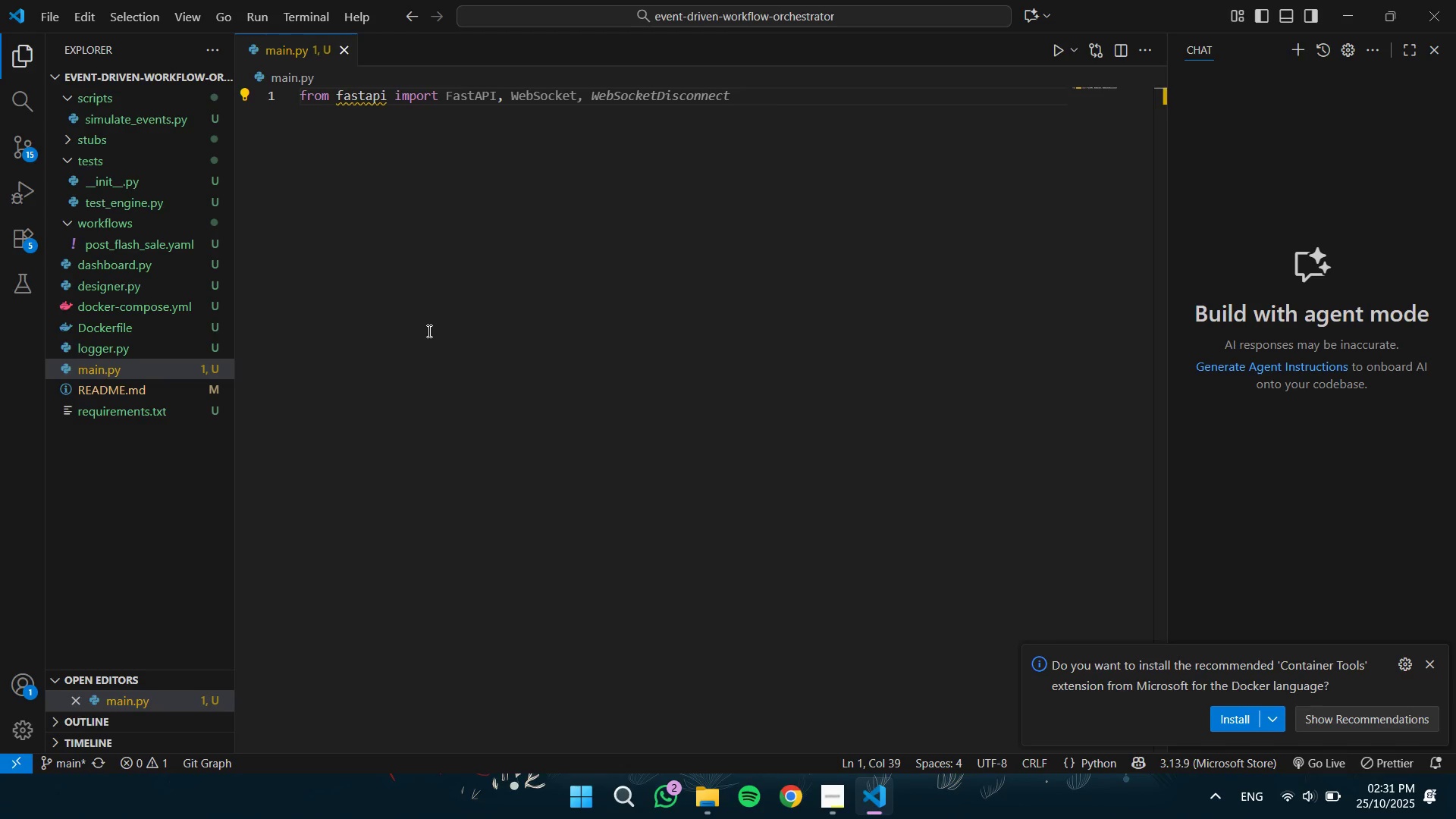 
key(Tab)
 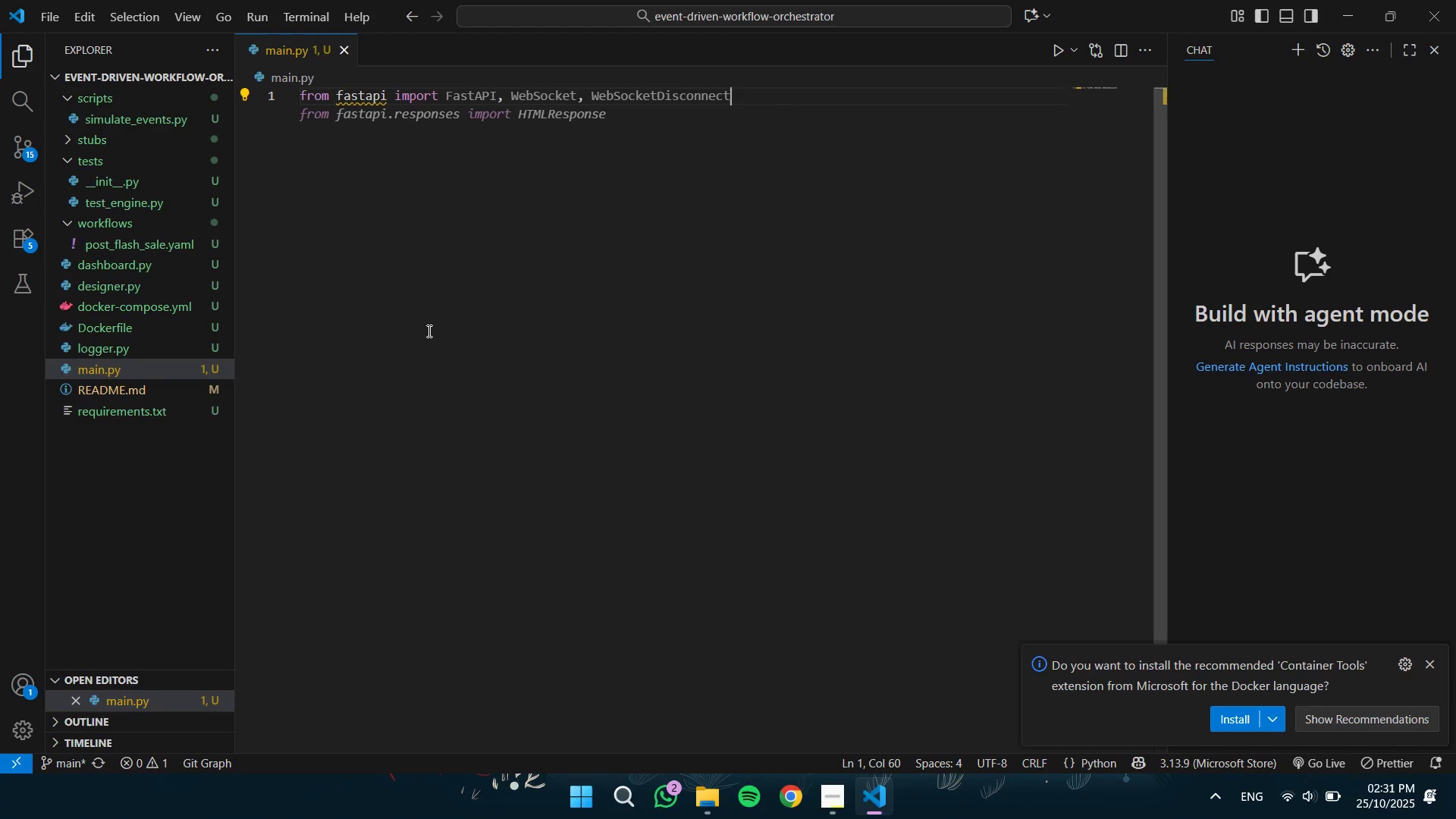 
key(Enter)
 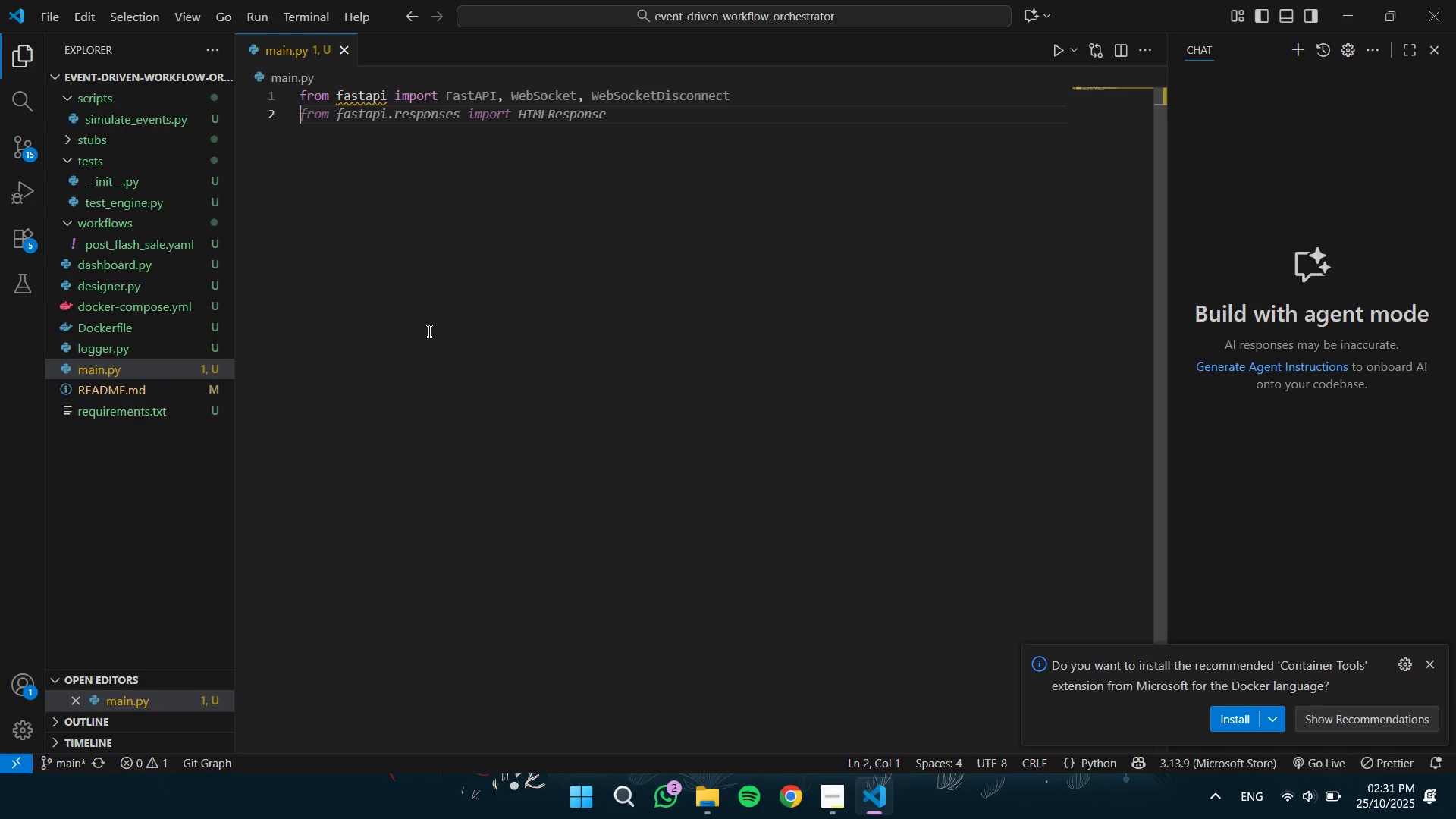 
type(from fastapi.stat)
key(Tab)
 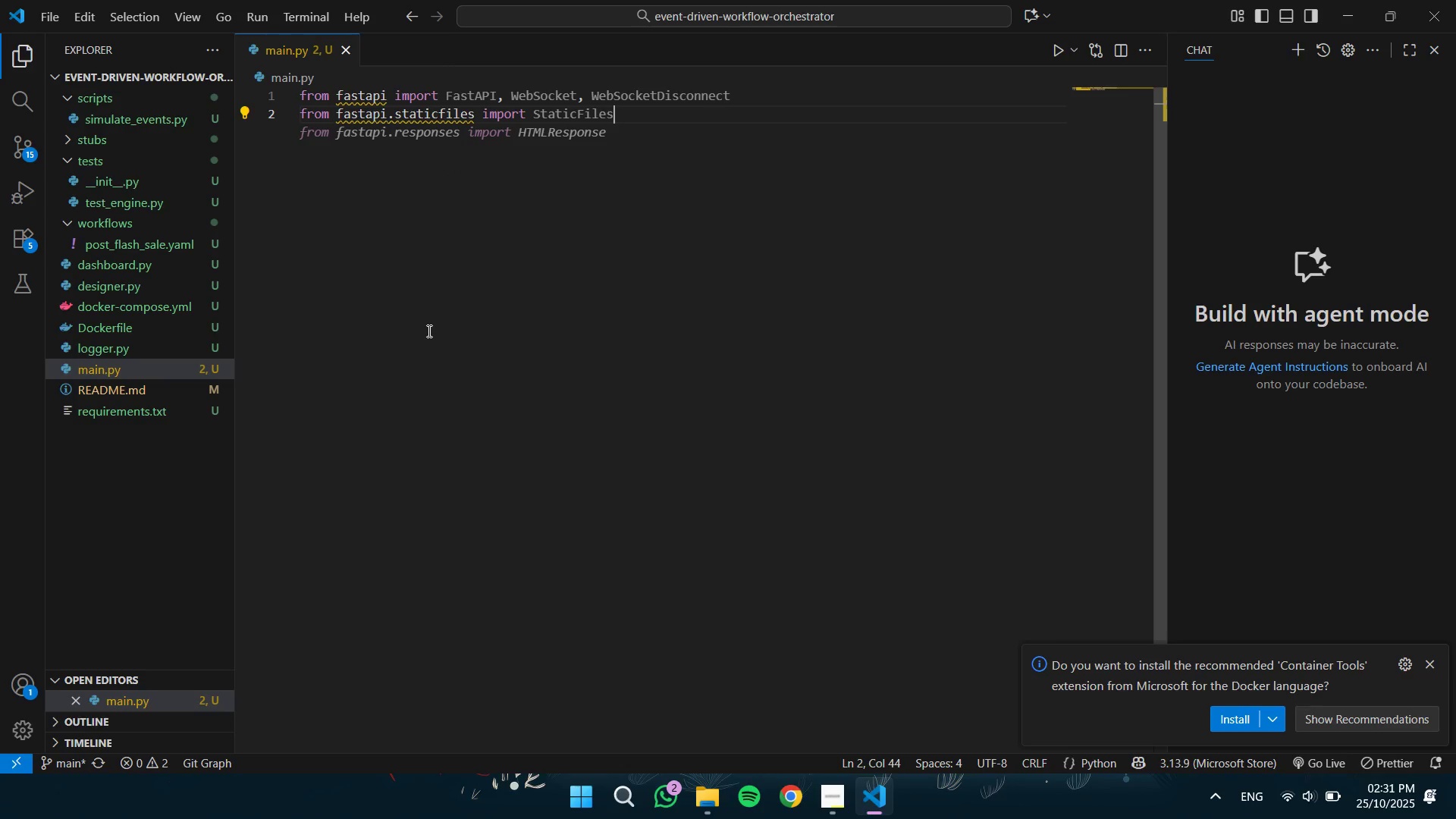 
key(Enter)
 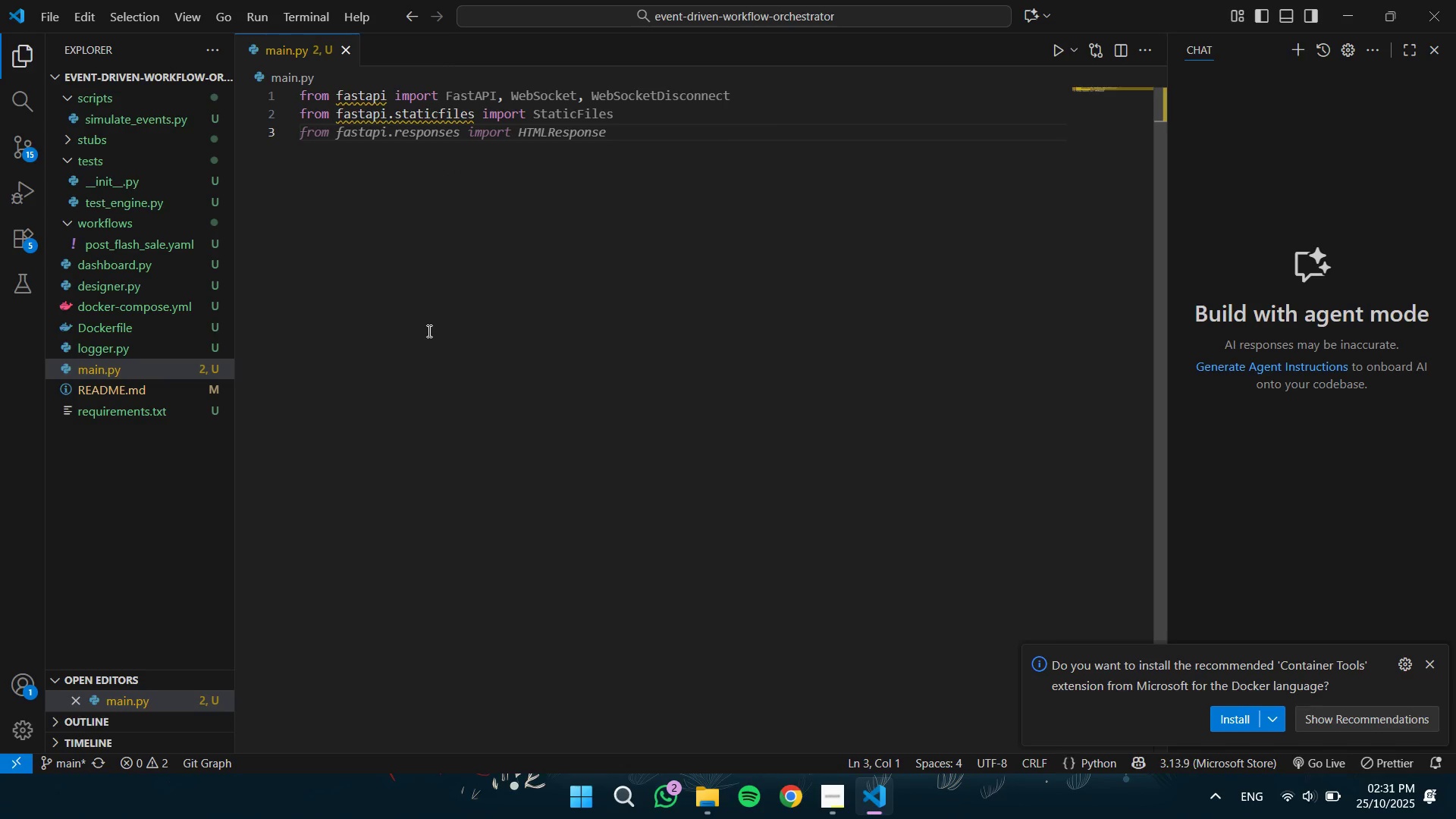 
type(import asybn)
key(Backspace)
key(Backspace)
type(n)
 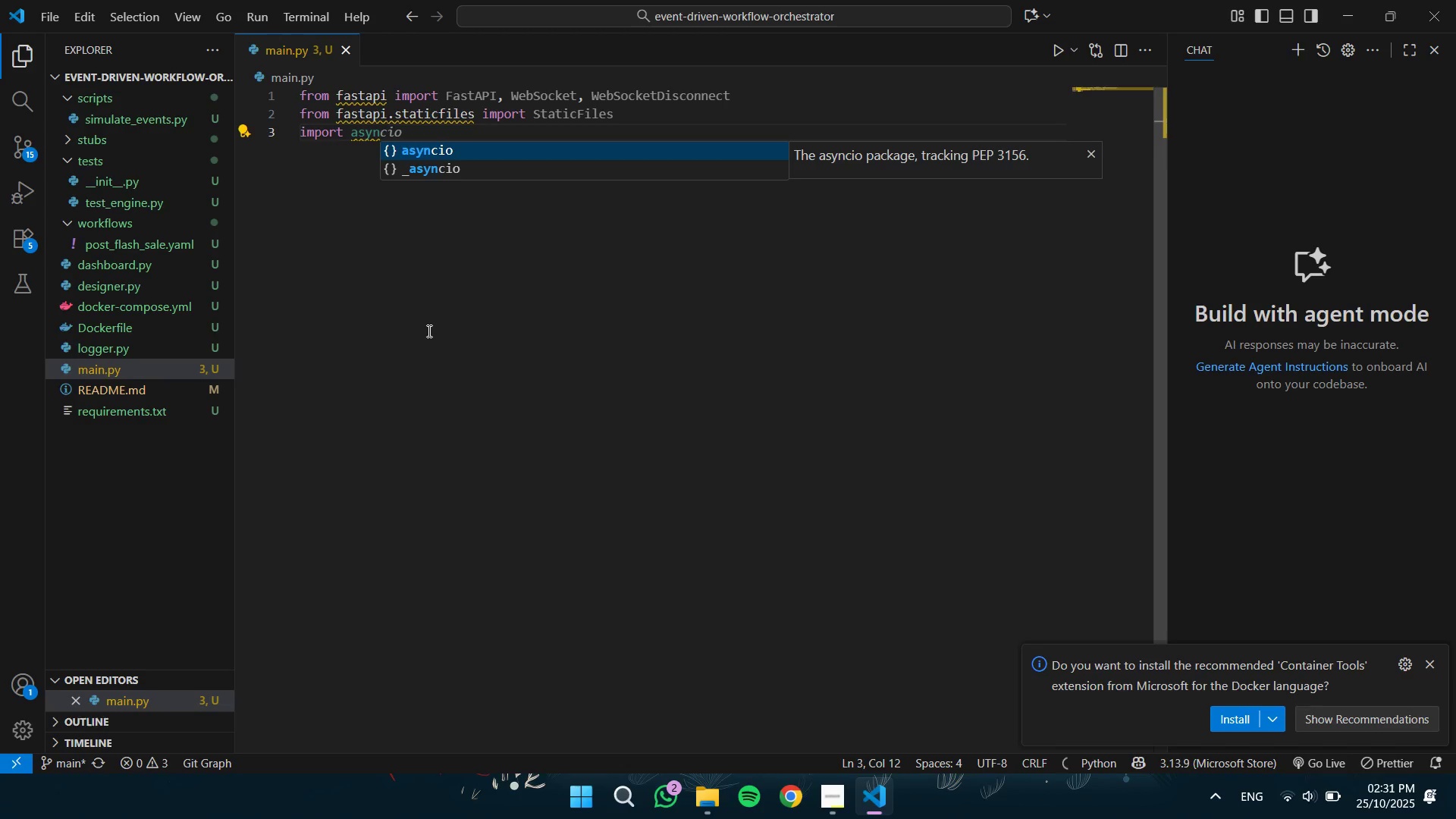 
key(Enter)
 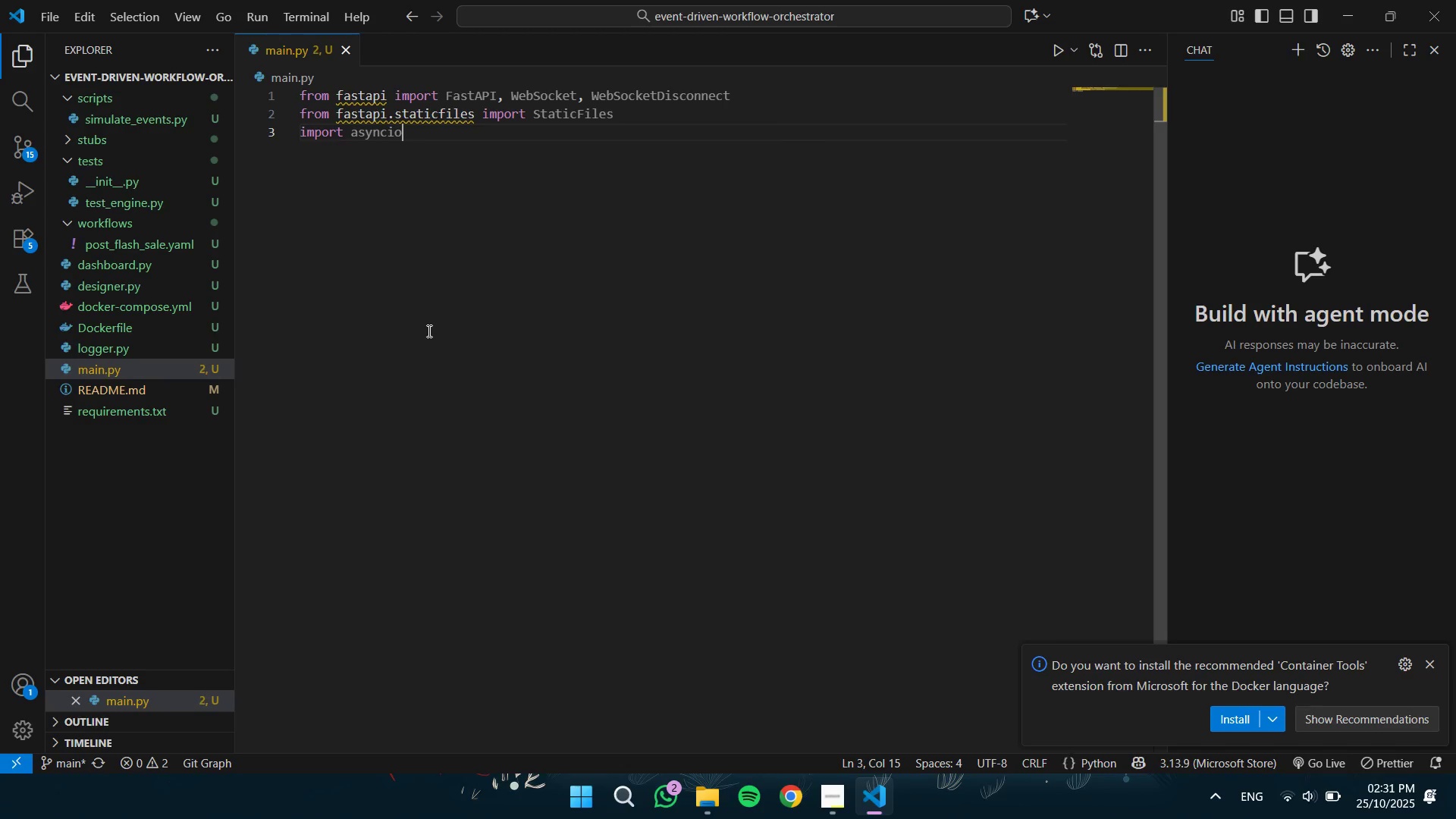 
key(Enter)
 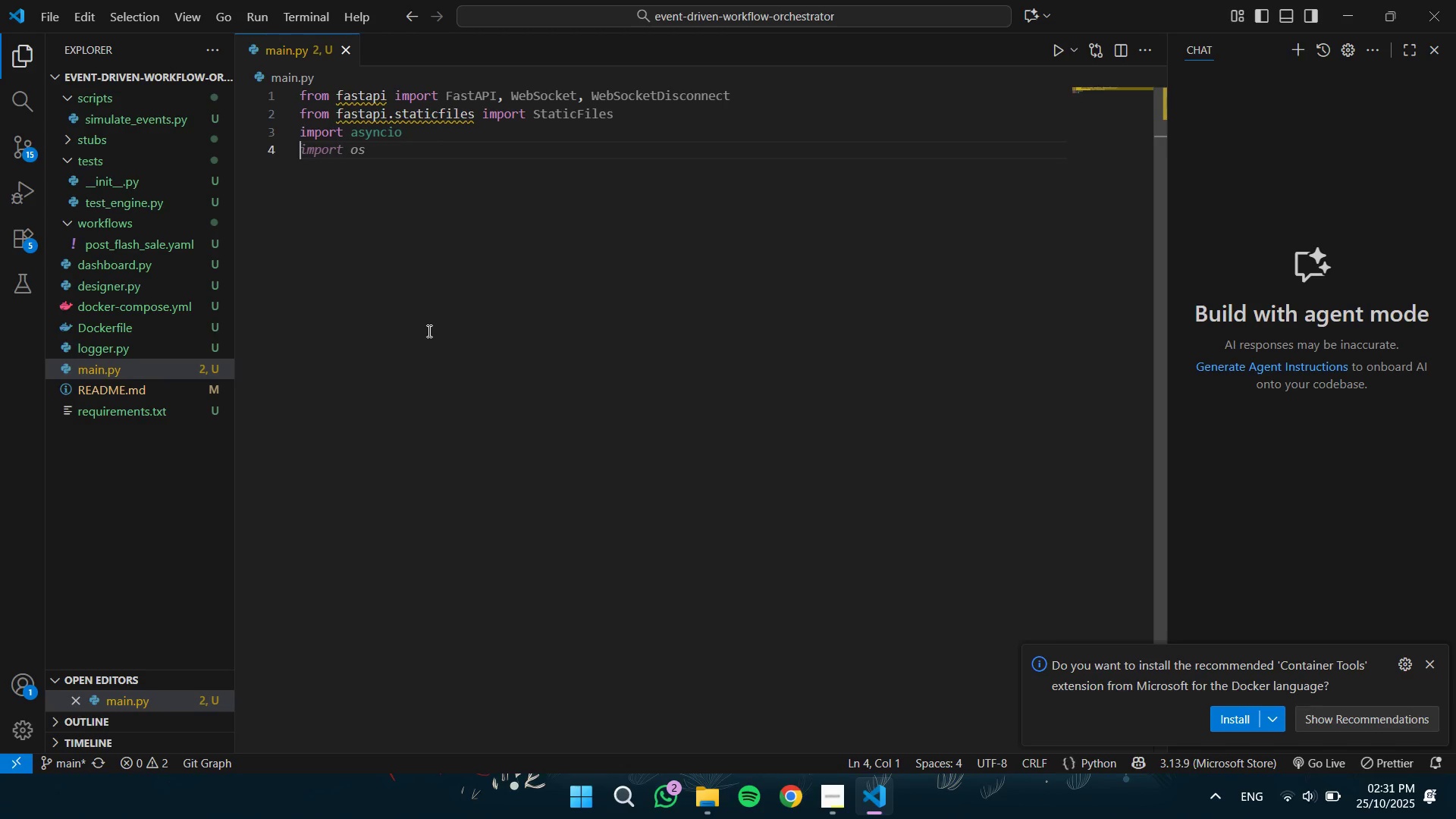 
type(import json)
 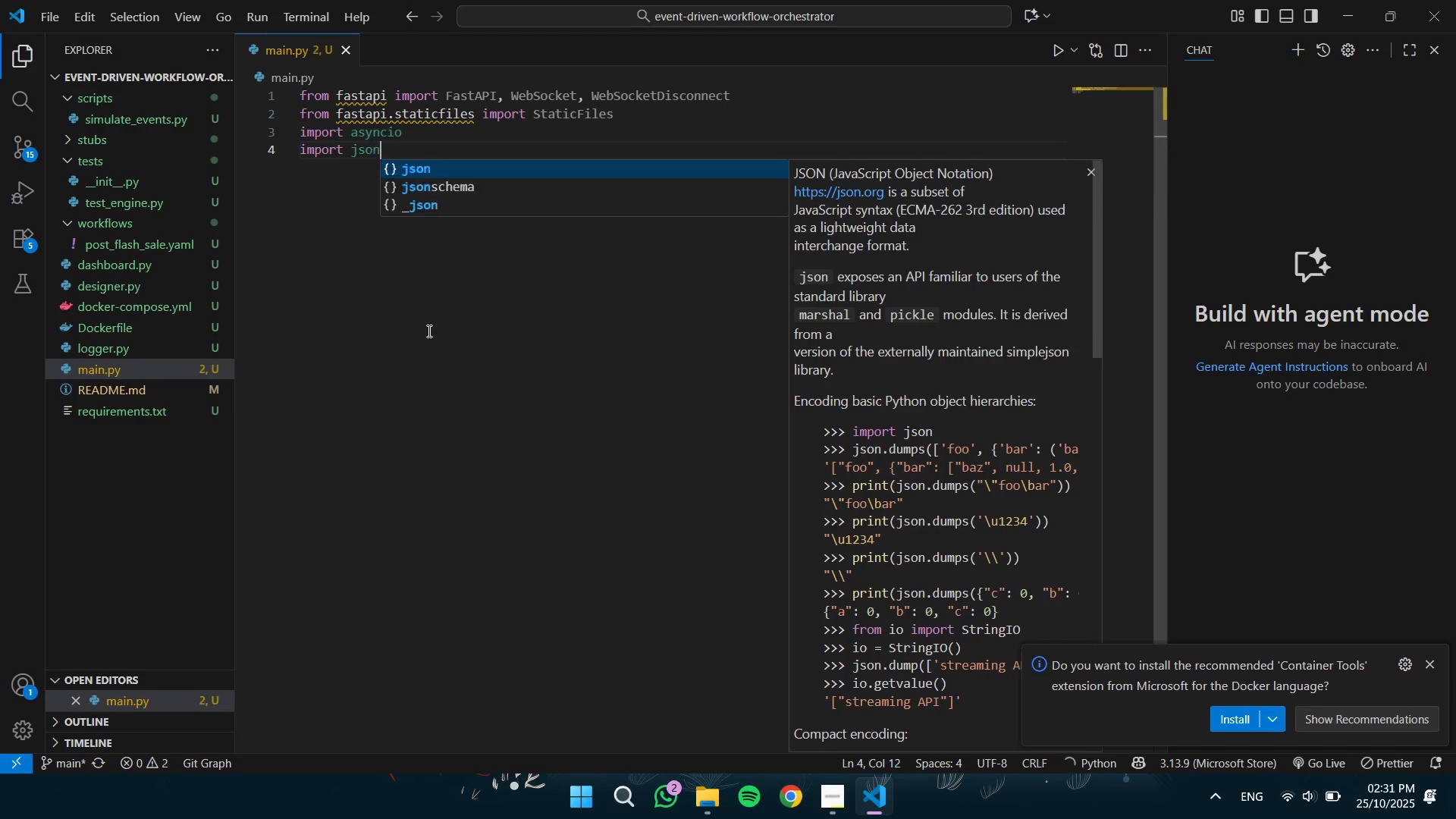 
key(Enter)
 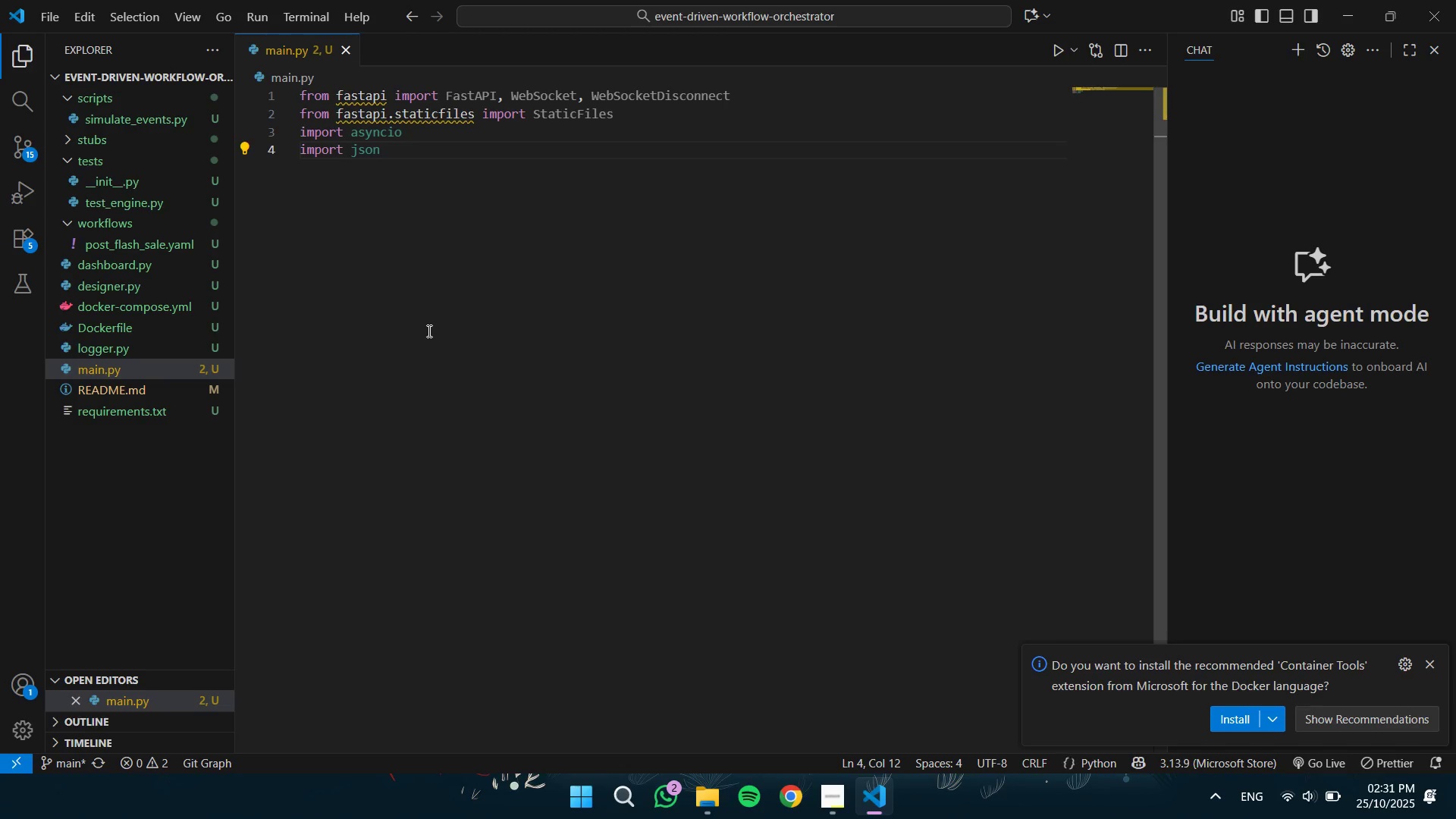 
key(Enter)
 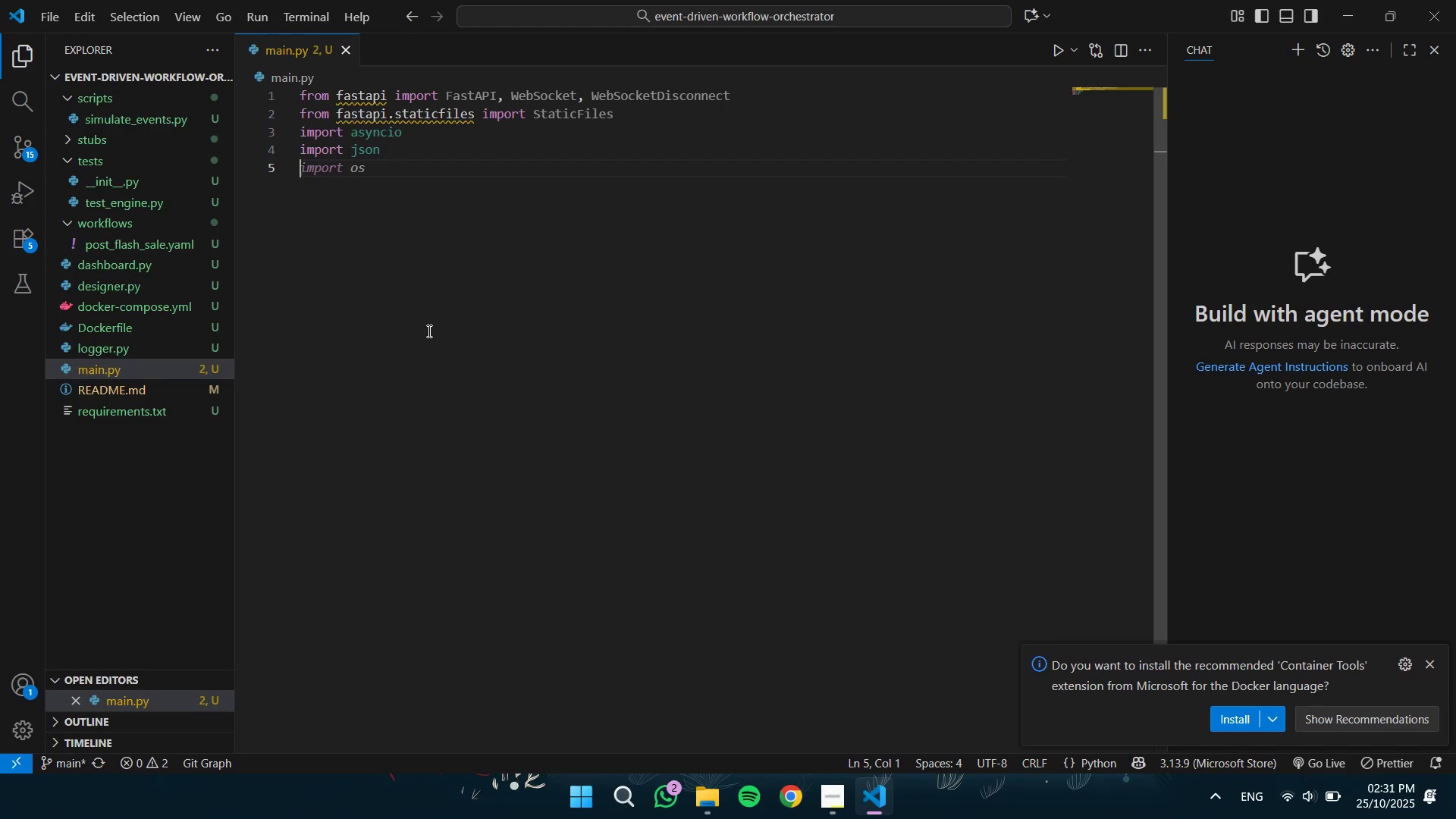 
type(import logging)
 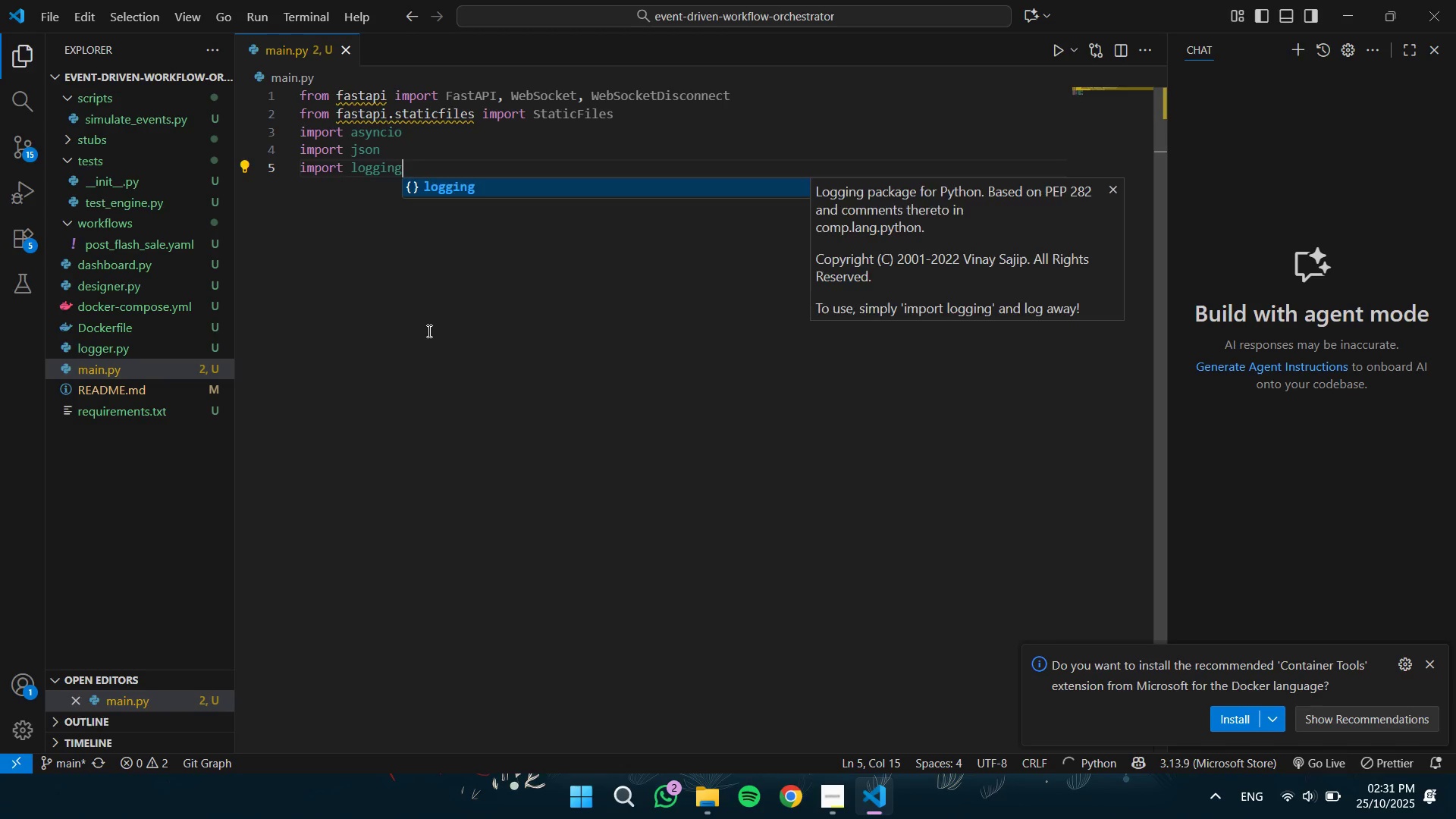 
key(Enter)
 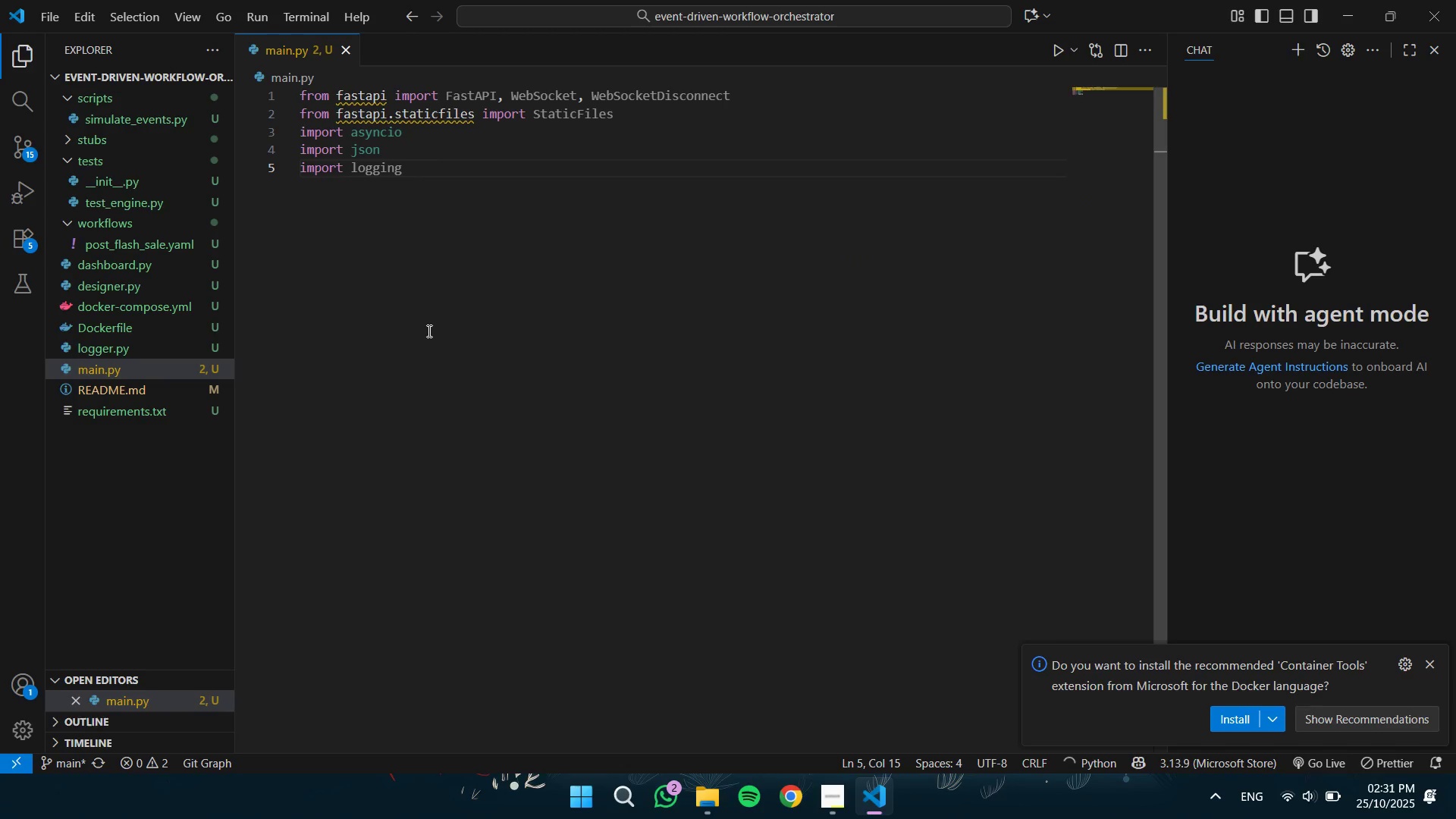 
key(Enter)
 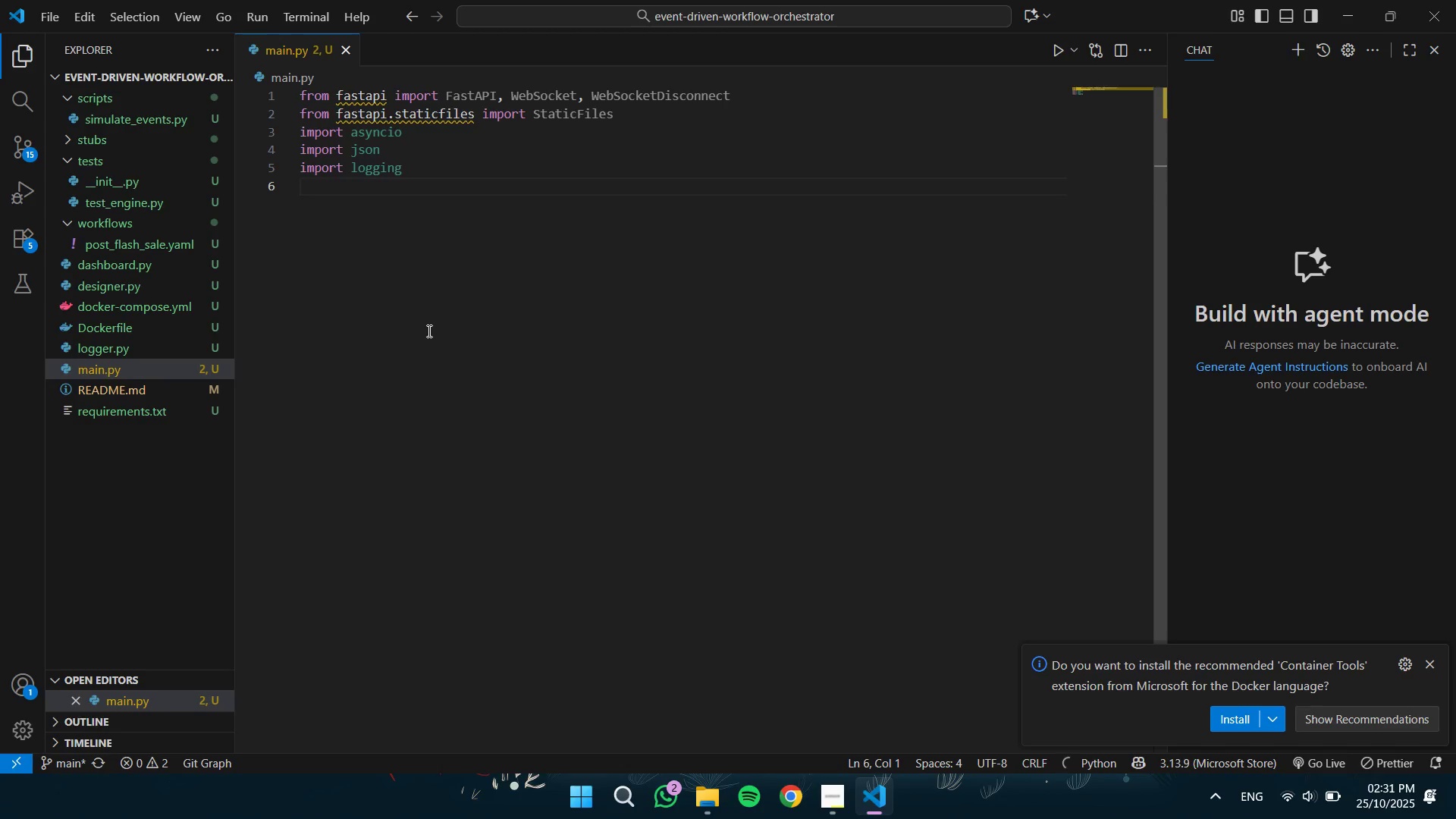 
type(import redis.asyncio A)
key(Backspace)
type(as redis)
 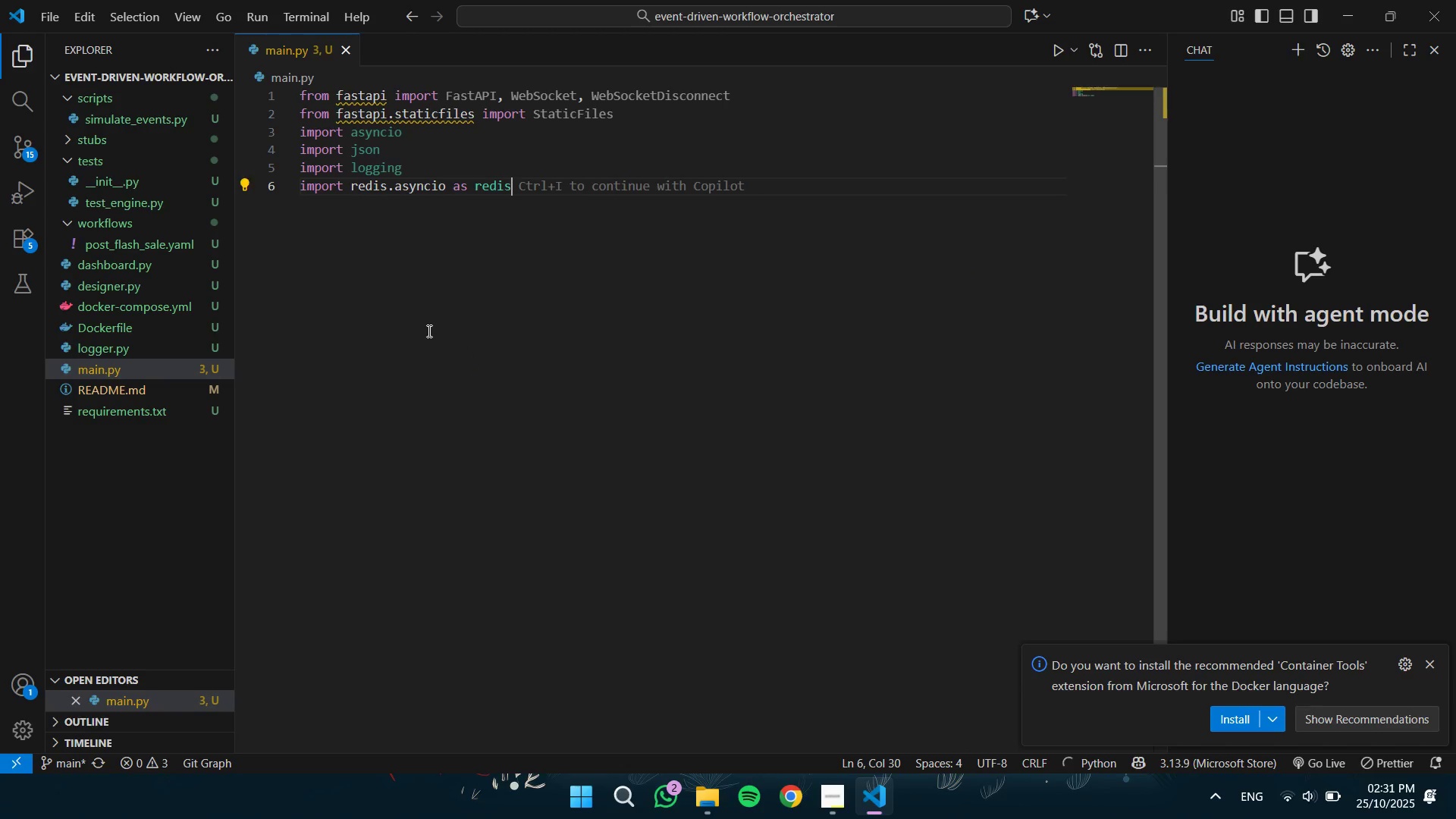 
key(Enter)
 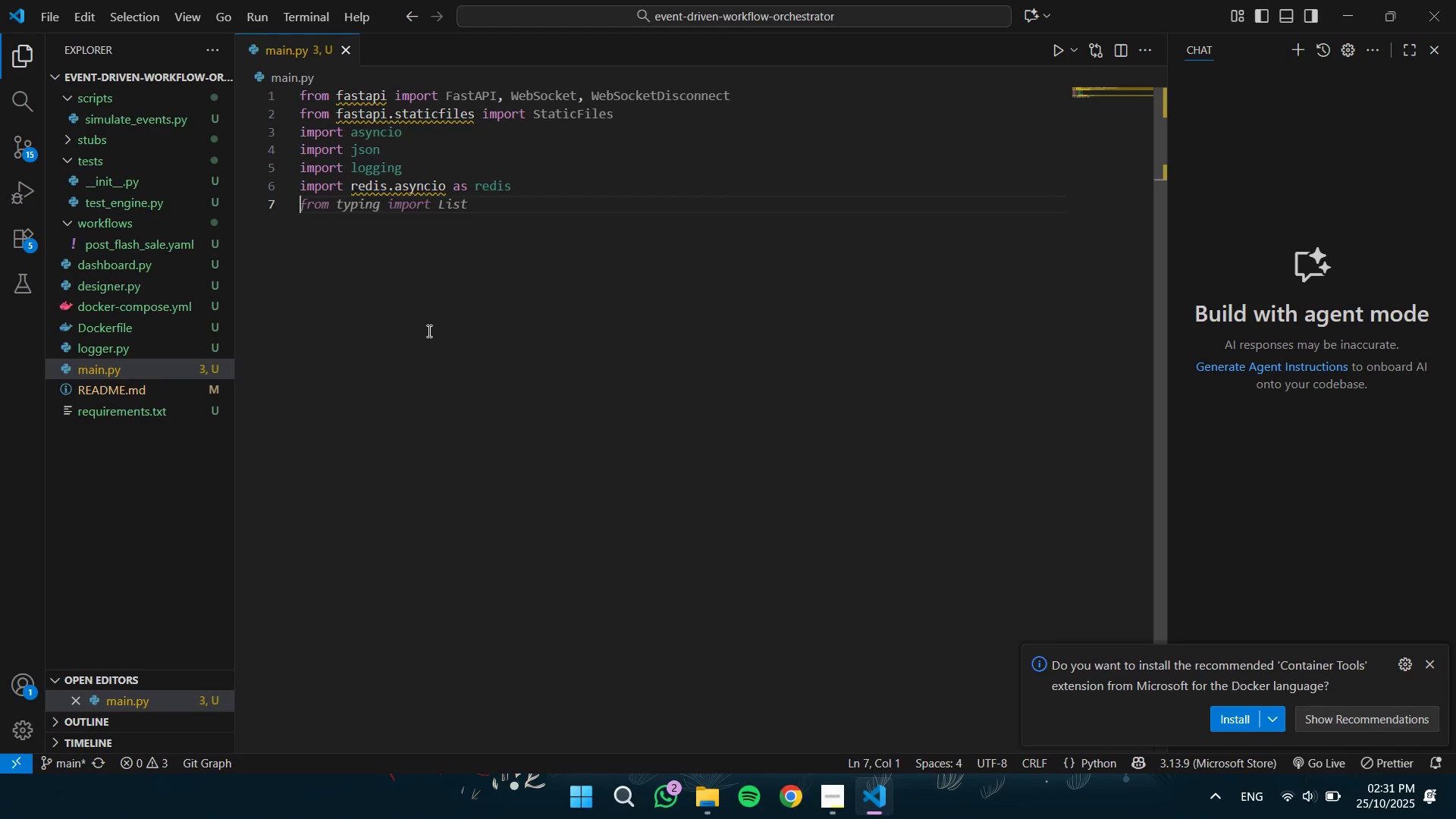 
type(from pydan)
key(Tab)
 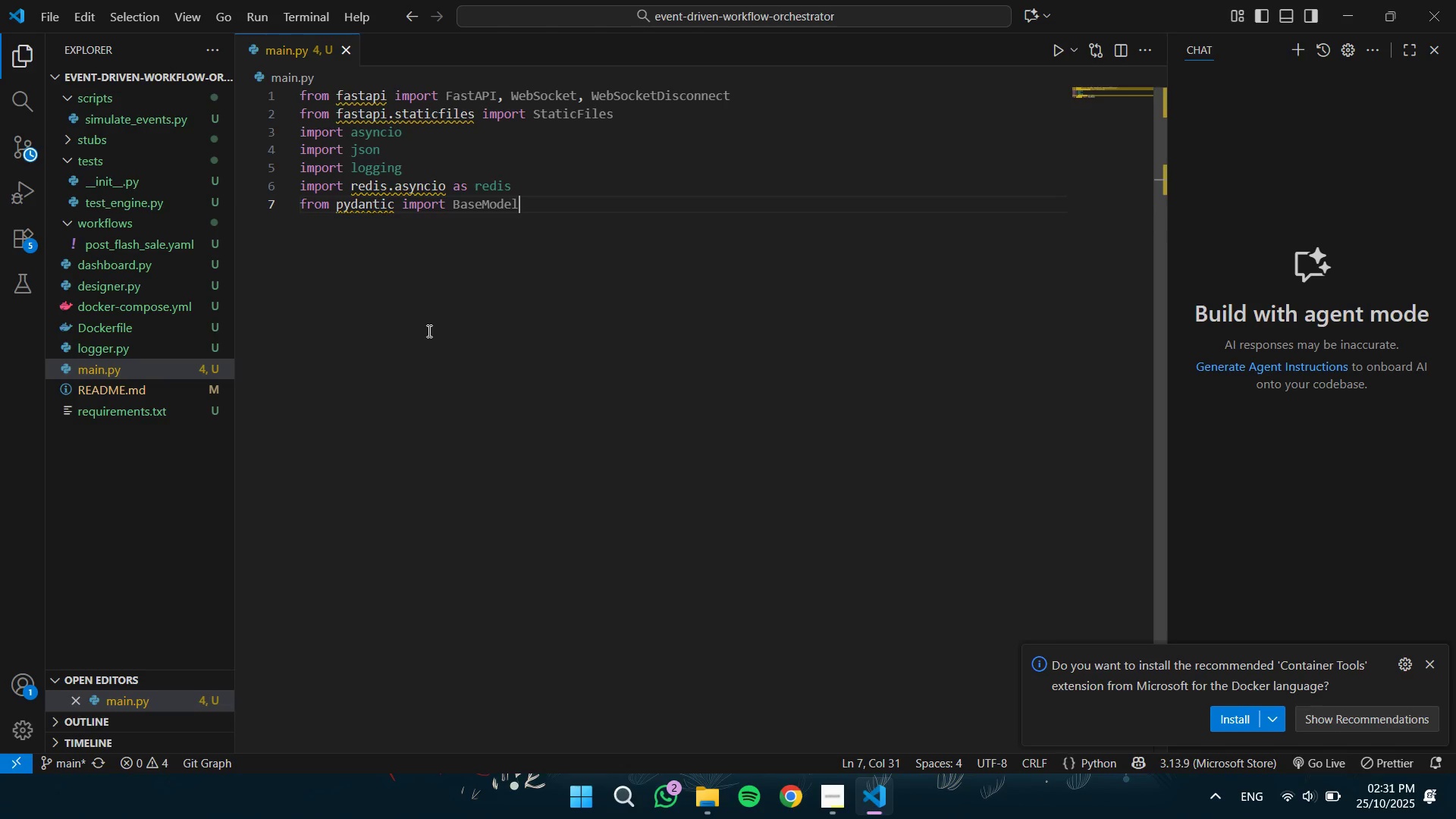 
key(Enter)
 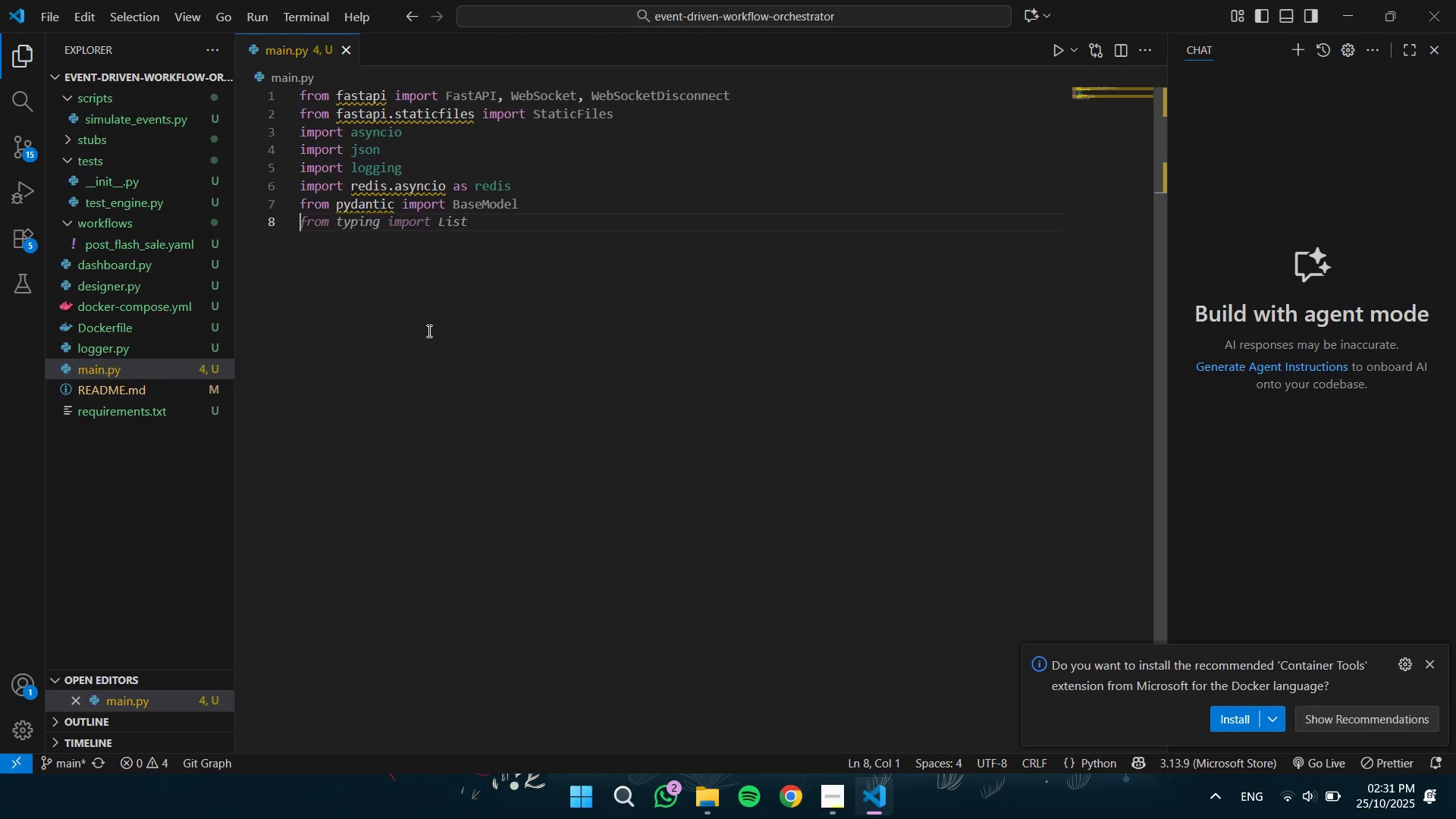 
type(from typing import )
key(Tab)
type(, Dict, An)
 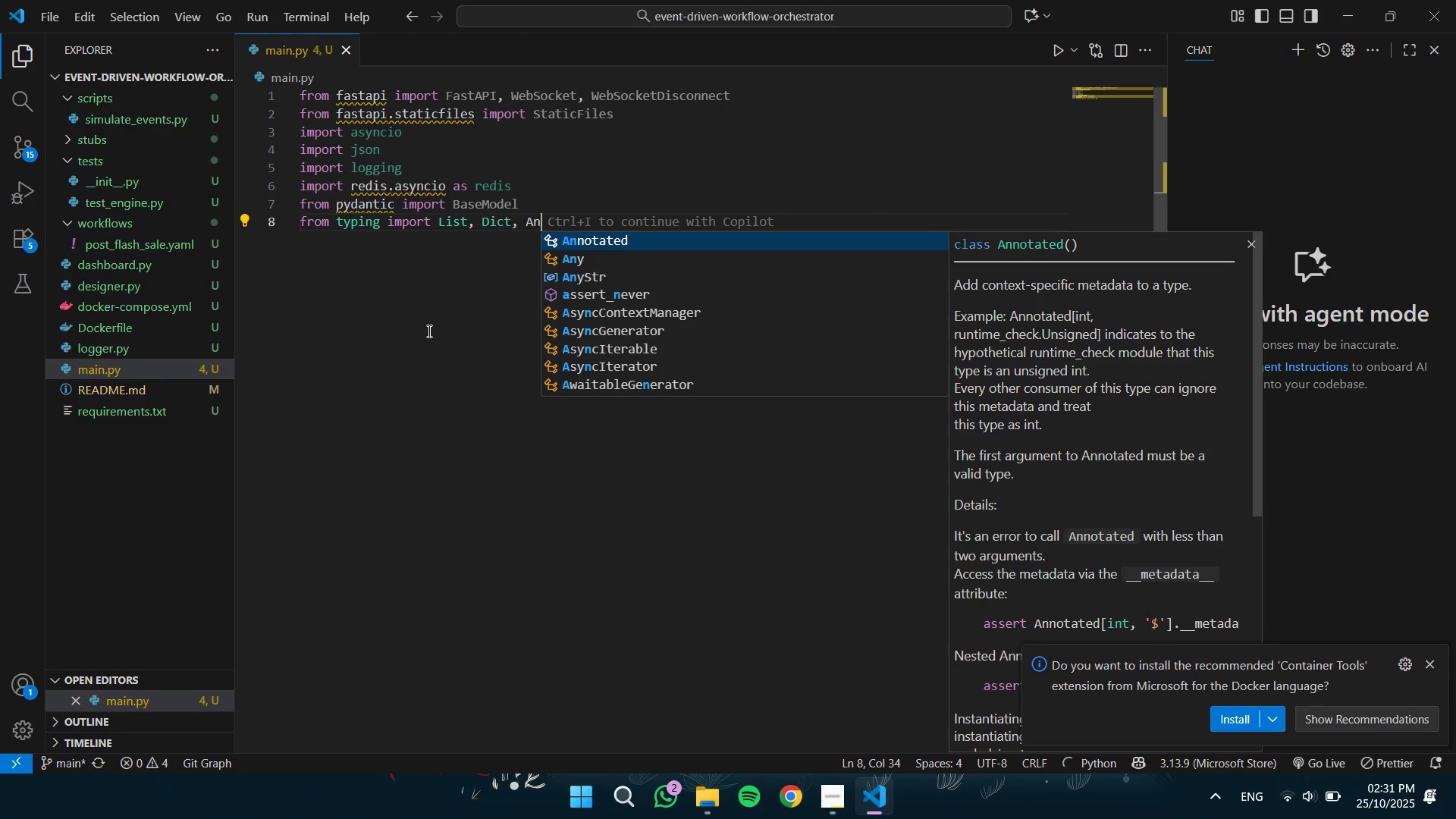 
key(ArrowDown)
 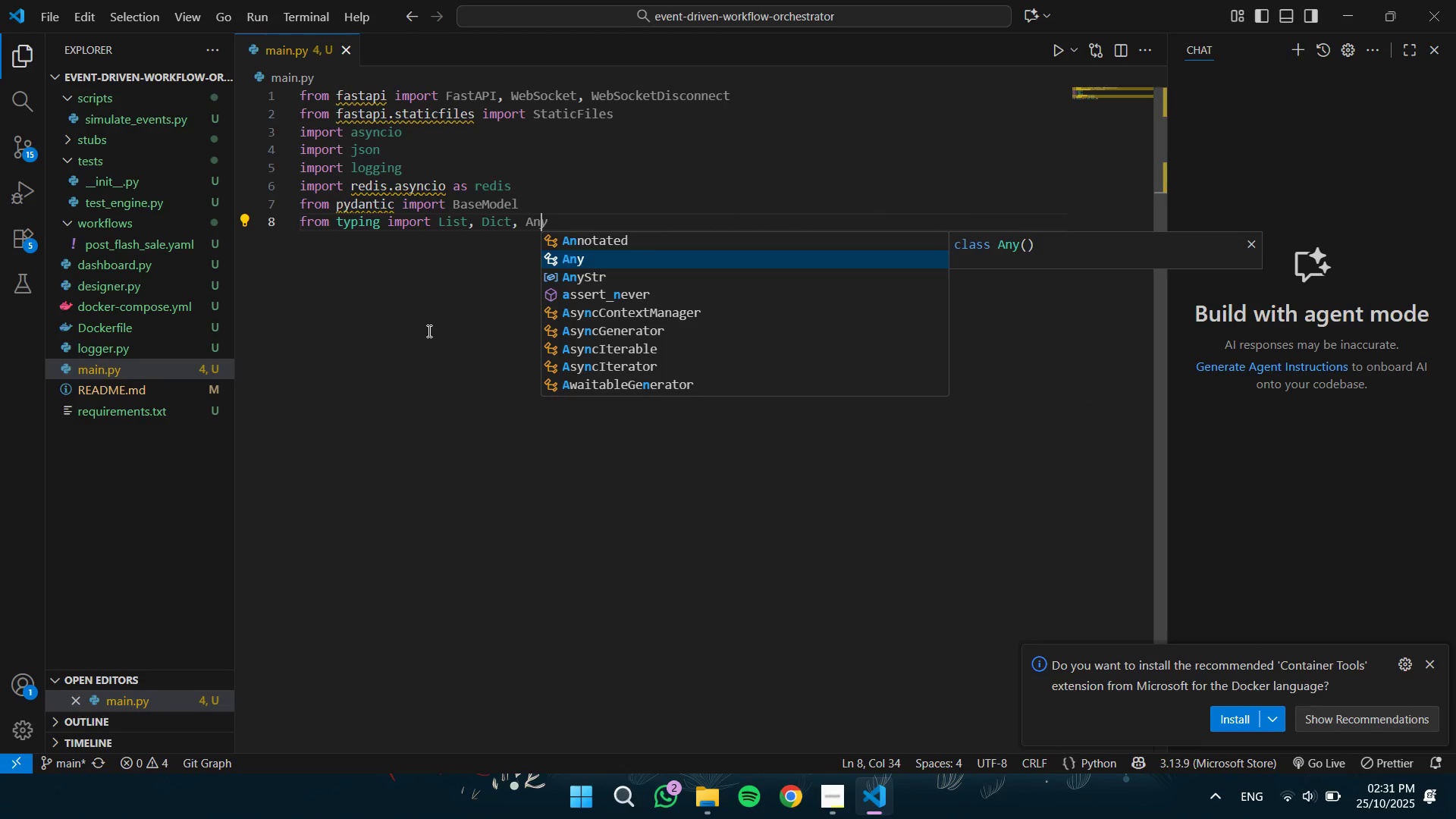 
key(Enter)
 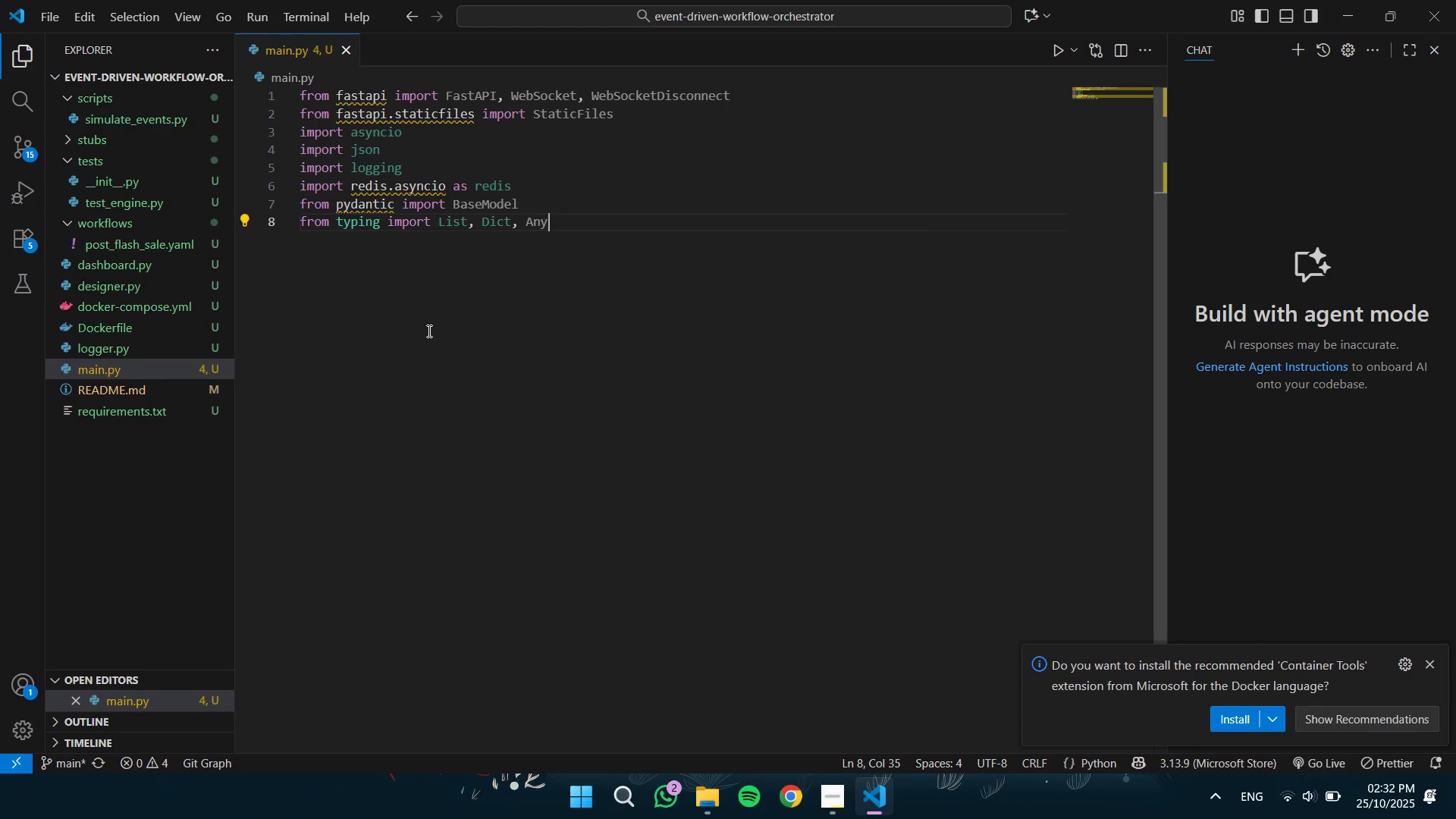 
key(Enter)
 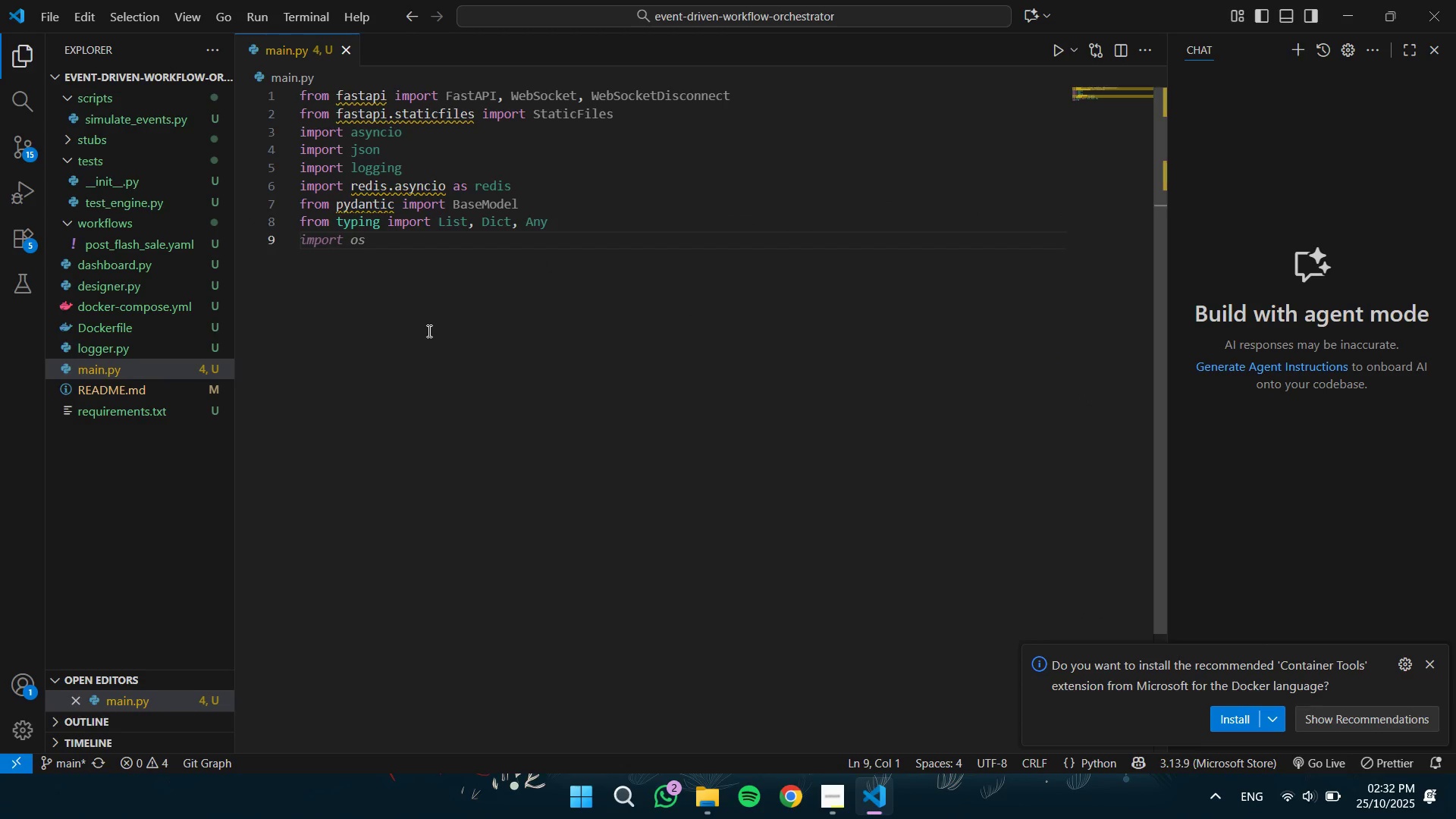 
type(import yaml)
 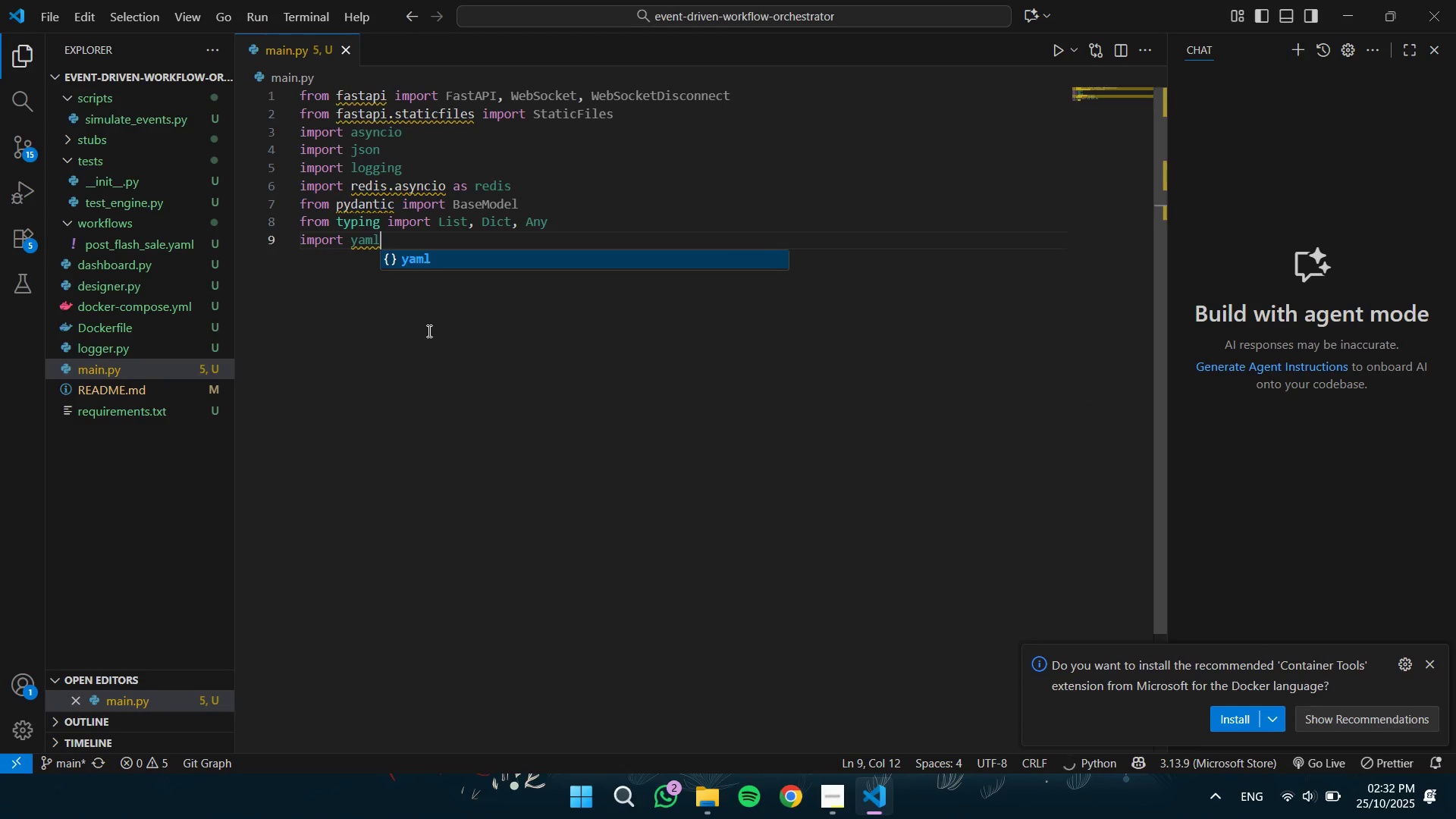 
key(Enter)
 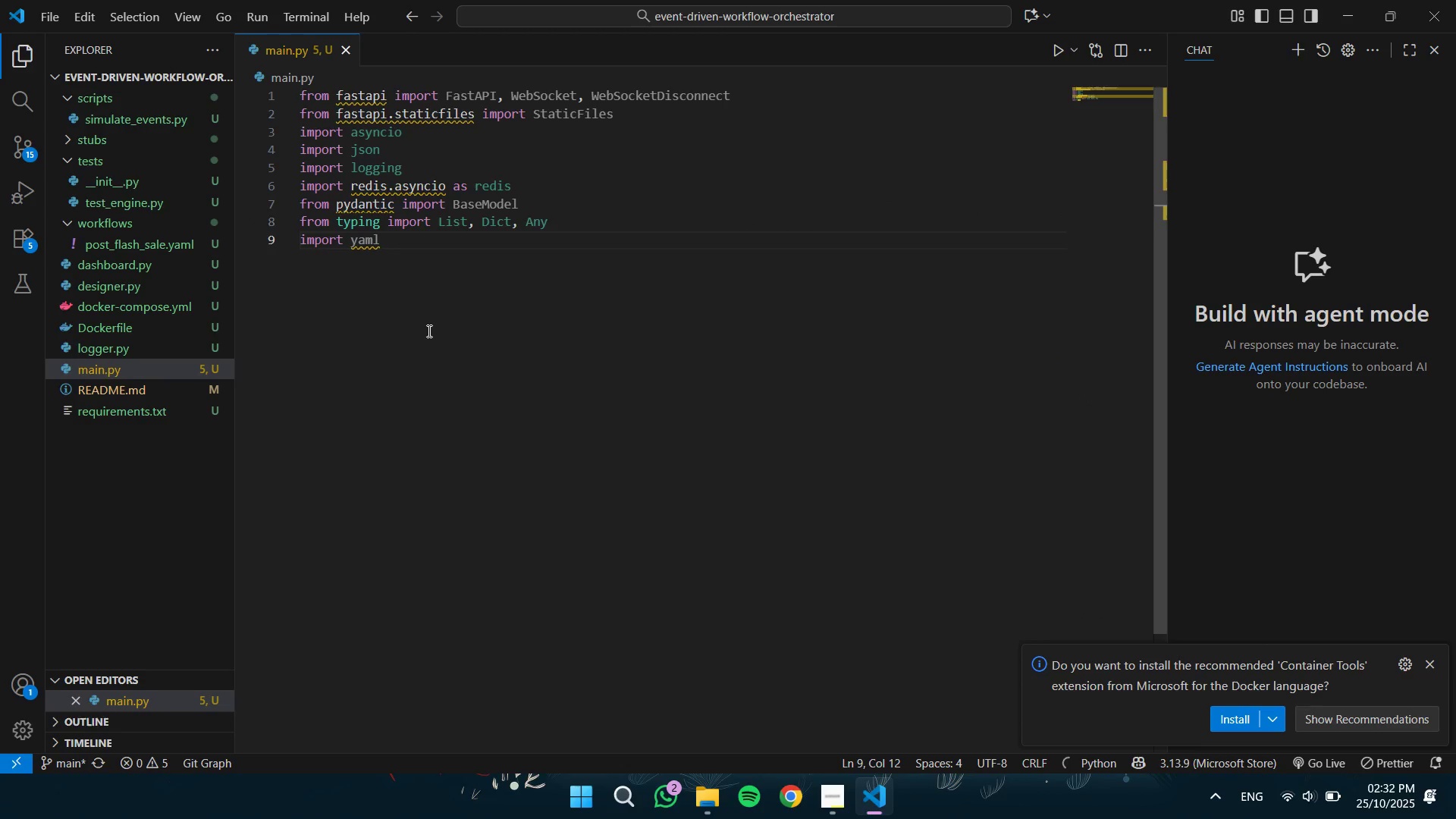 
key(Enter)
 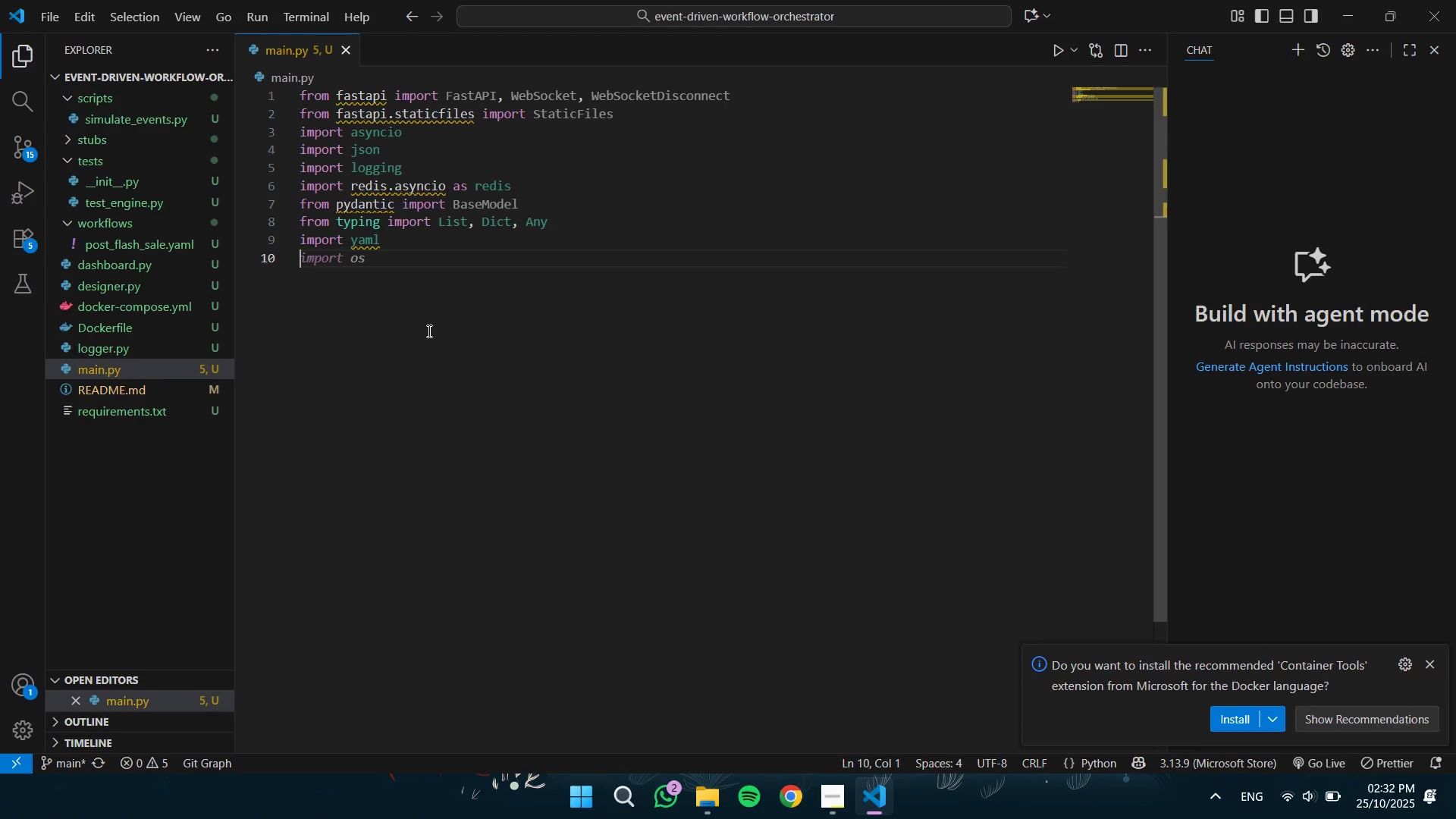 
type(from stubs.orde)
 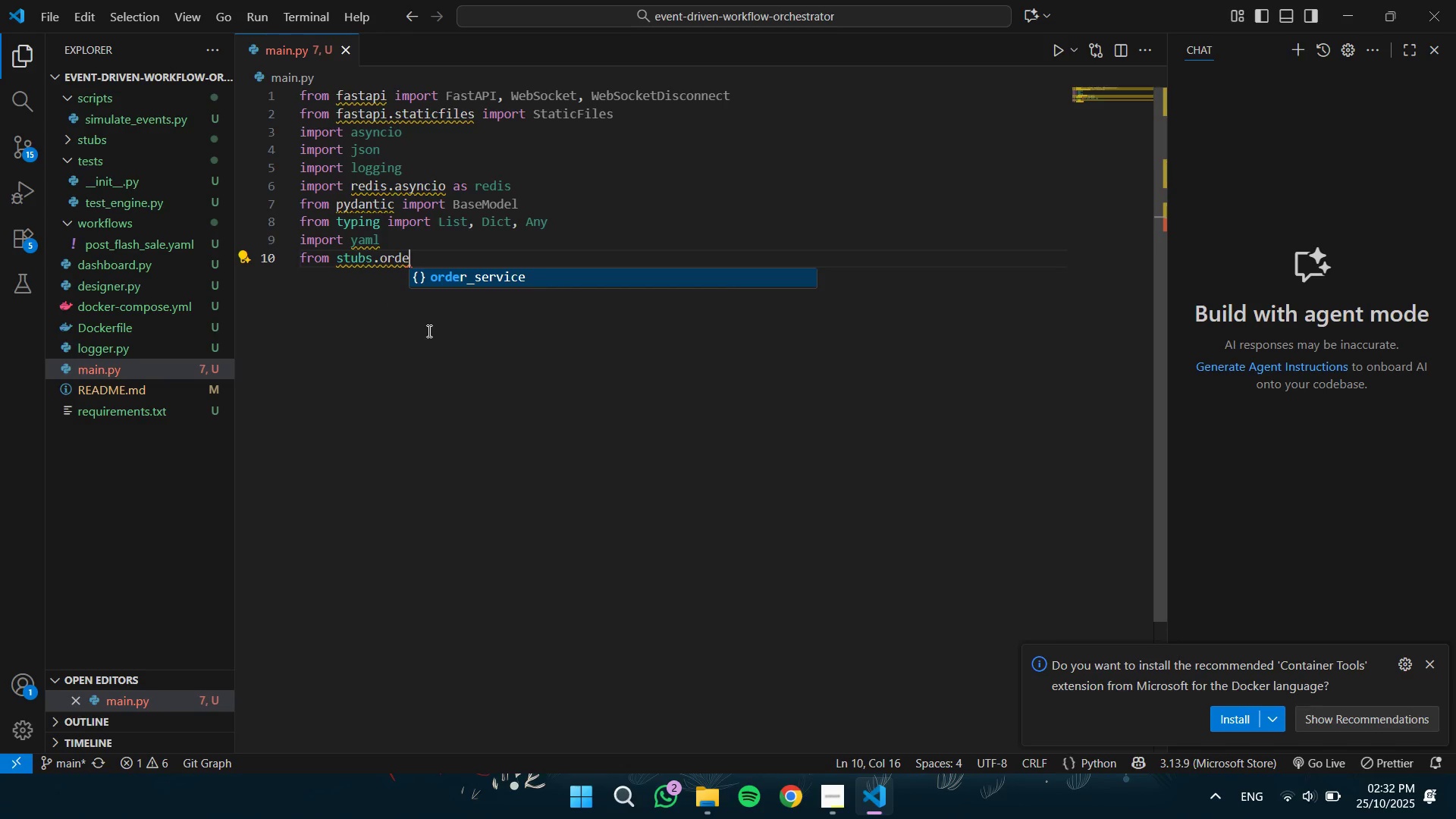 
hold_key(key=Backspace, duration=0.68)
 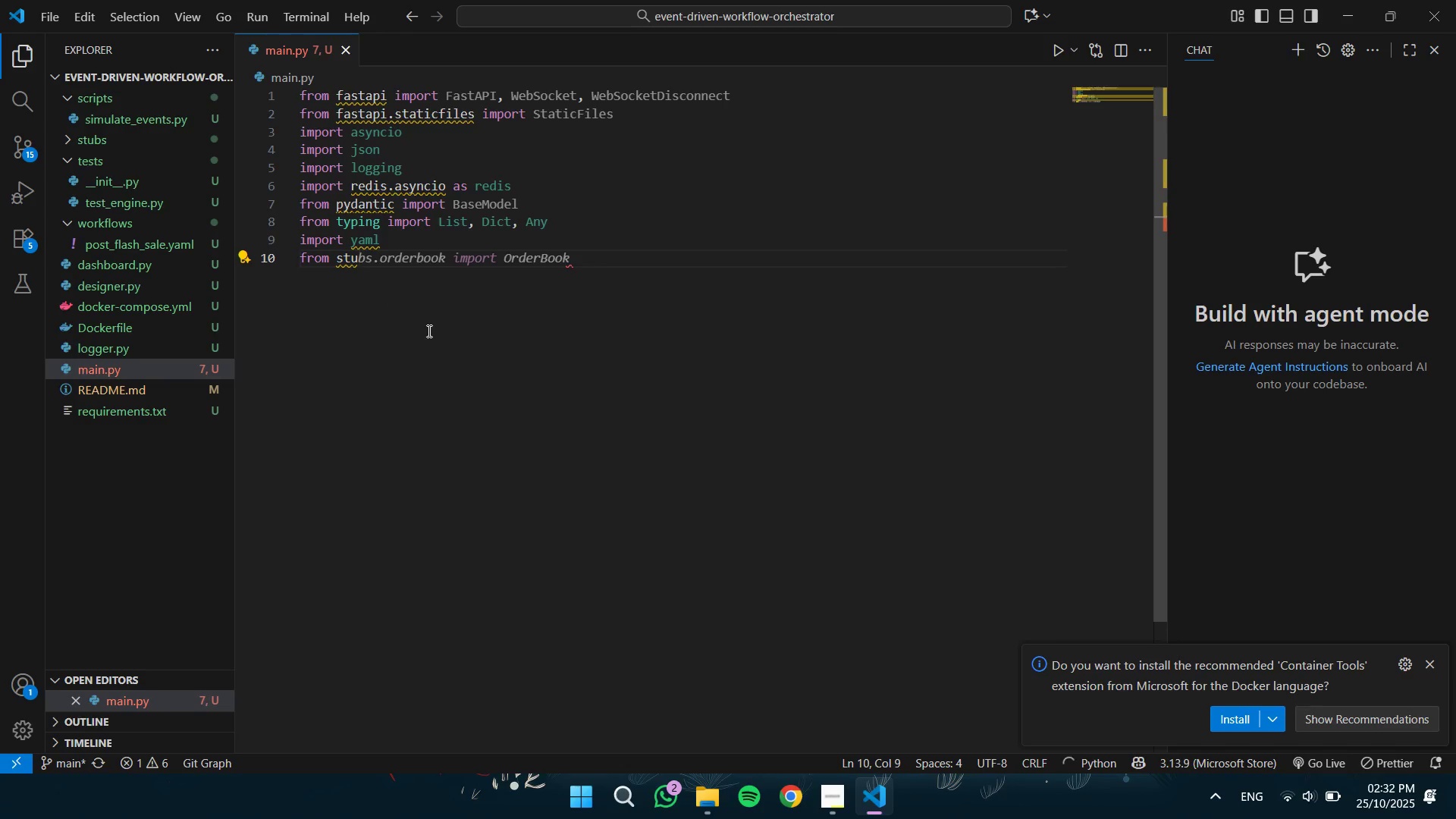 
hold_key(key=Backspace, duration=0.56)
 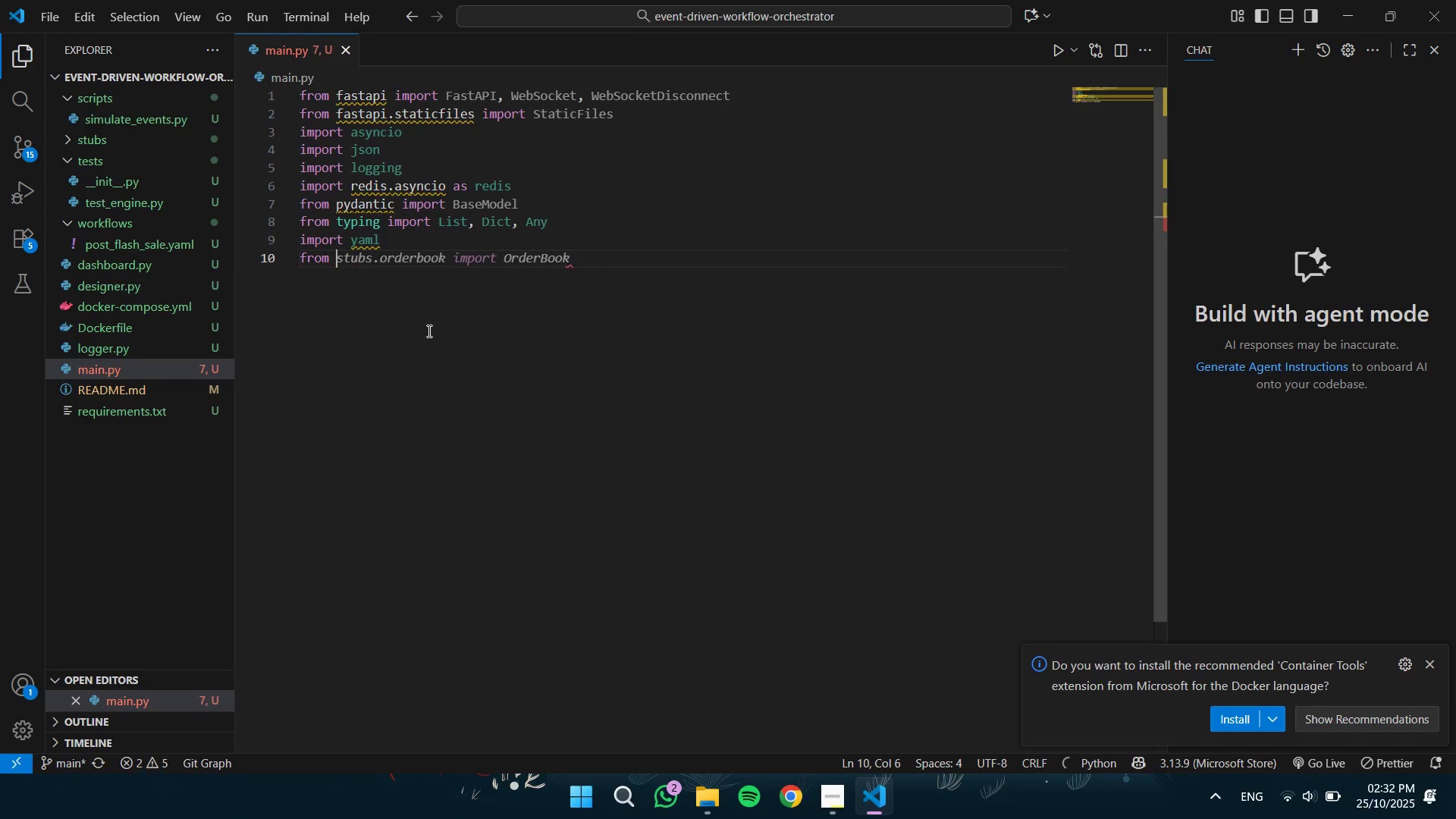 
key(Backspace)
 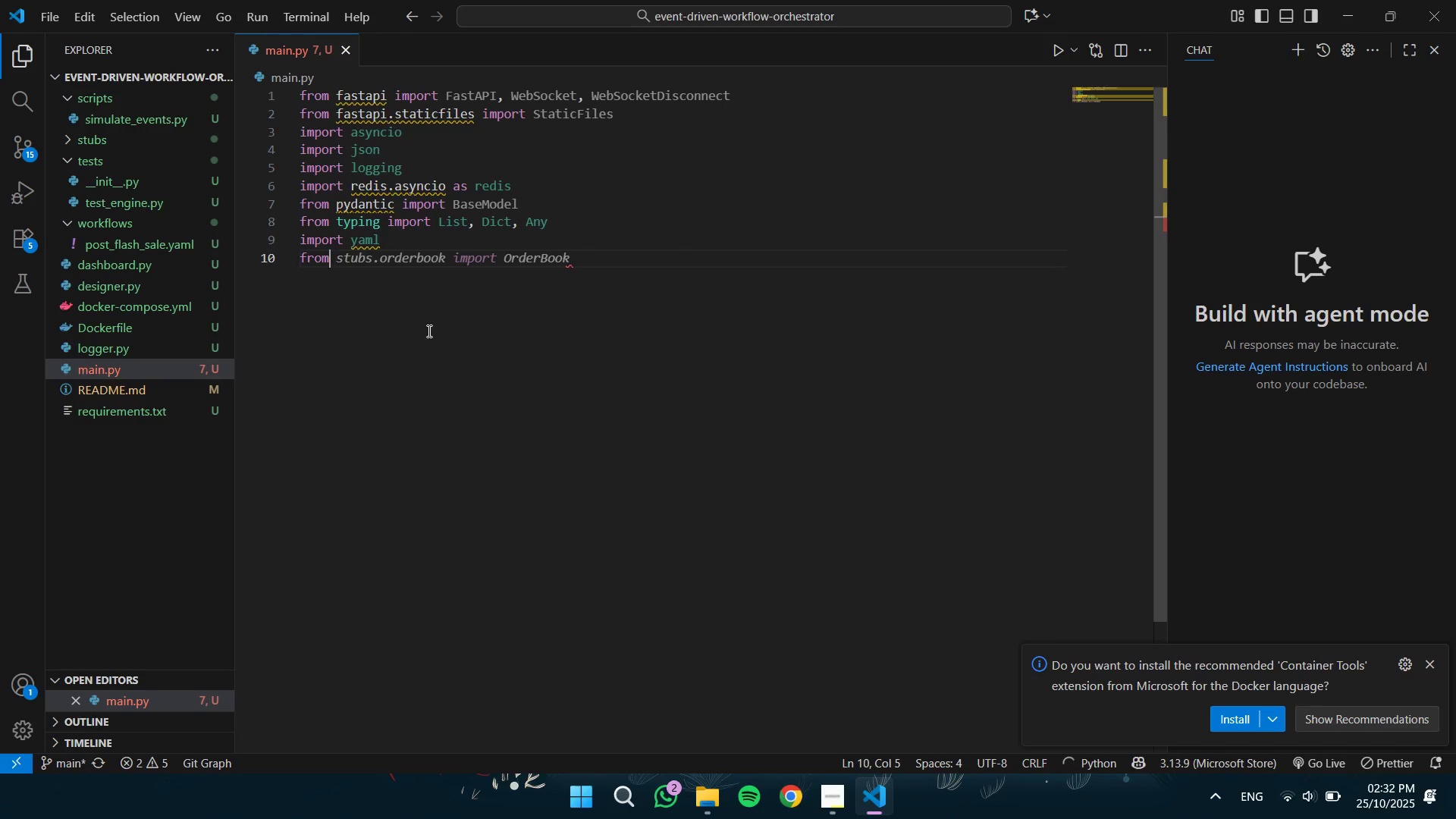 
key(Backspace)
 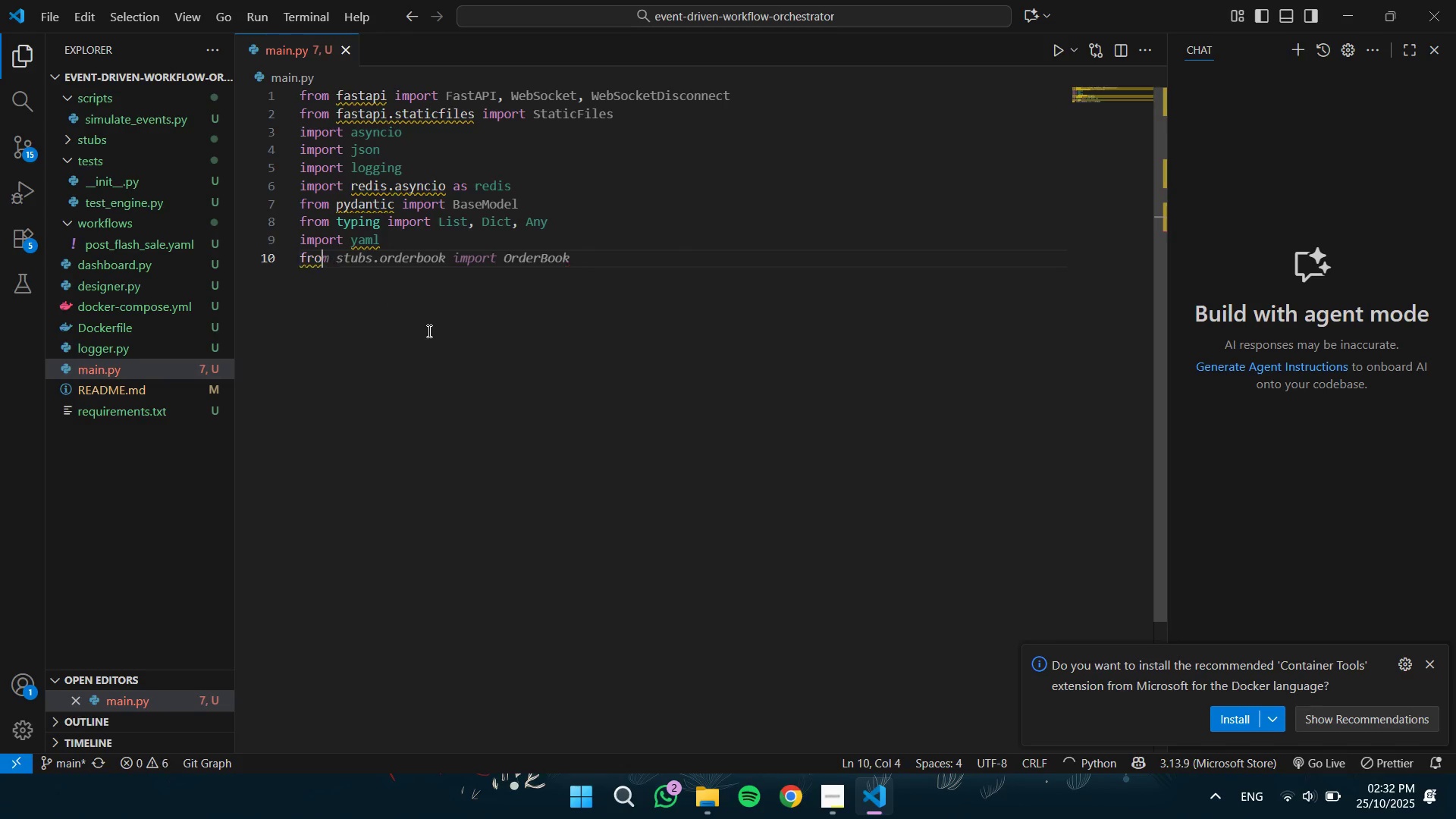 
key(Backspace)
 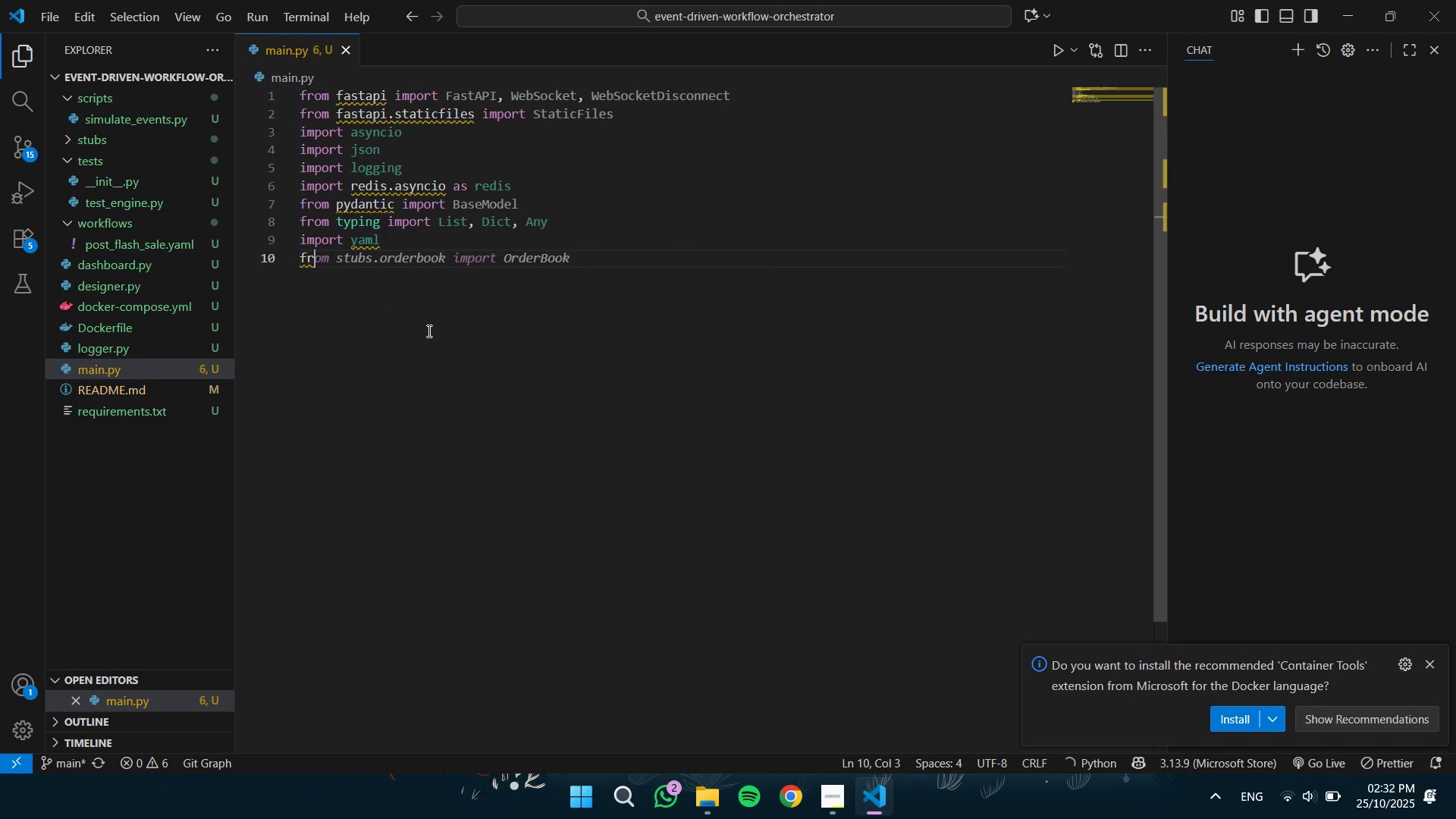 
key(Backspace)
 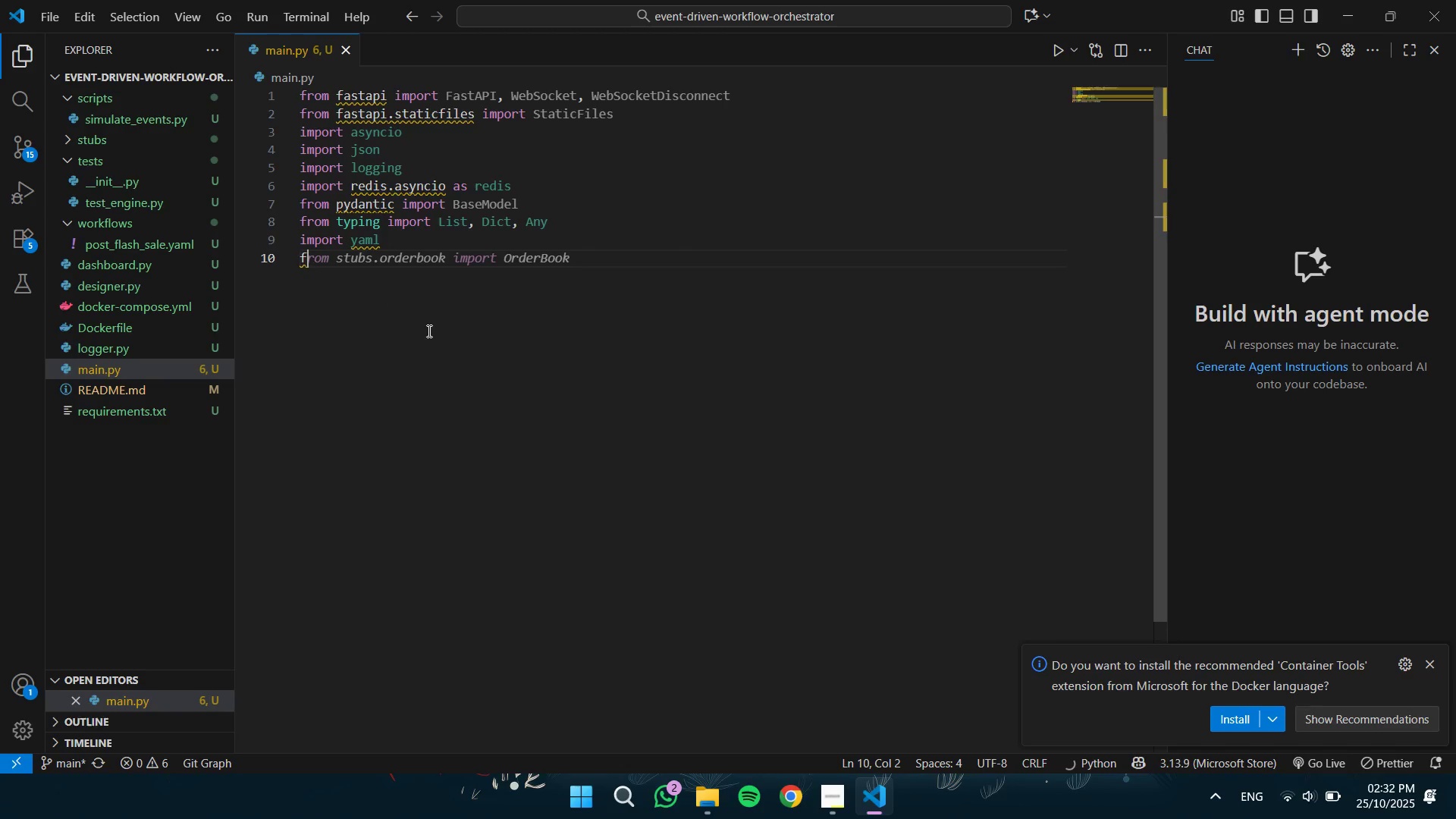 
key(Backspace)
 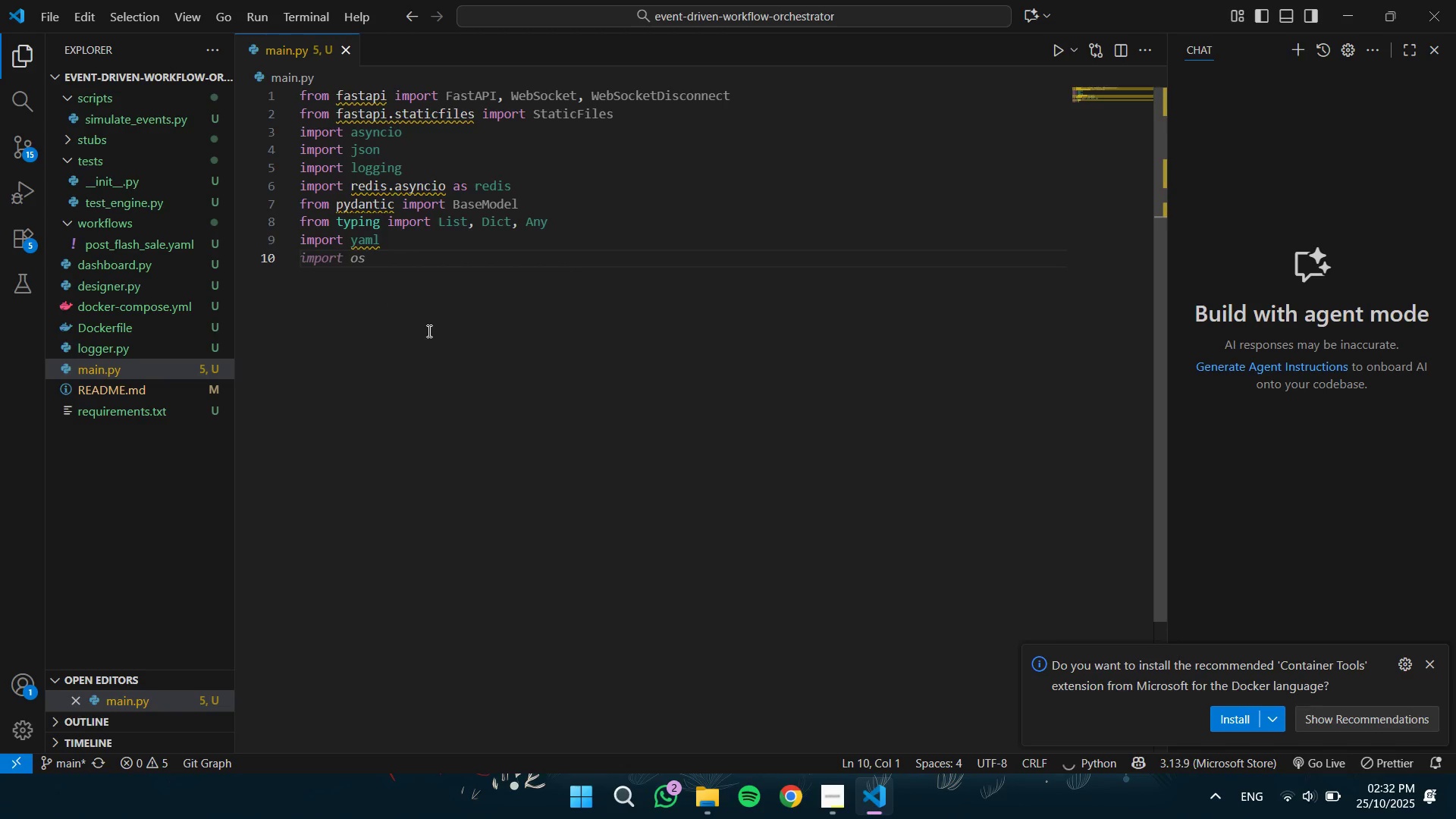 
key(Backspace)
 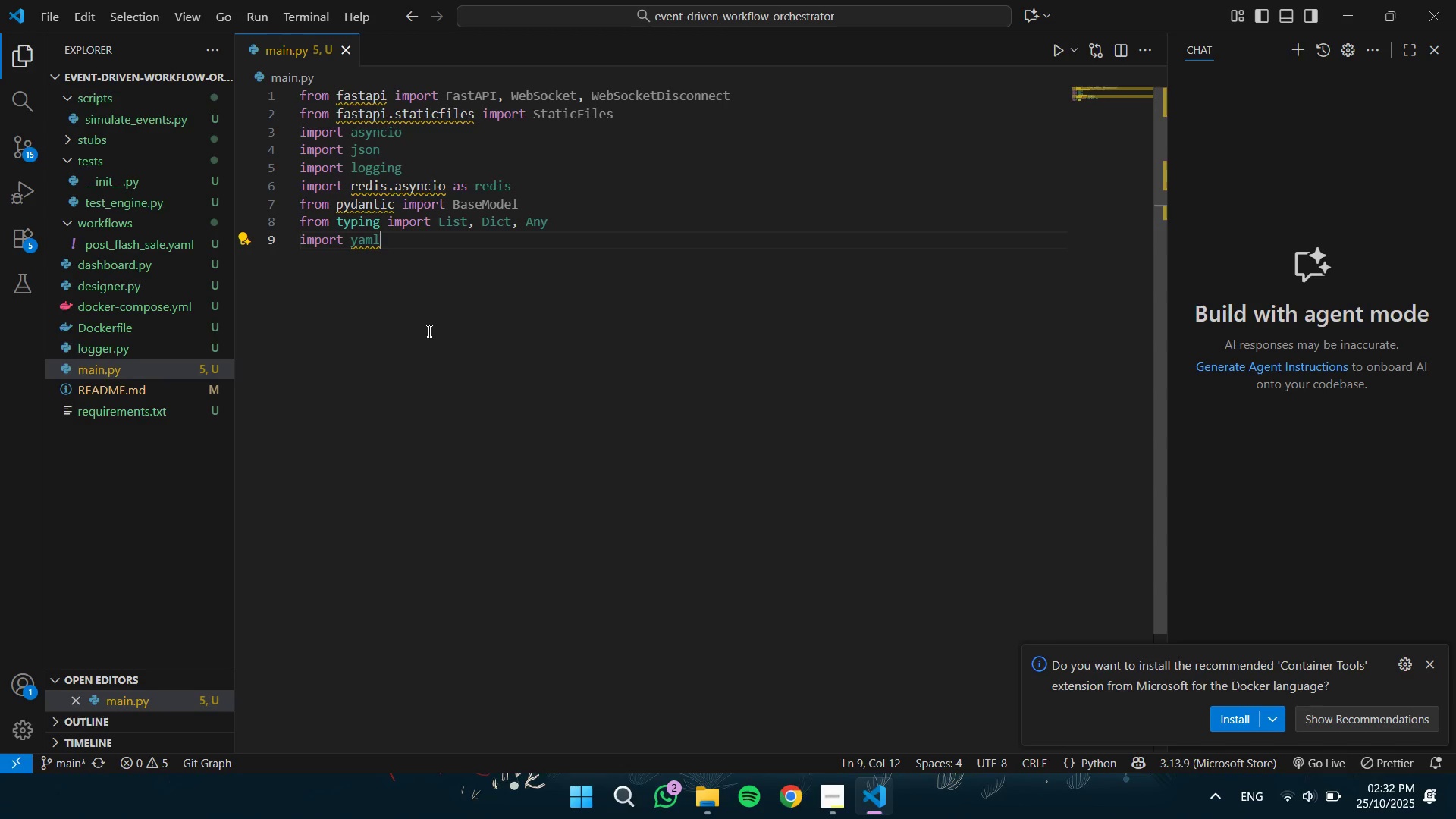 
wait(6.94)
 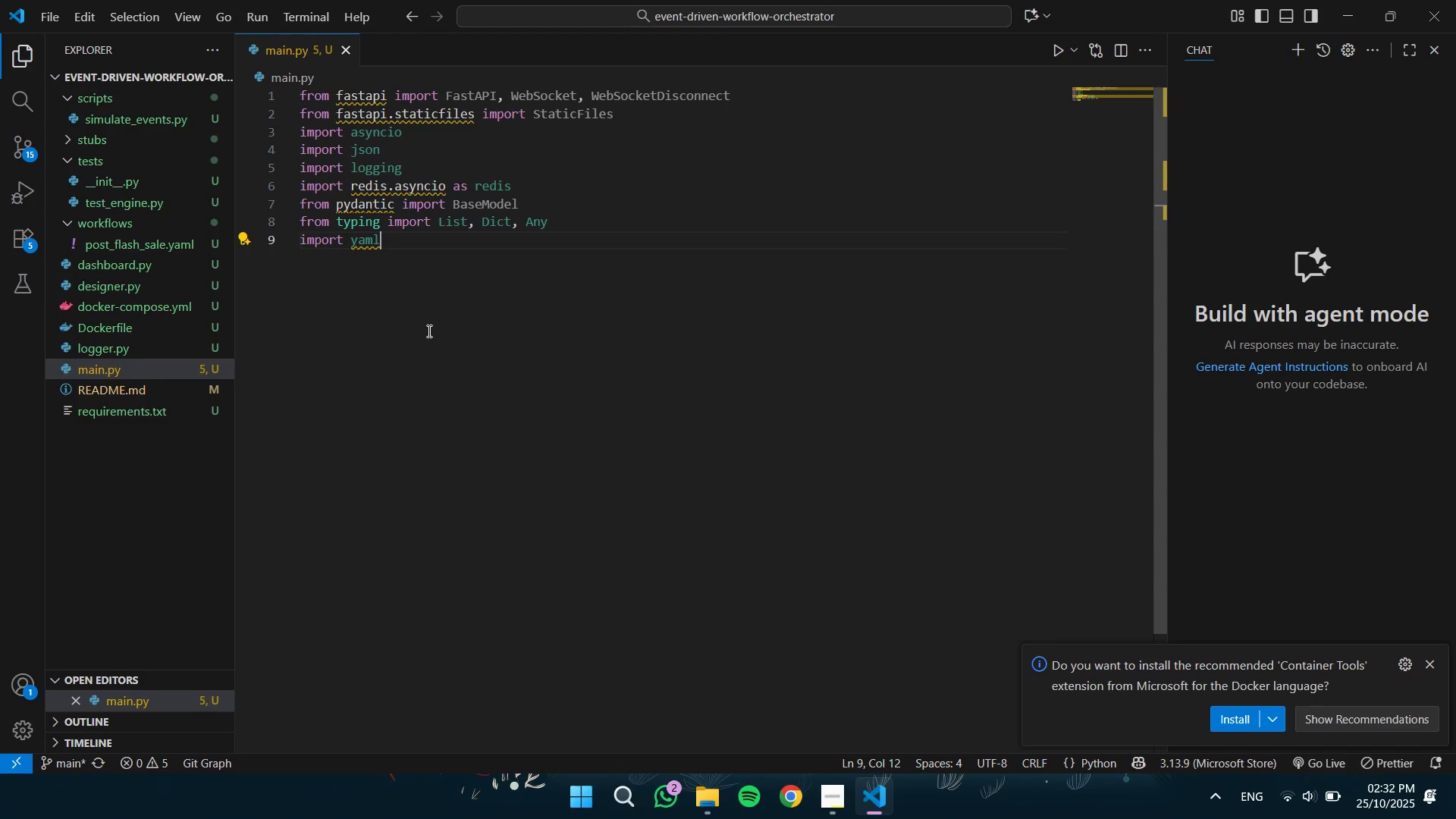 
key(Enter)
 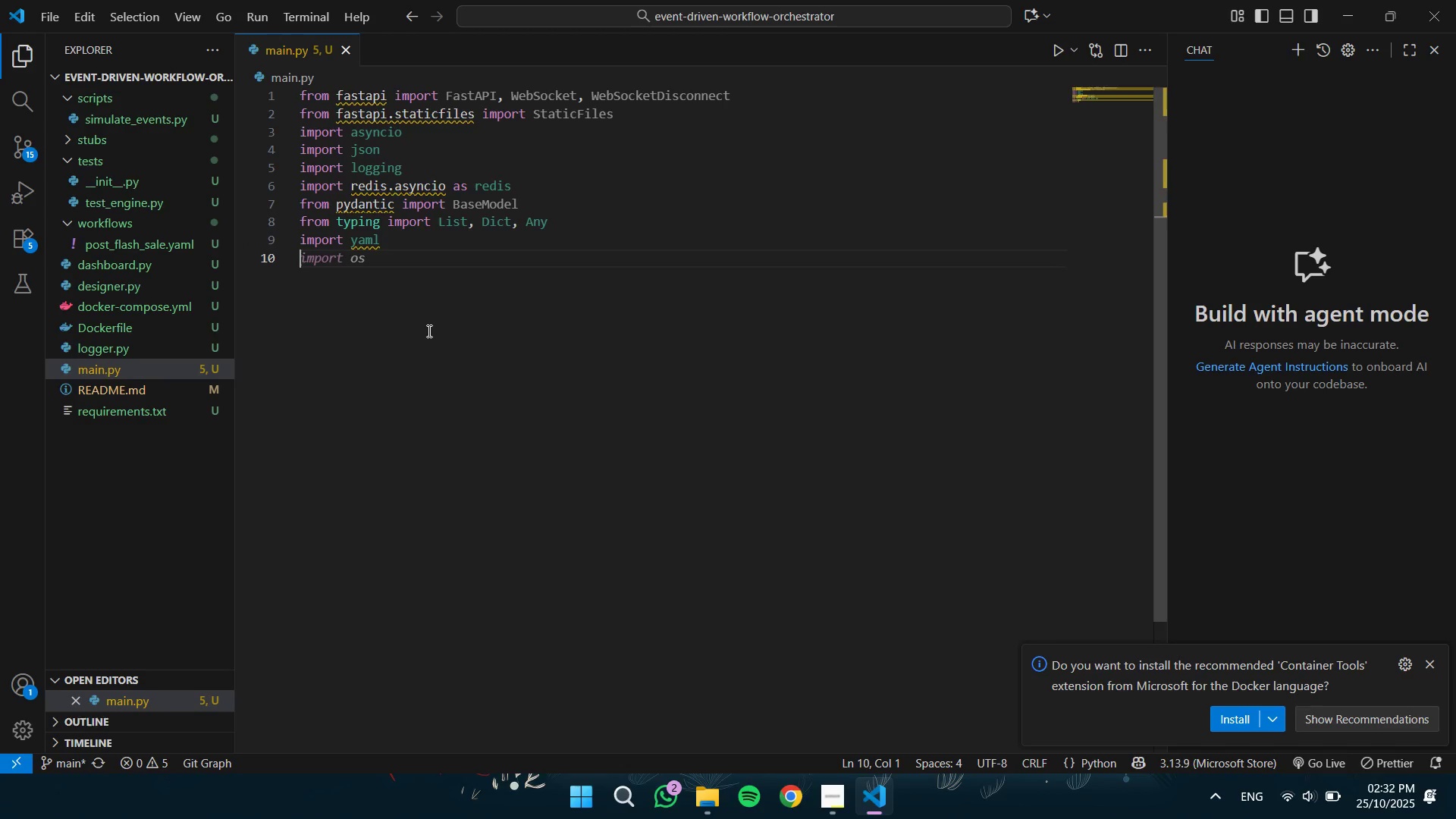 
type(from stubs.order_servic)
key(Tab)
key(Tab)
 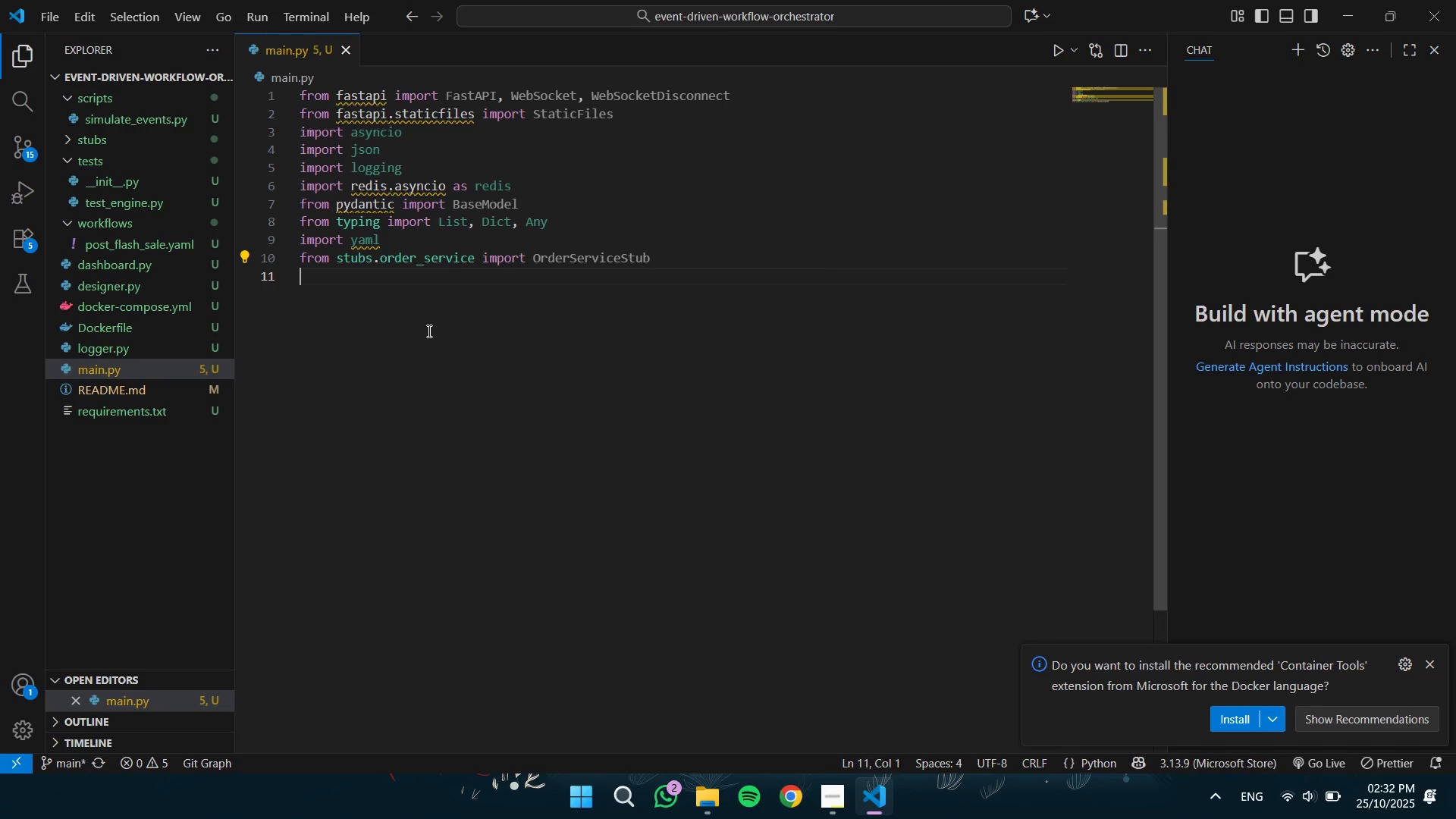 
 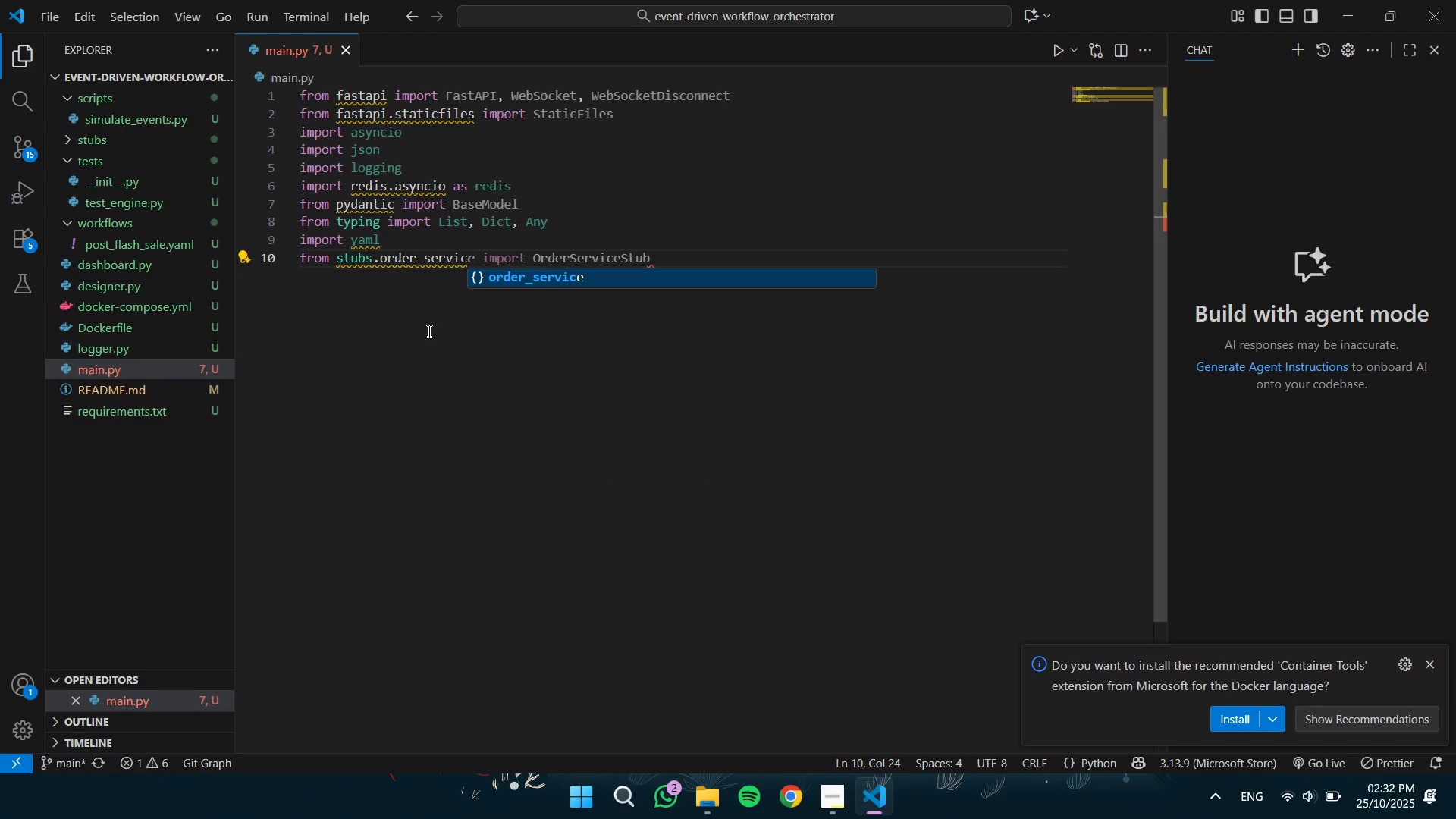 
key(Enter)
 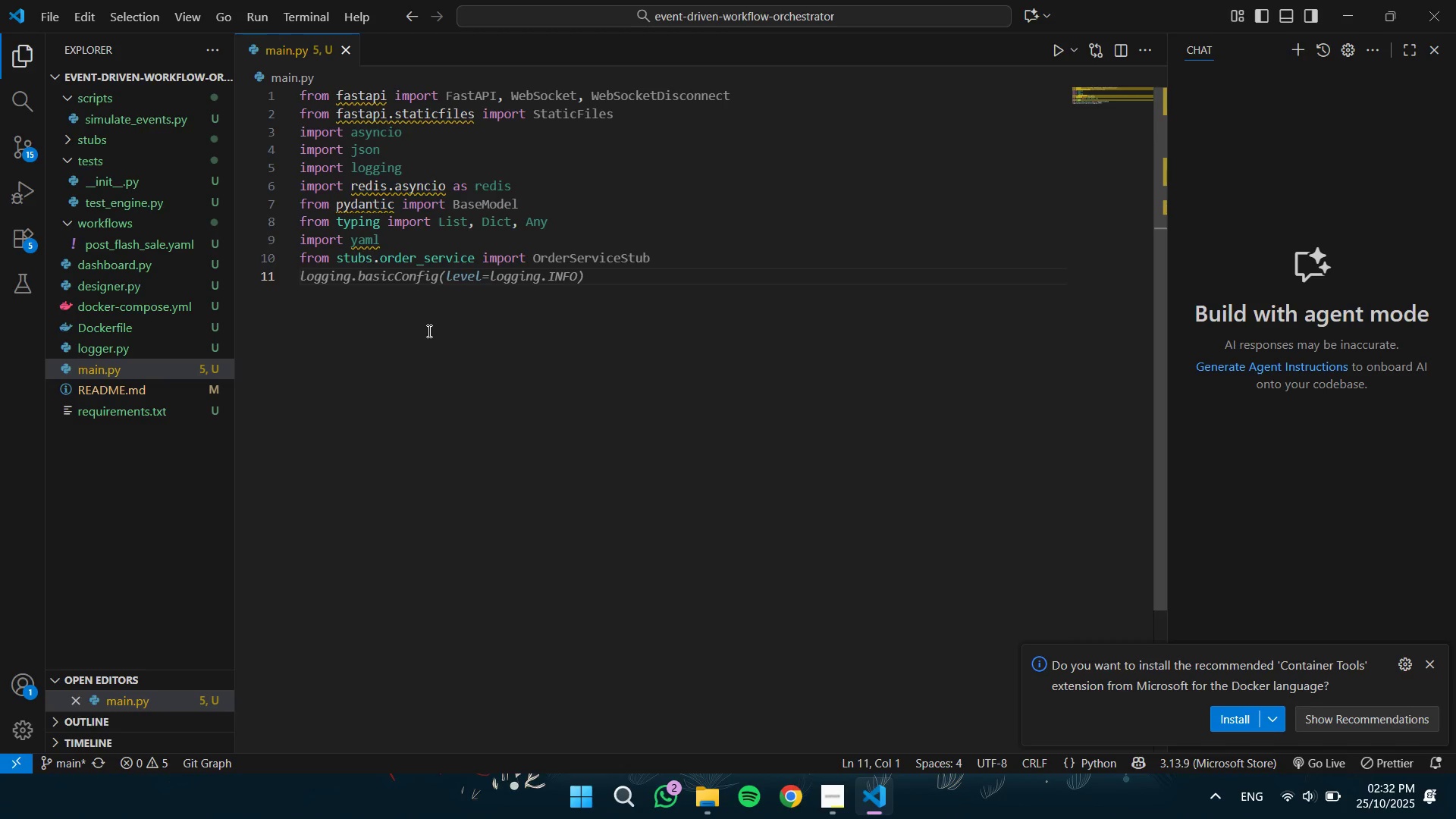 
type(from stubs)
key(Tab)
key(Tab)
 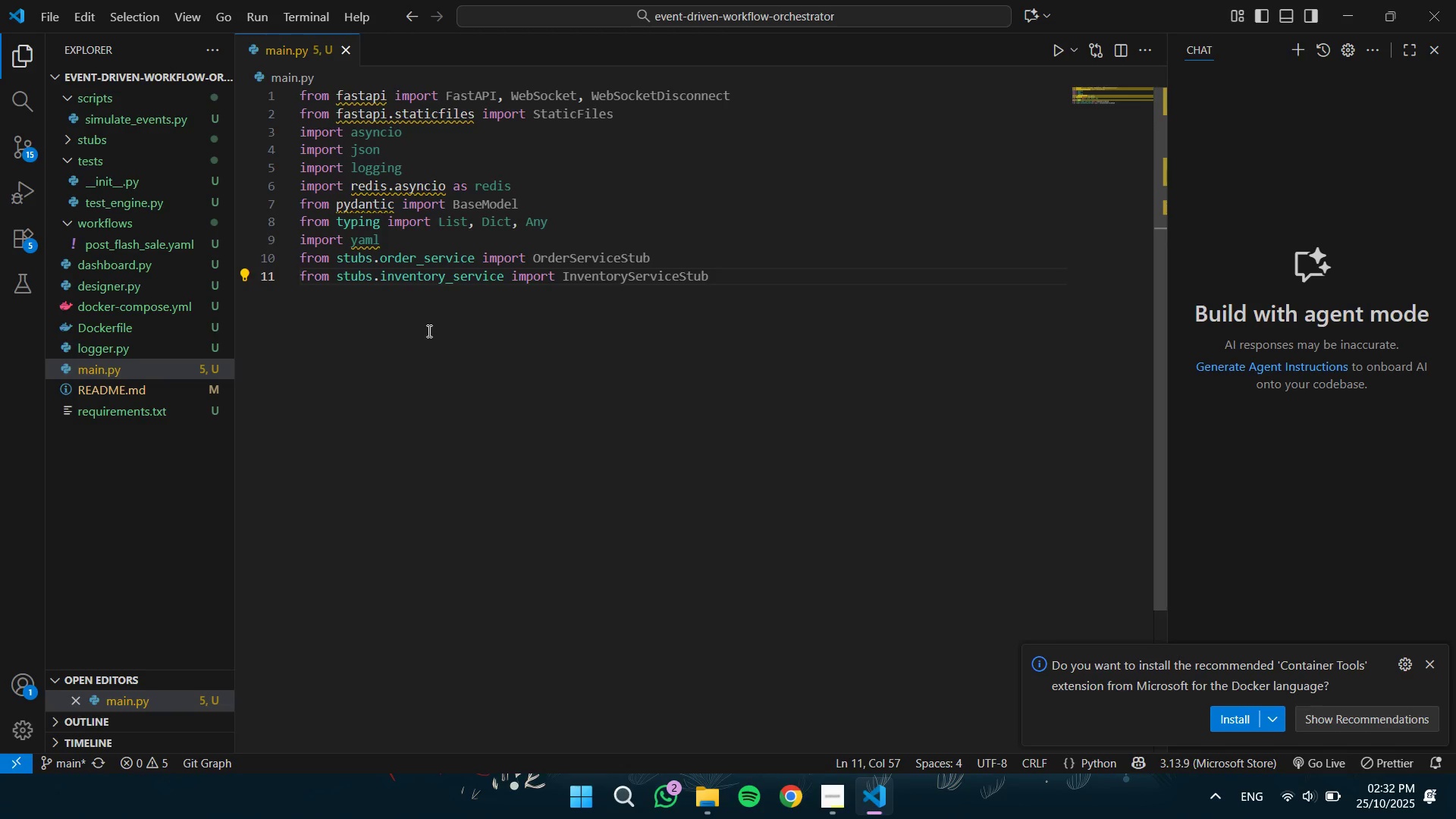 
key(Enter)
 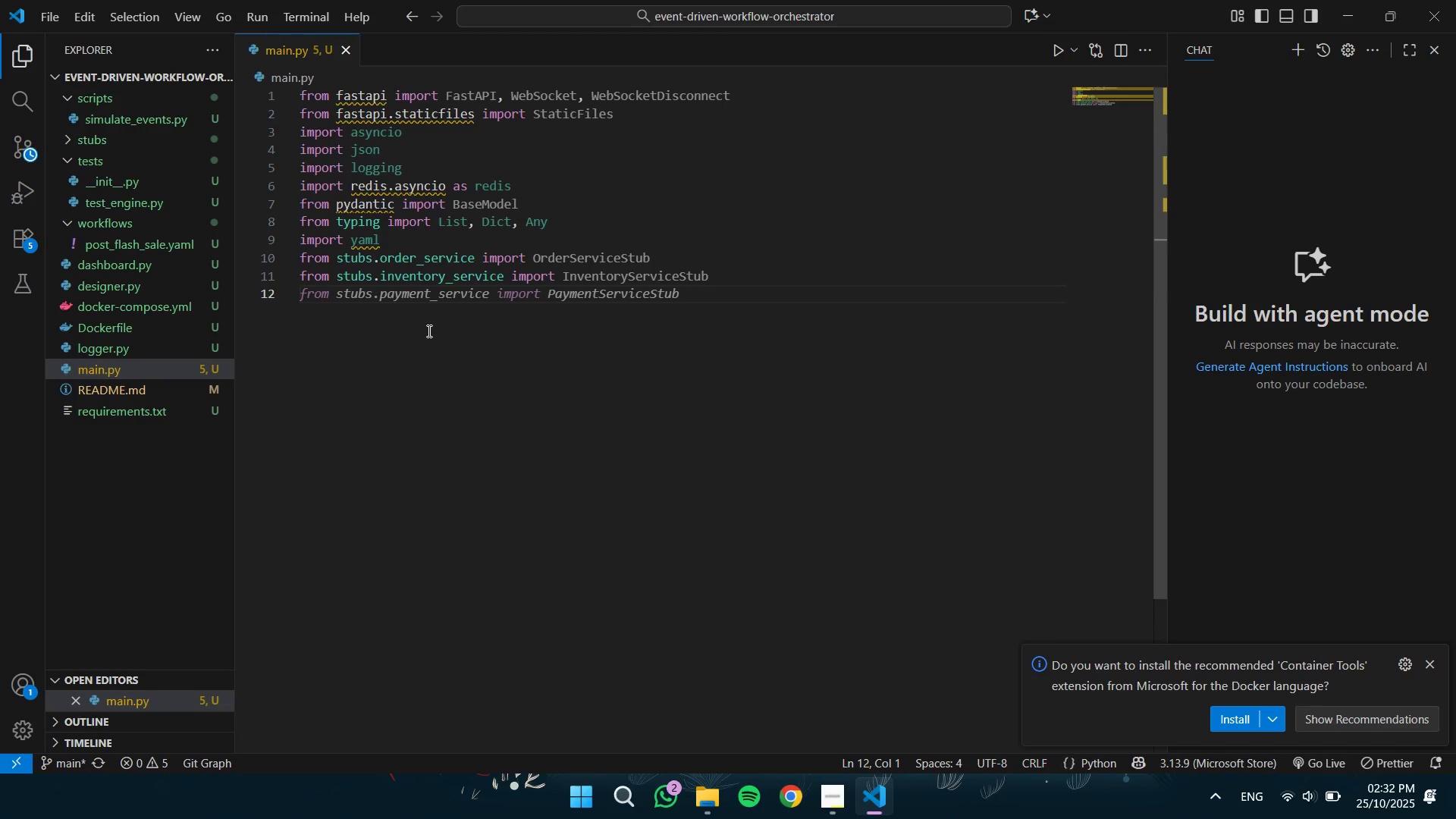 
type(from logger import SecureLogger)
 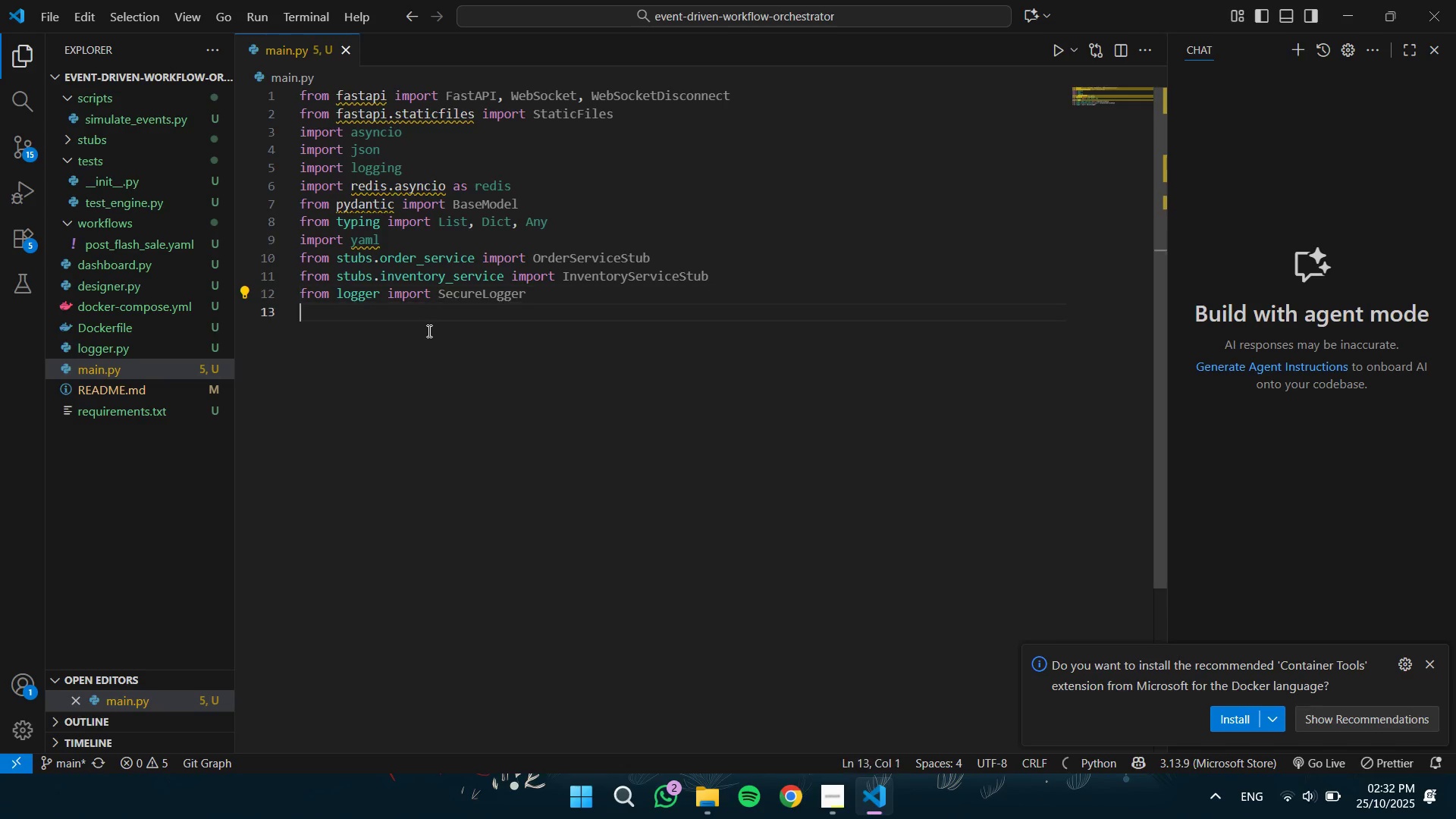 
 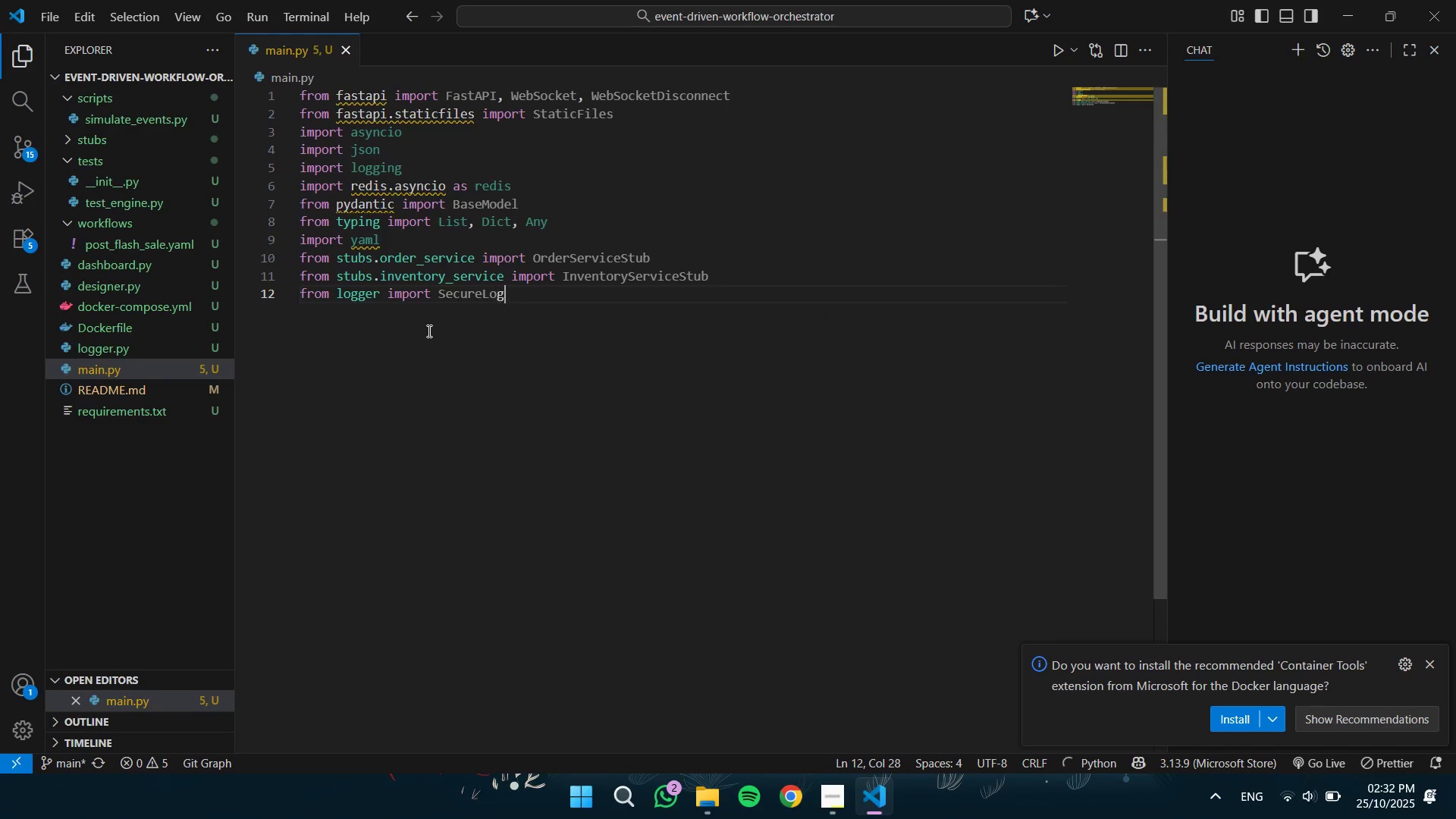 
key(Enter)
 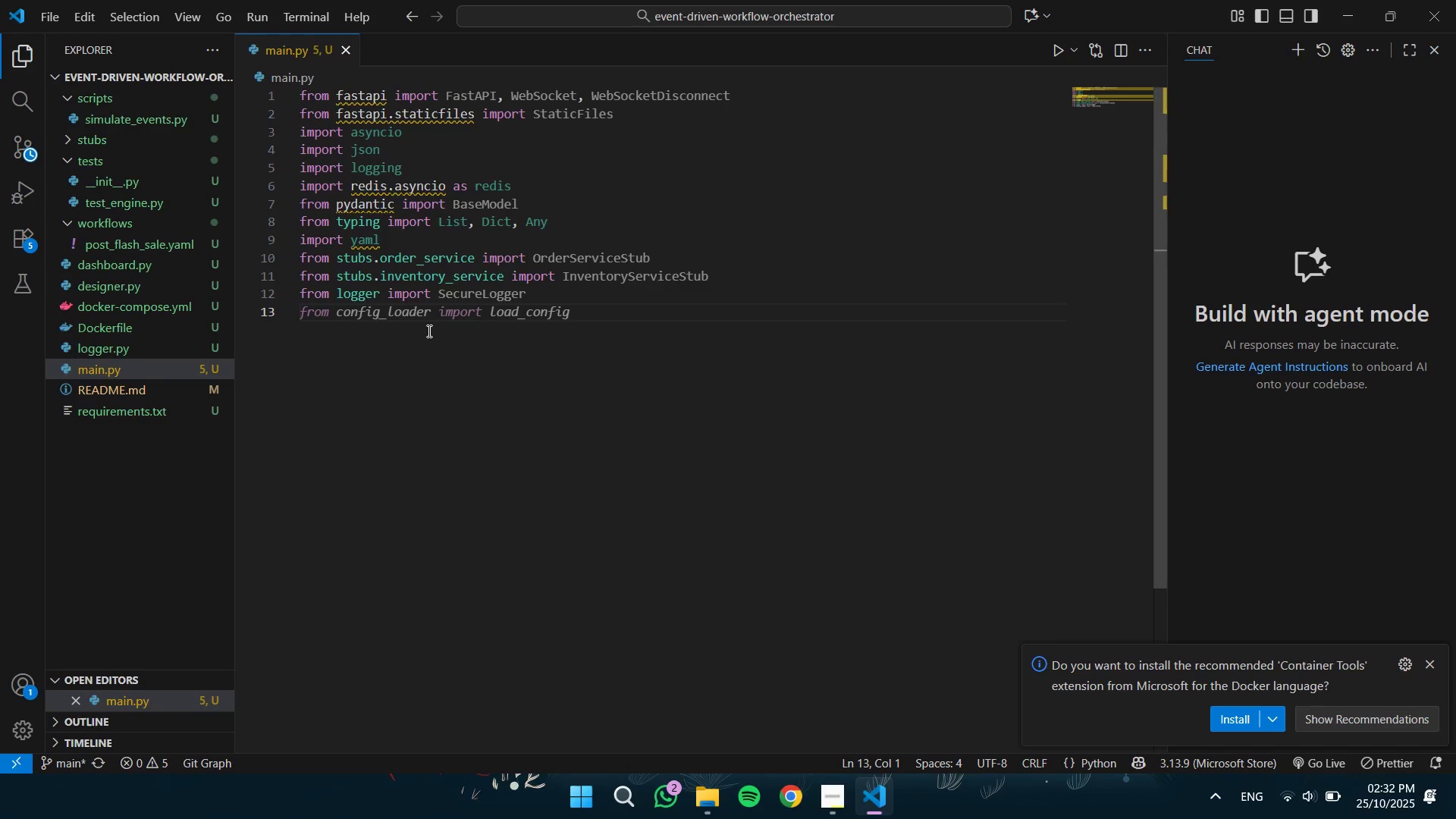 
type(import uuid)
 